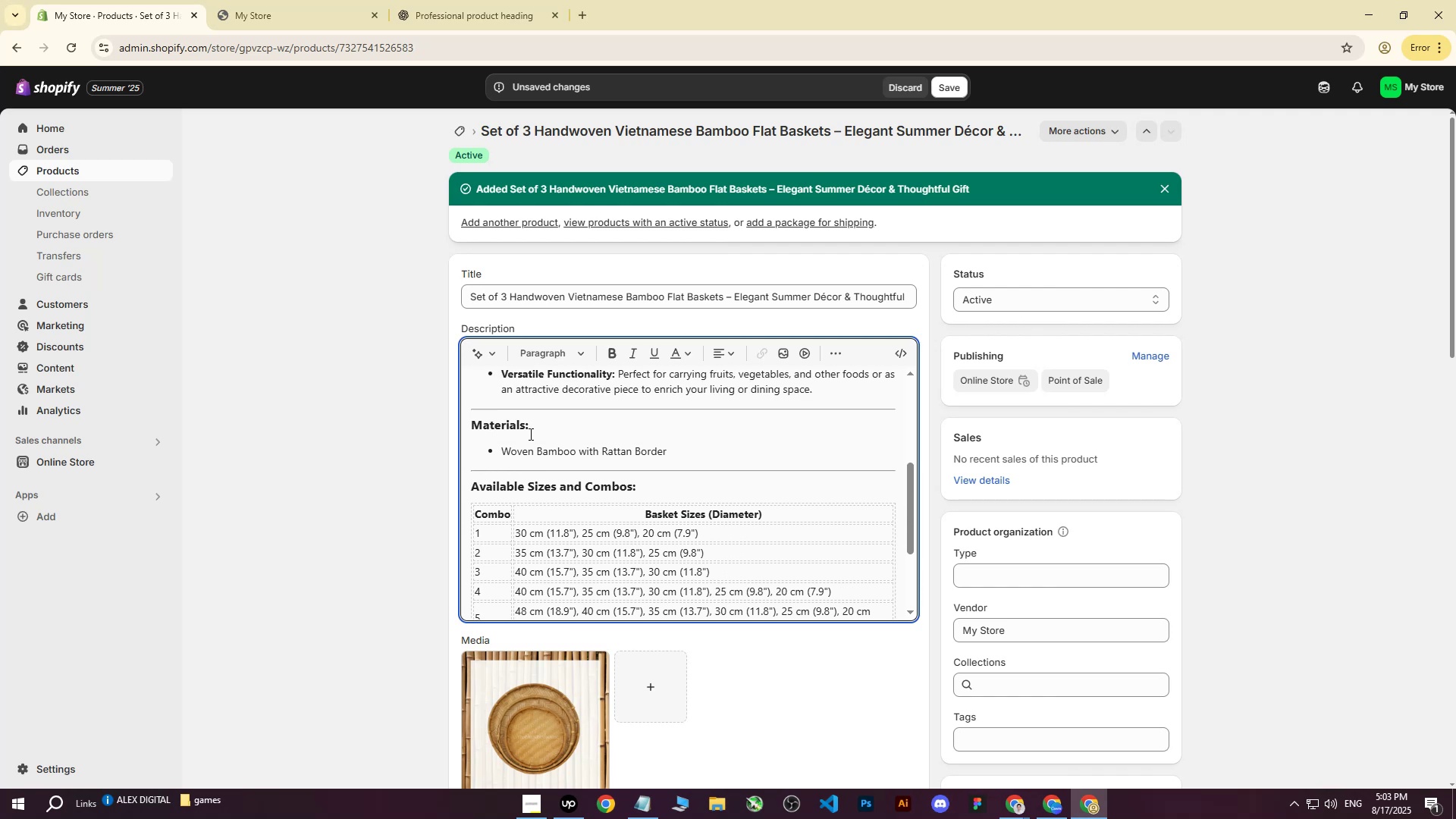 
scroll: coordinate [529, 434], scroll_direction: down, amount: 6.0
 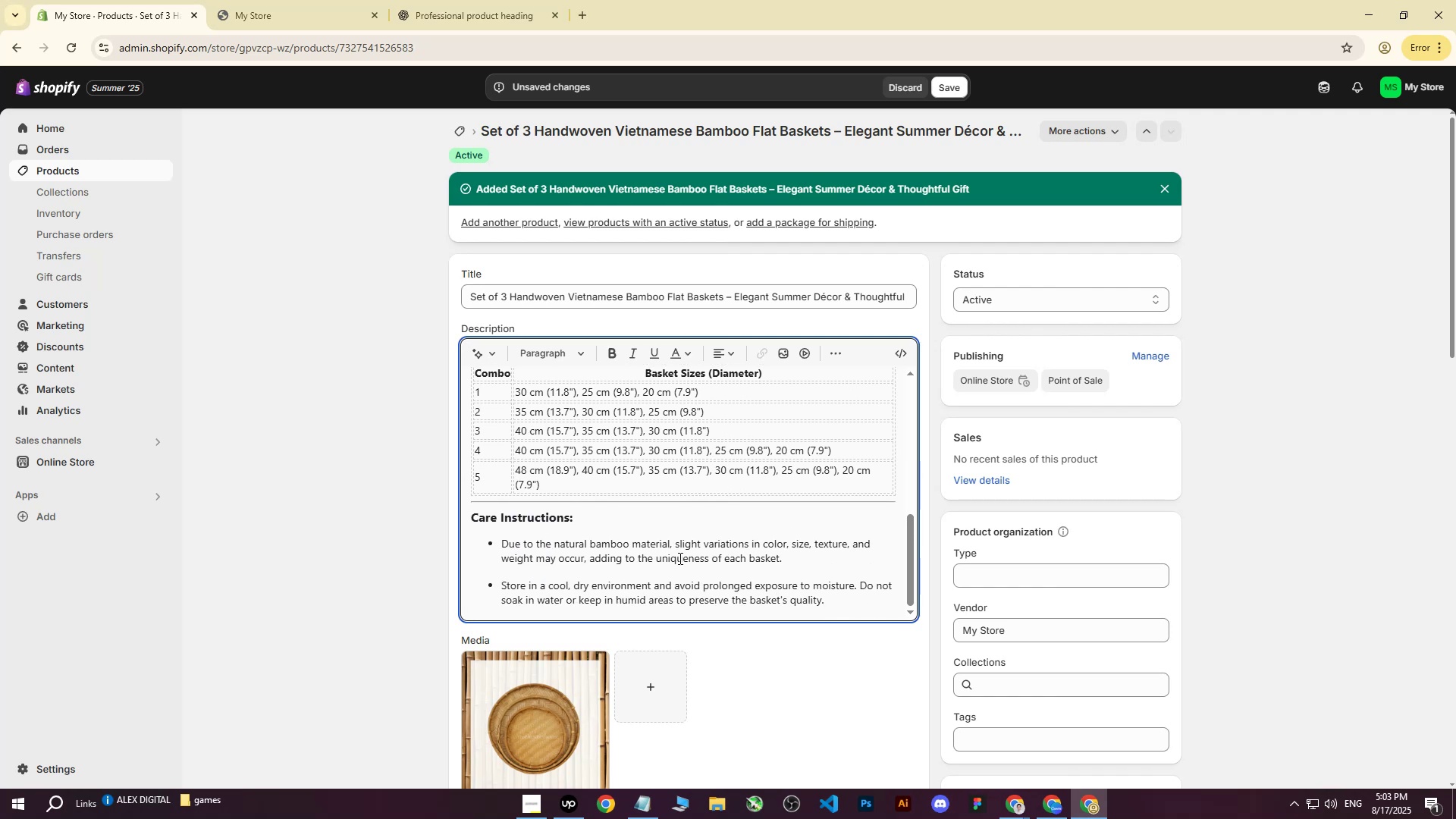 
scroll: coordinate [598, 516], scroll_direction: up, amount: 16.0
 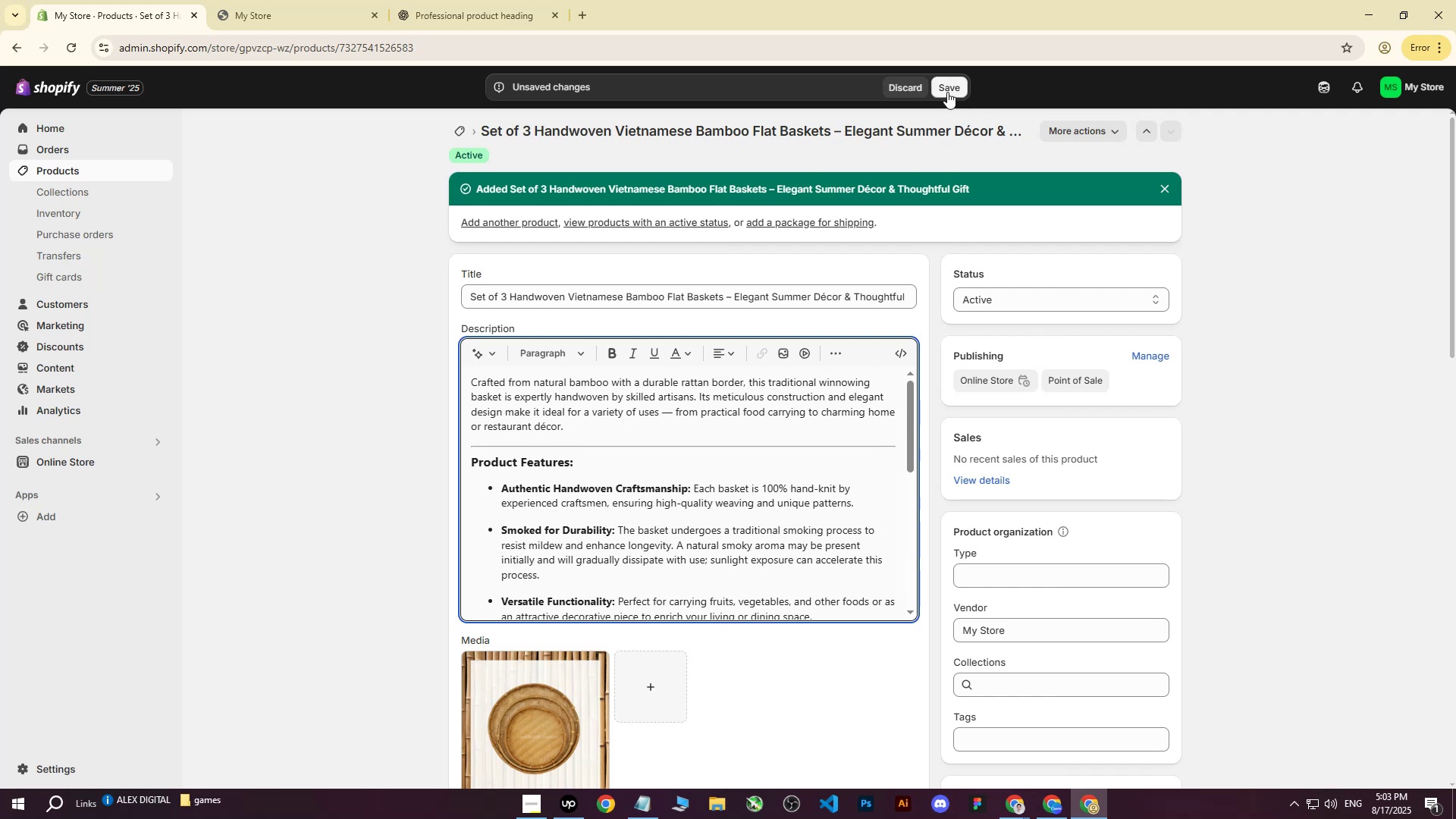 
left_click([947, 92])
 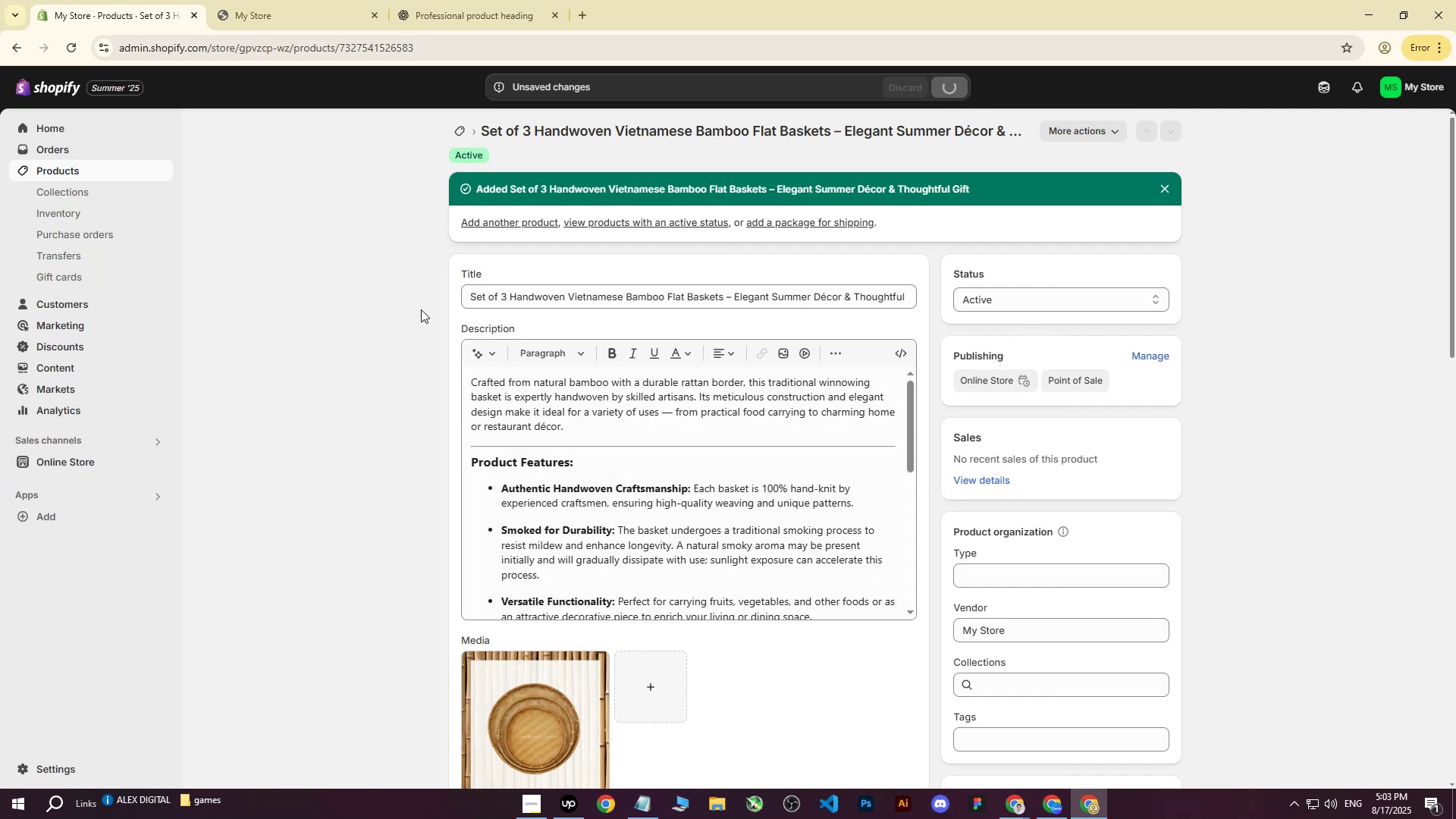 
scroll: coordinate [801, 637], scroll_direction: down, amount: 7.0
 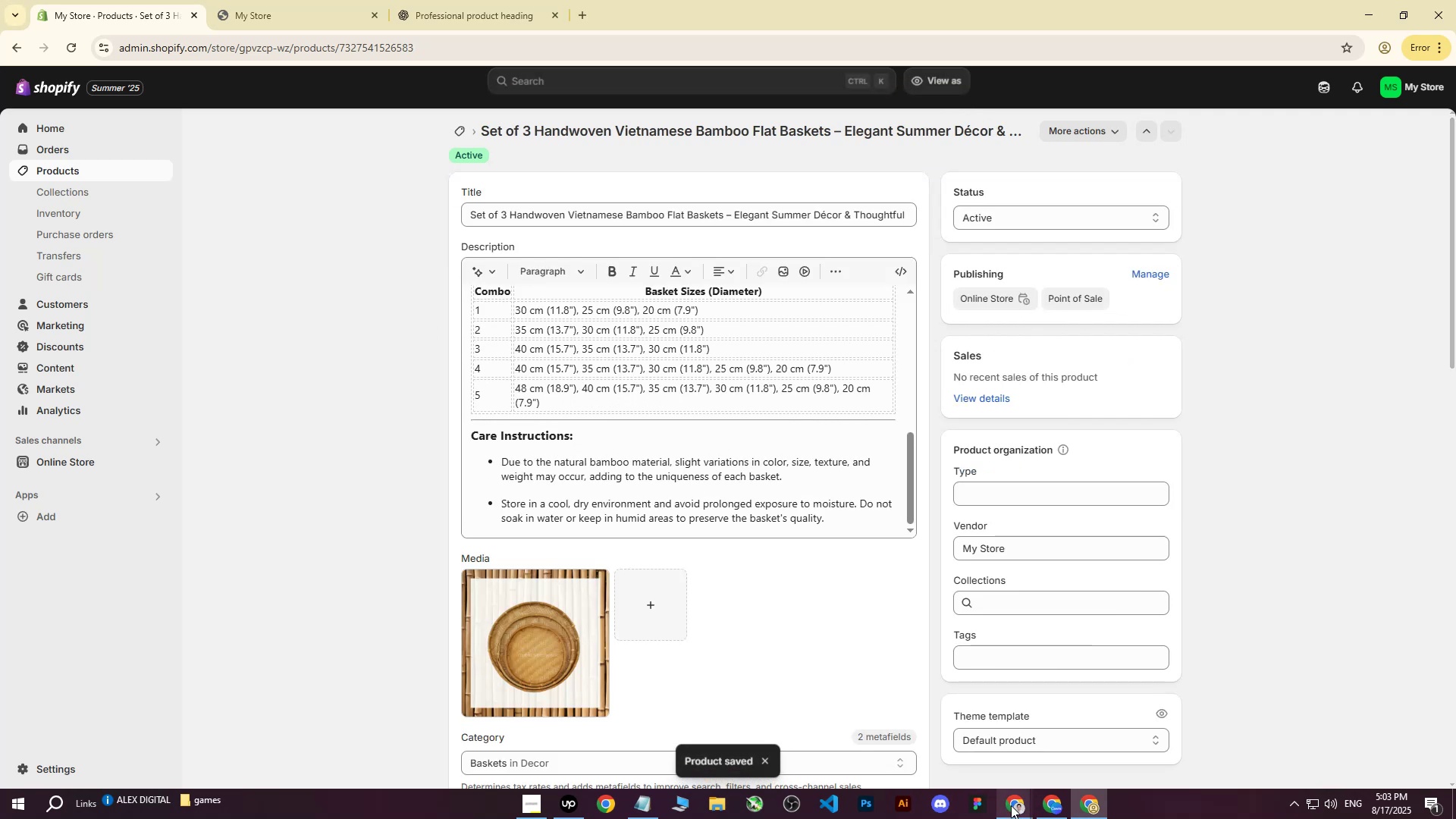 
double_click([927, 733])
 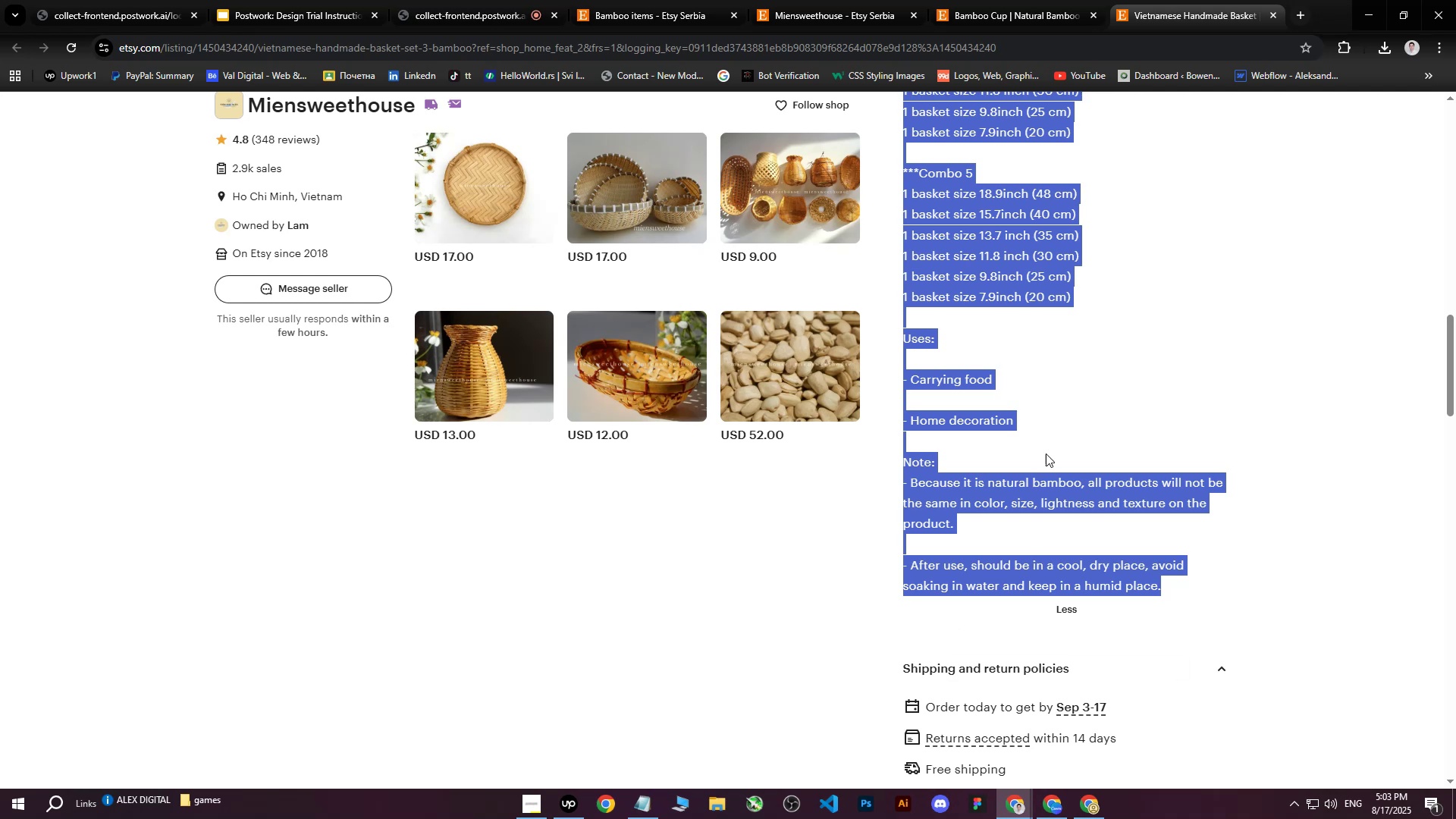 
scroll: coordinate [1134, 547], scroll_direction: up, amount: 25.0
 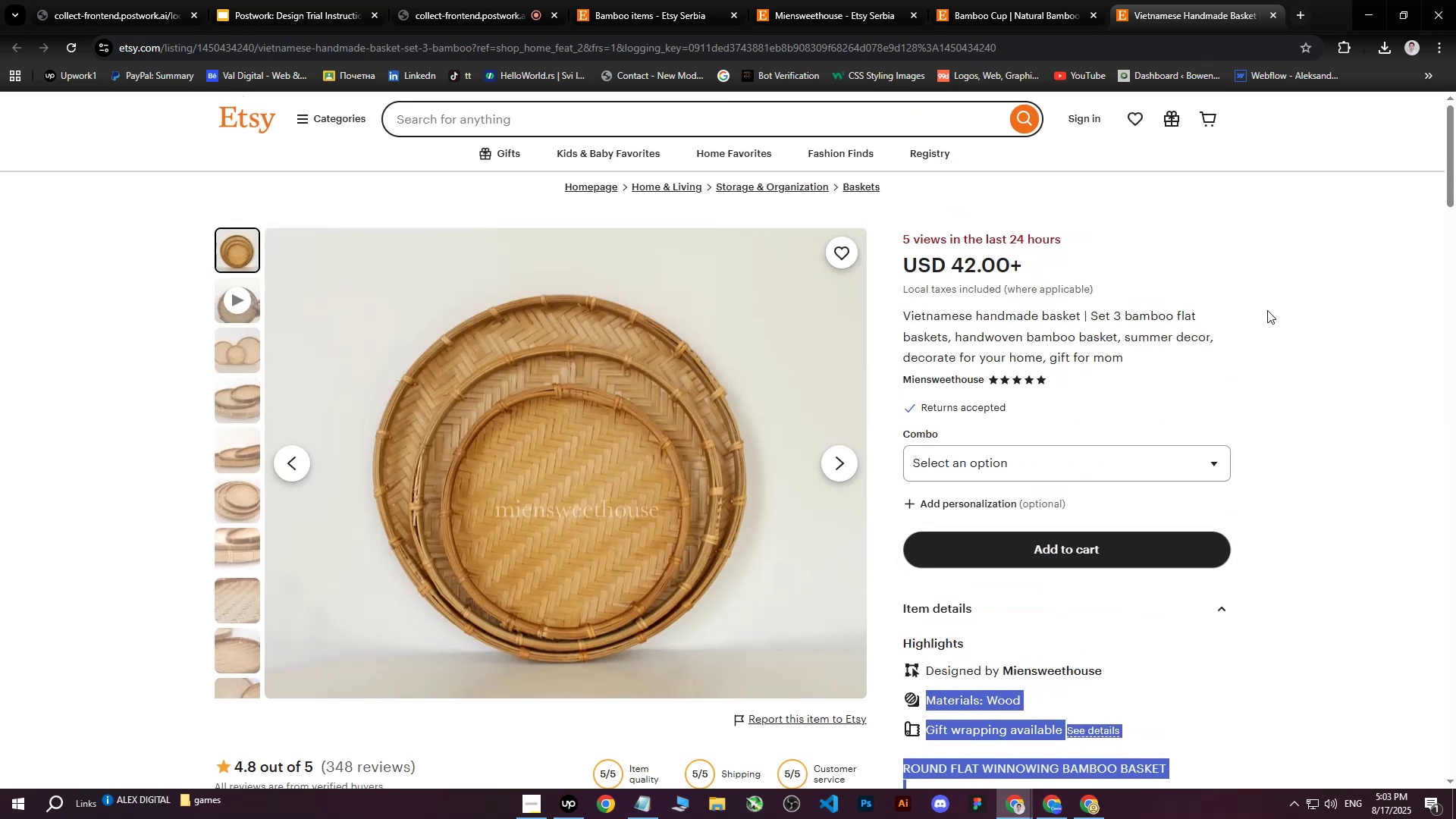 
left_click([1267, 309])
 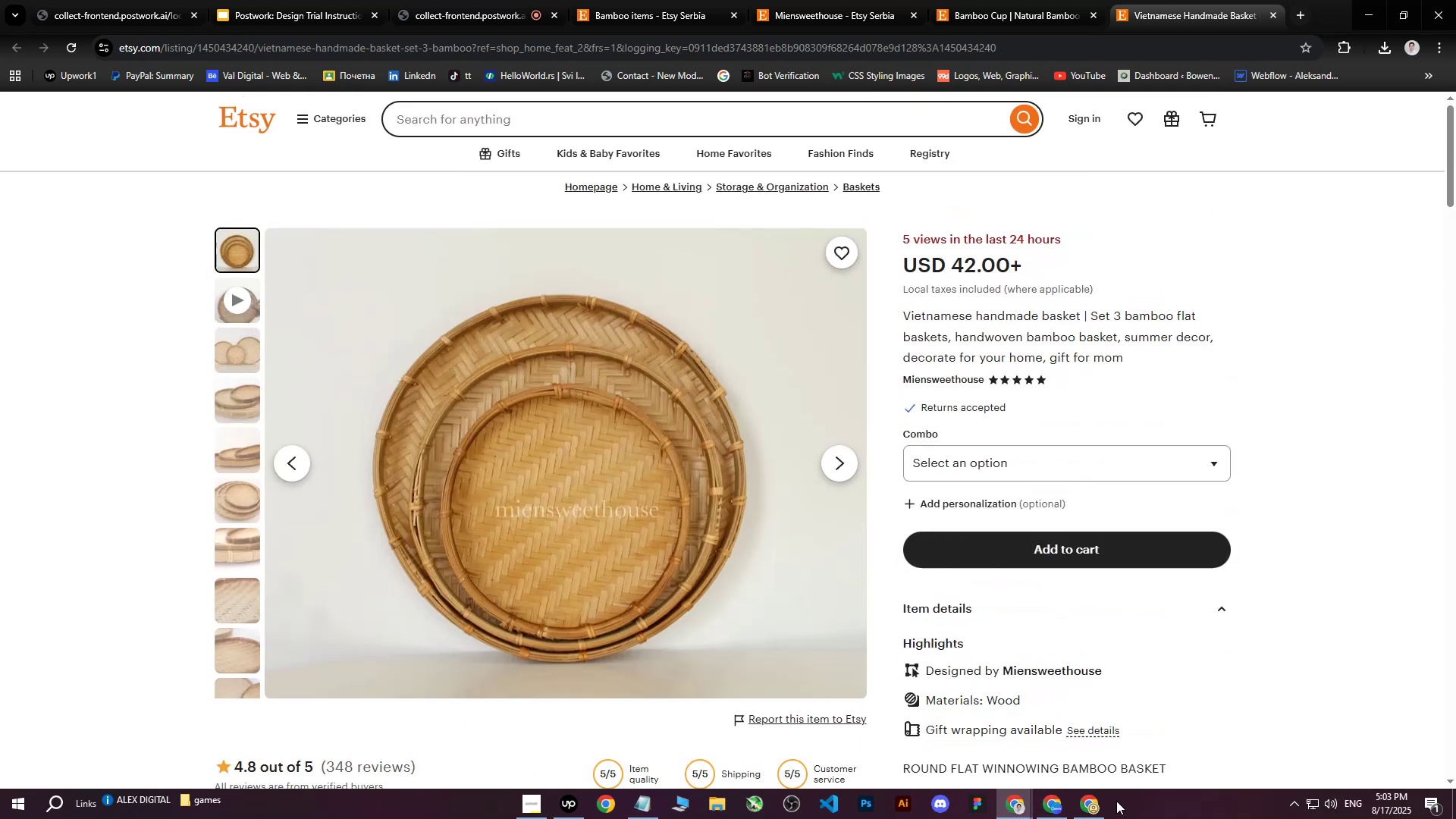 
left_click([1087, 818])
 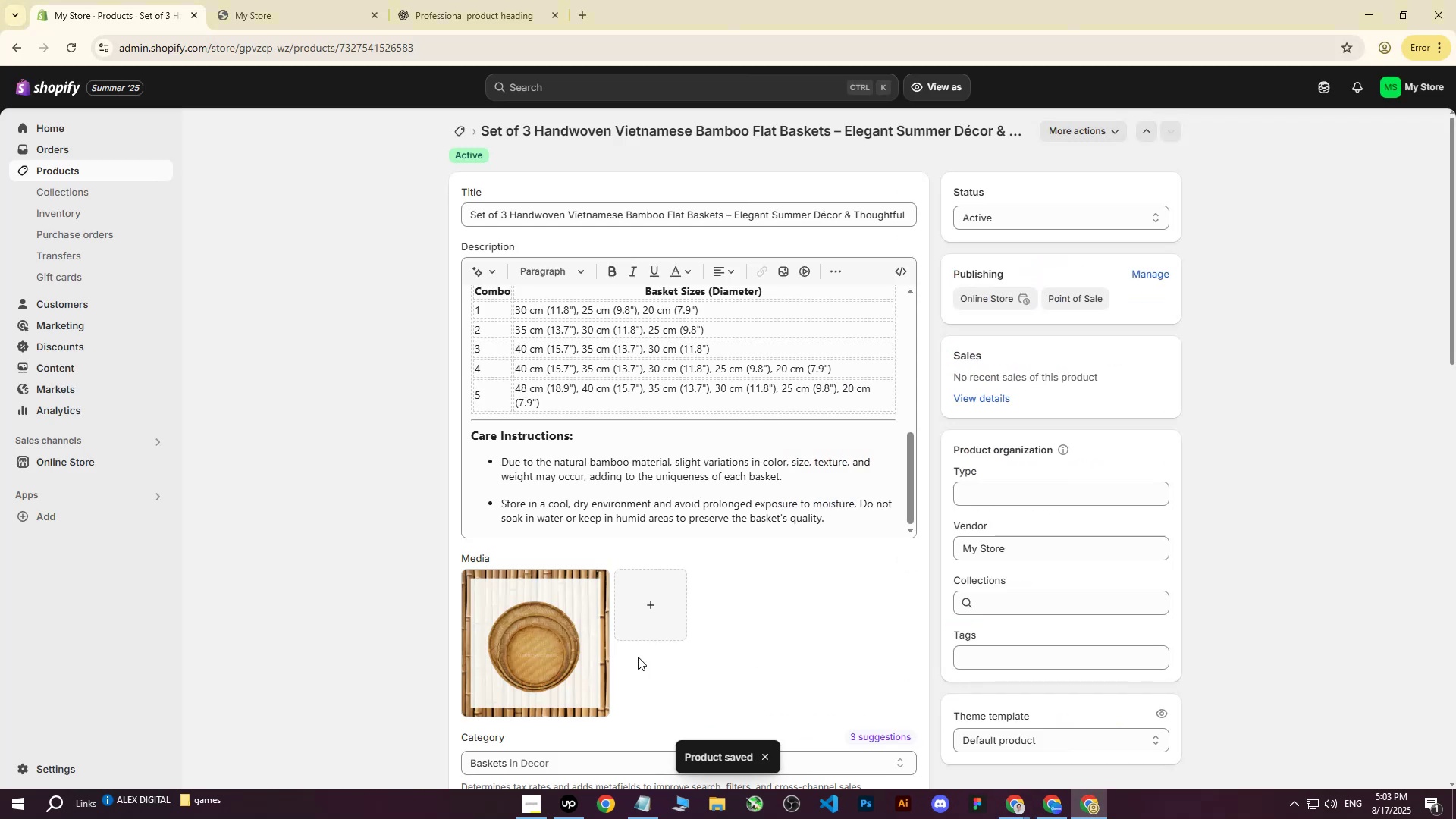 
scroll: coordinate [631, 640], scroll_direction: down, amount: 3.0
 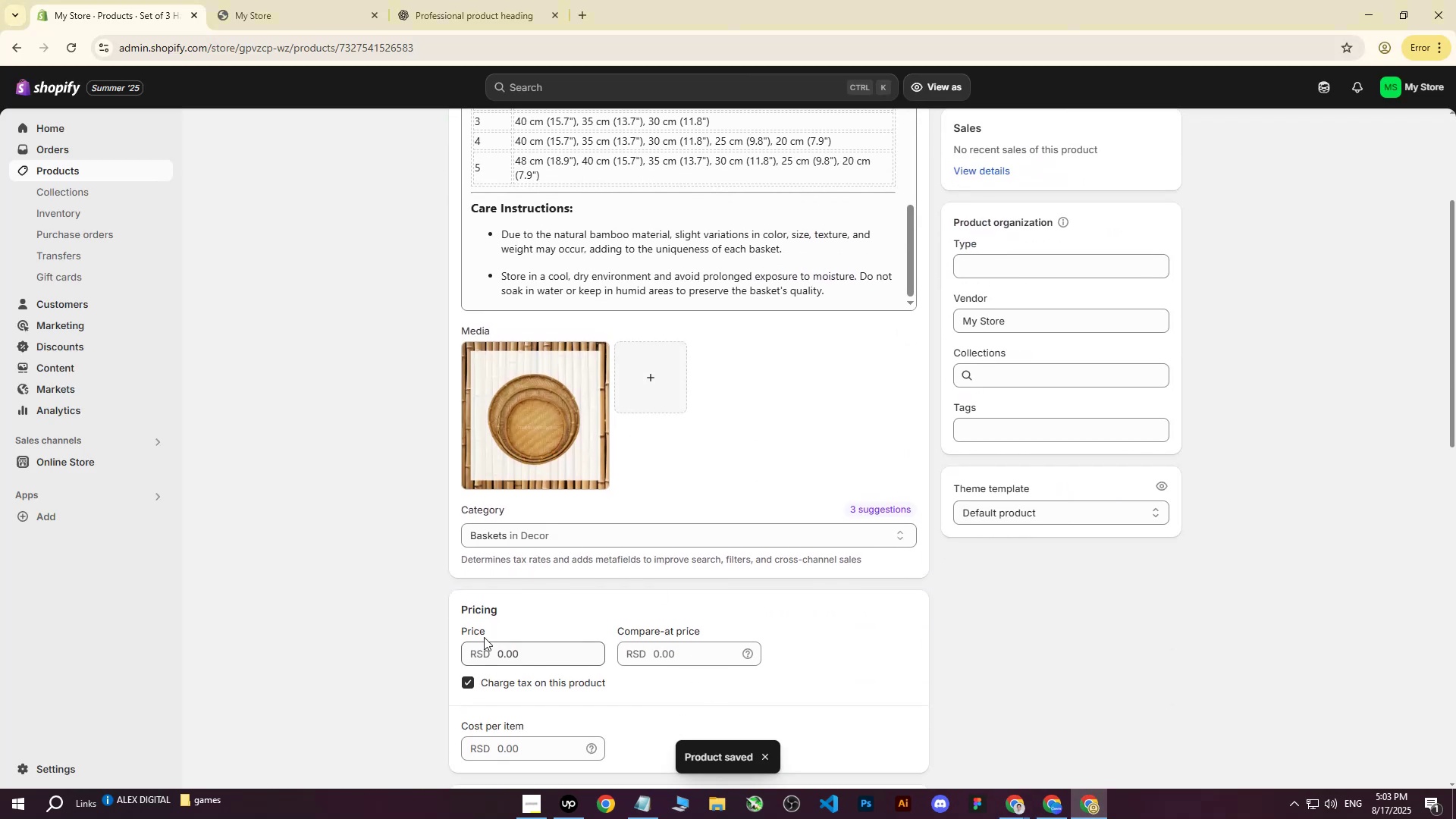 
left_click([484, 652])
 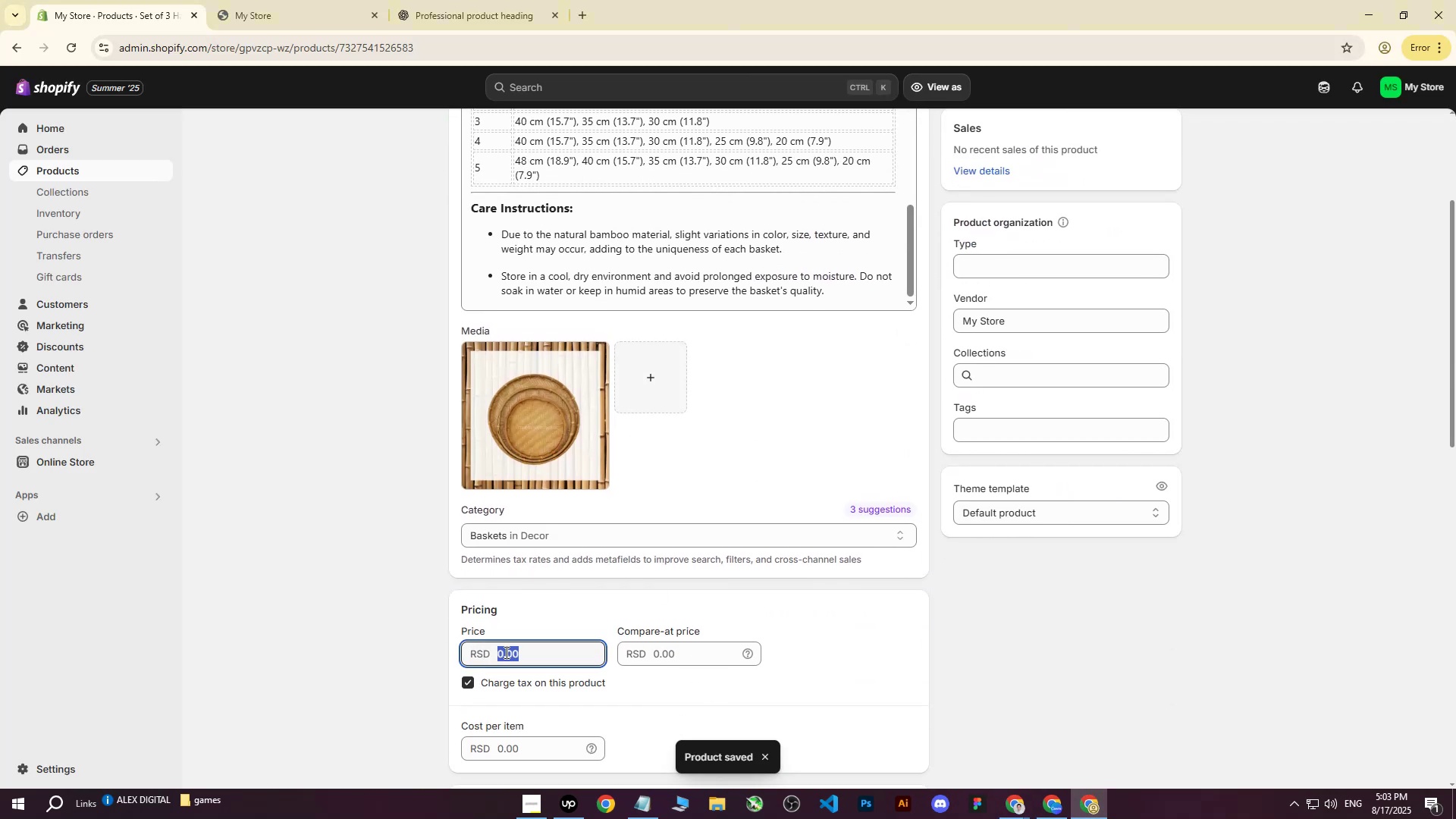 
type(6000)
key(Tab)
key(Tab)
key(Tab)
key(Tab)
type(4444)
 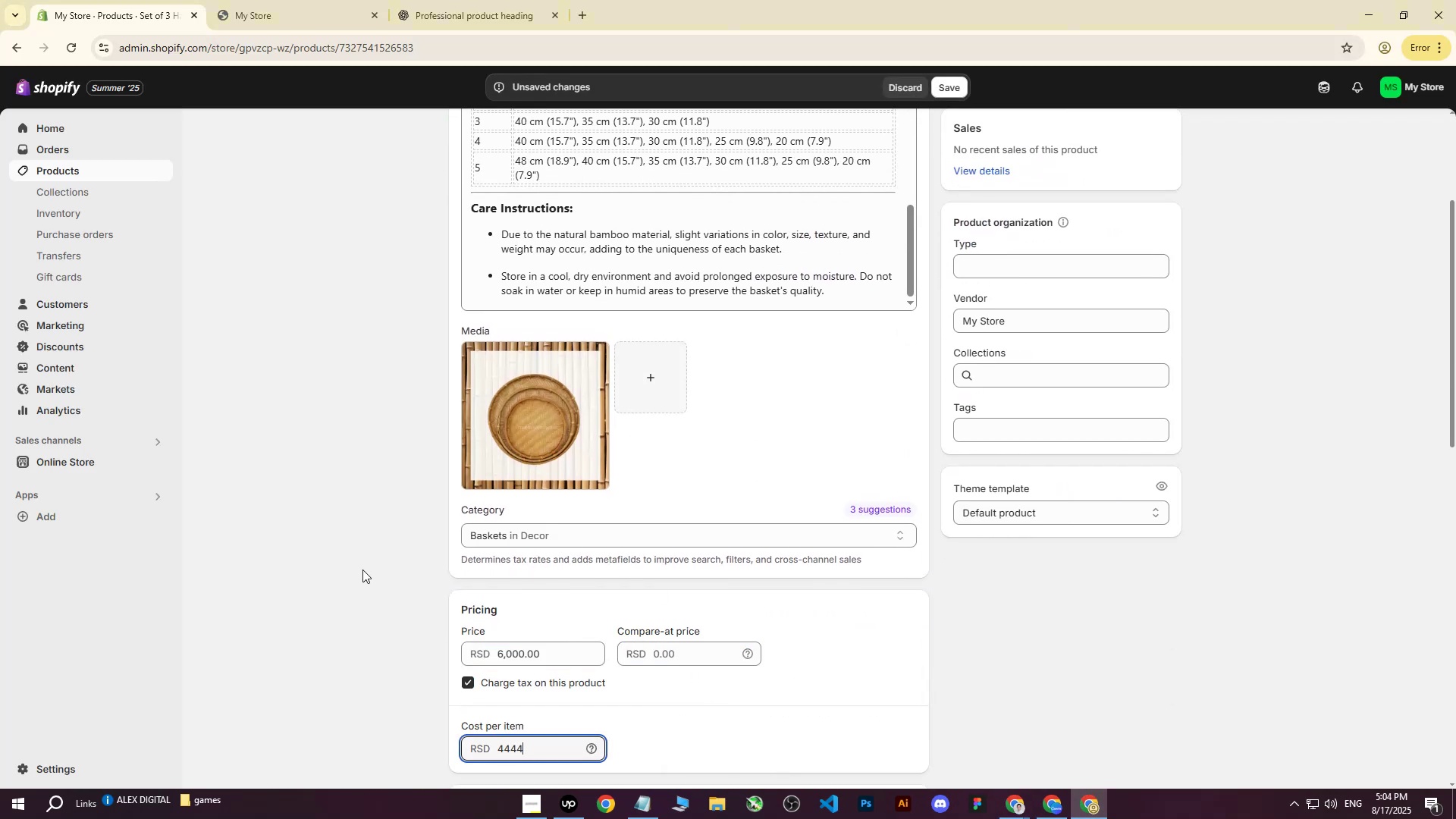 
left_click([362, 570])
 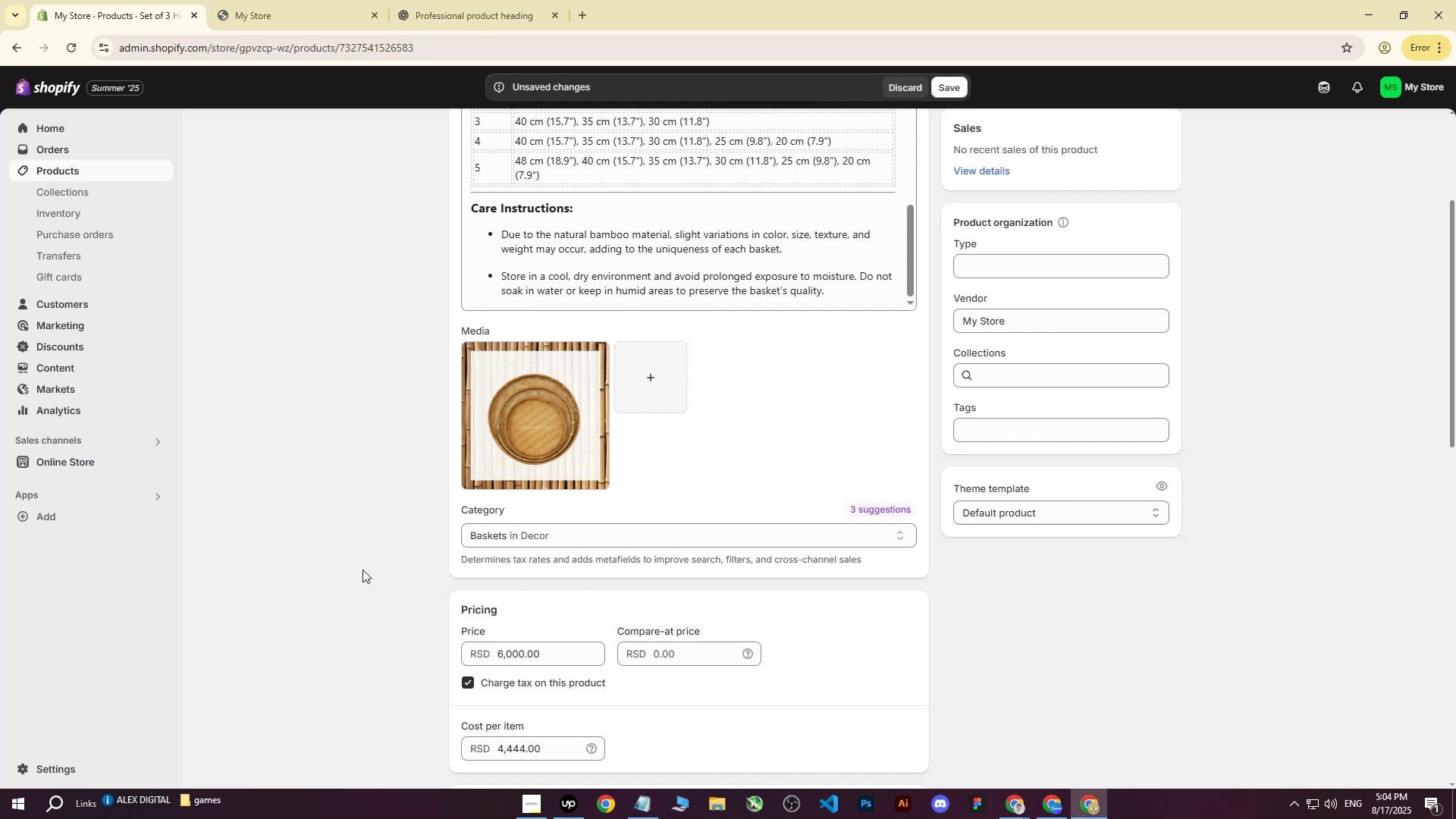 
scroll: coordinate [366, 570], scroll_direction: down, amount: 5.0
 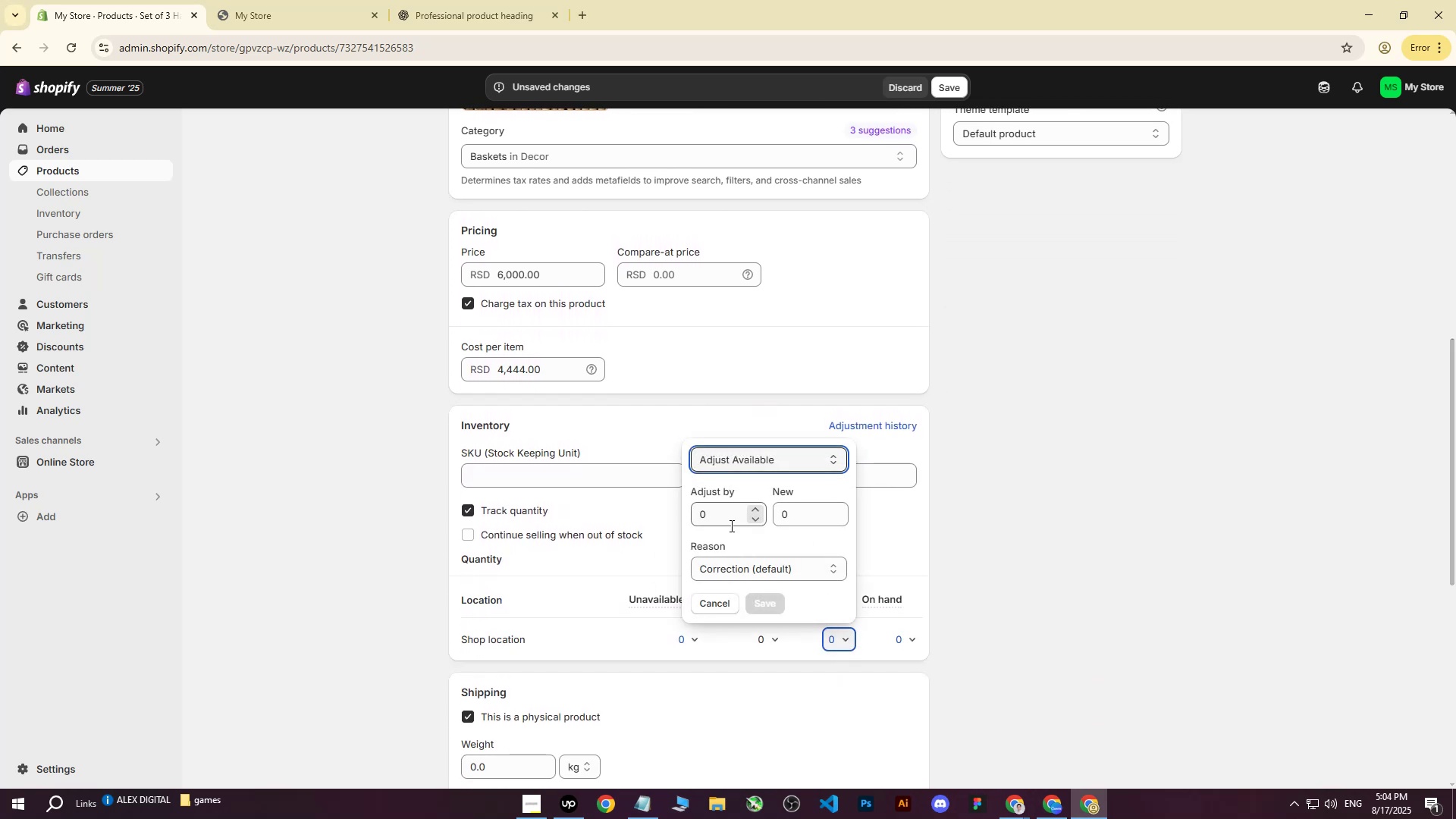 
left_click([718, 516])
 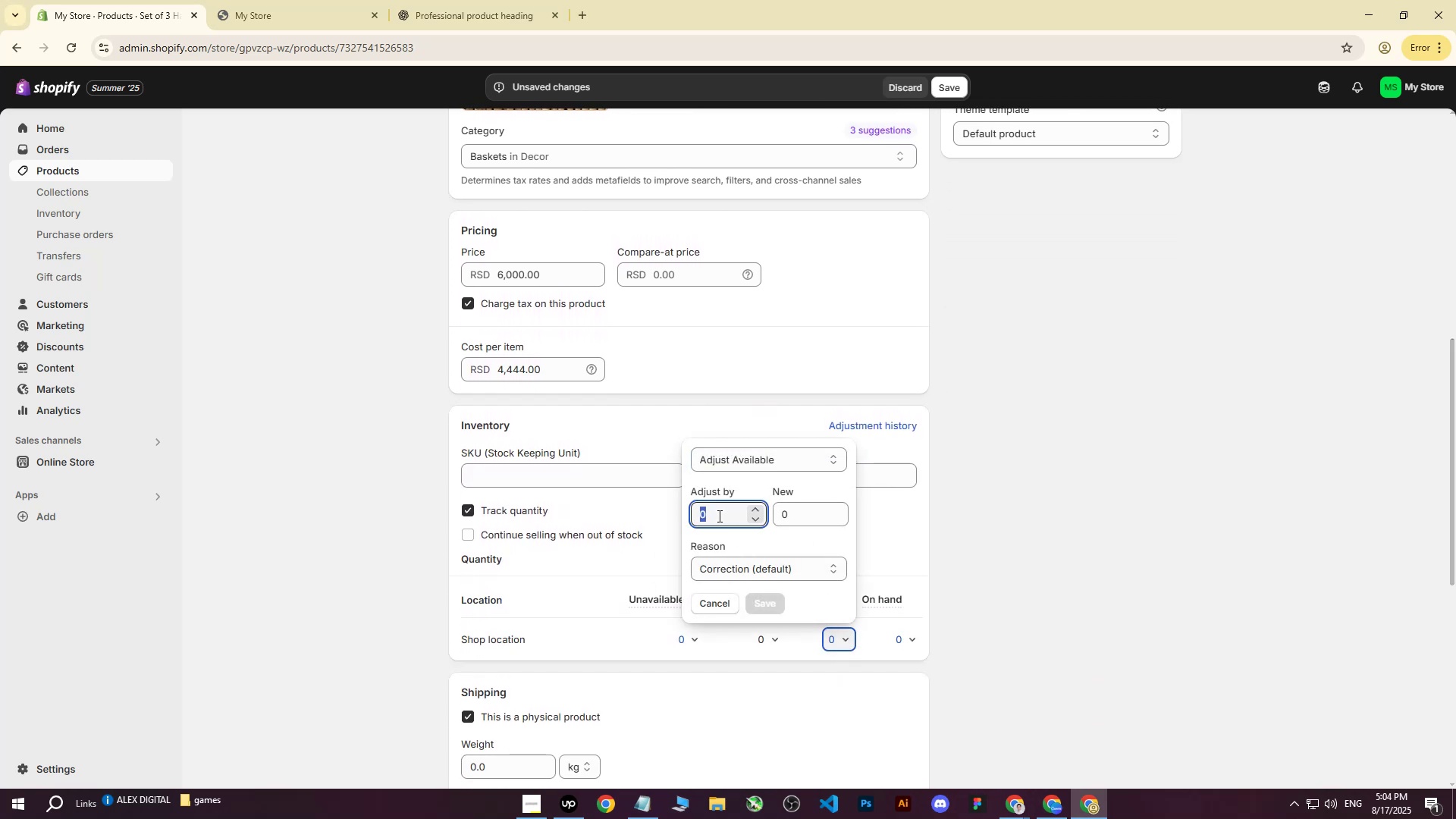 
type(200)
 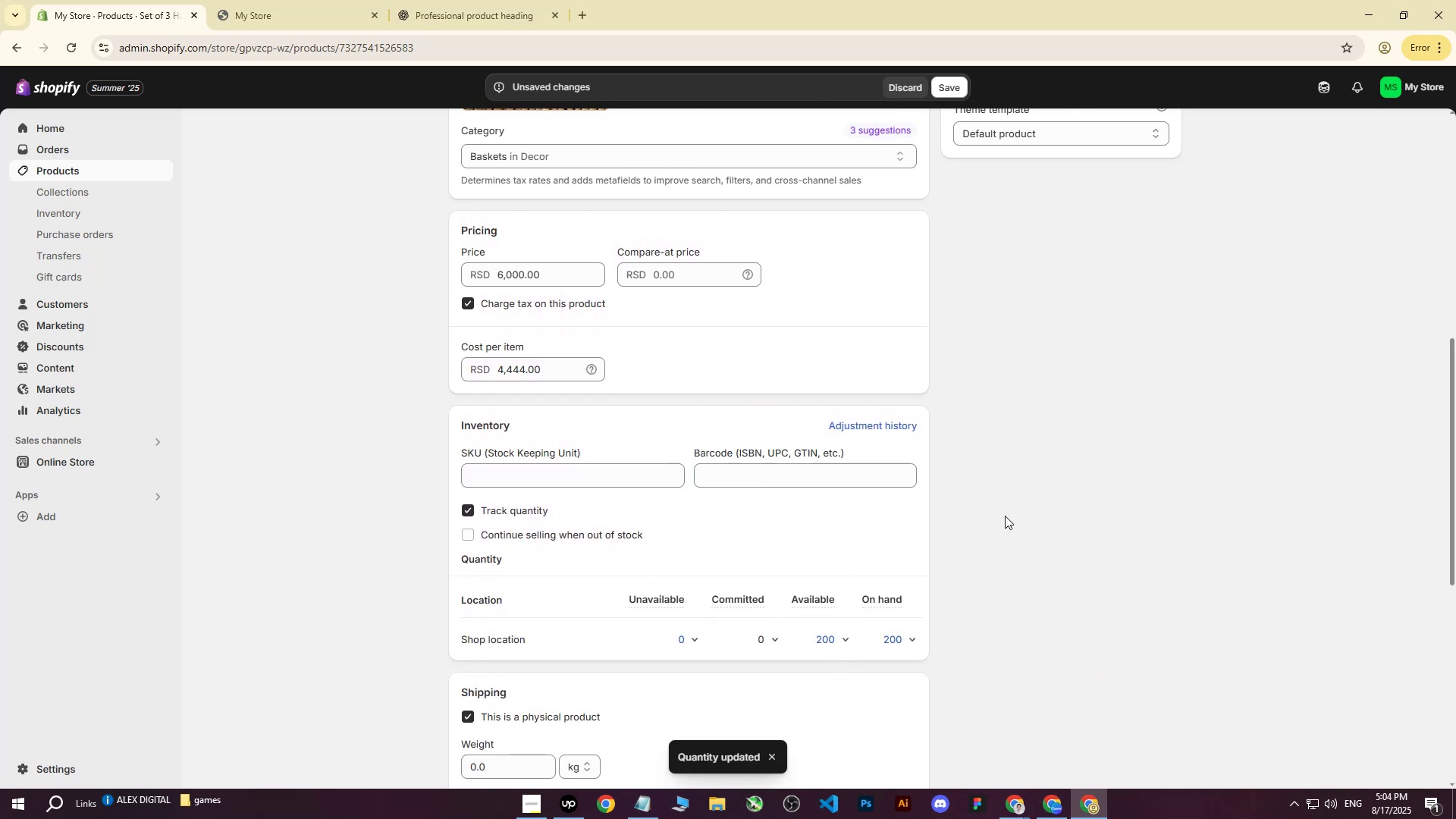 
scroll: coordinate [1004, 516], scroll_direction: down, amount: 3.0
 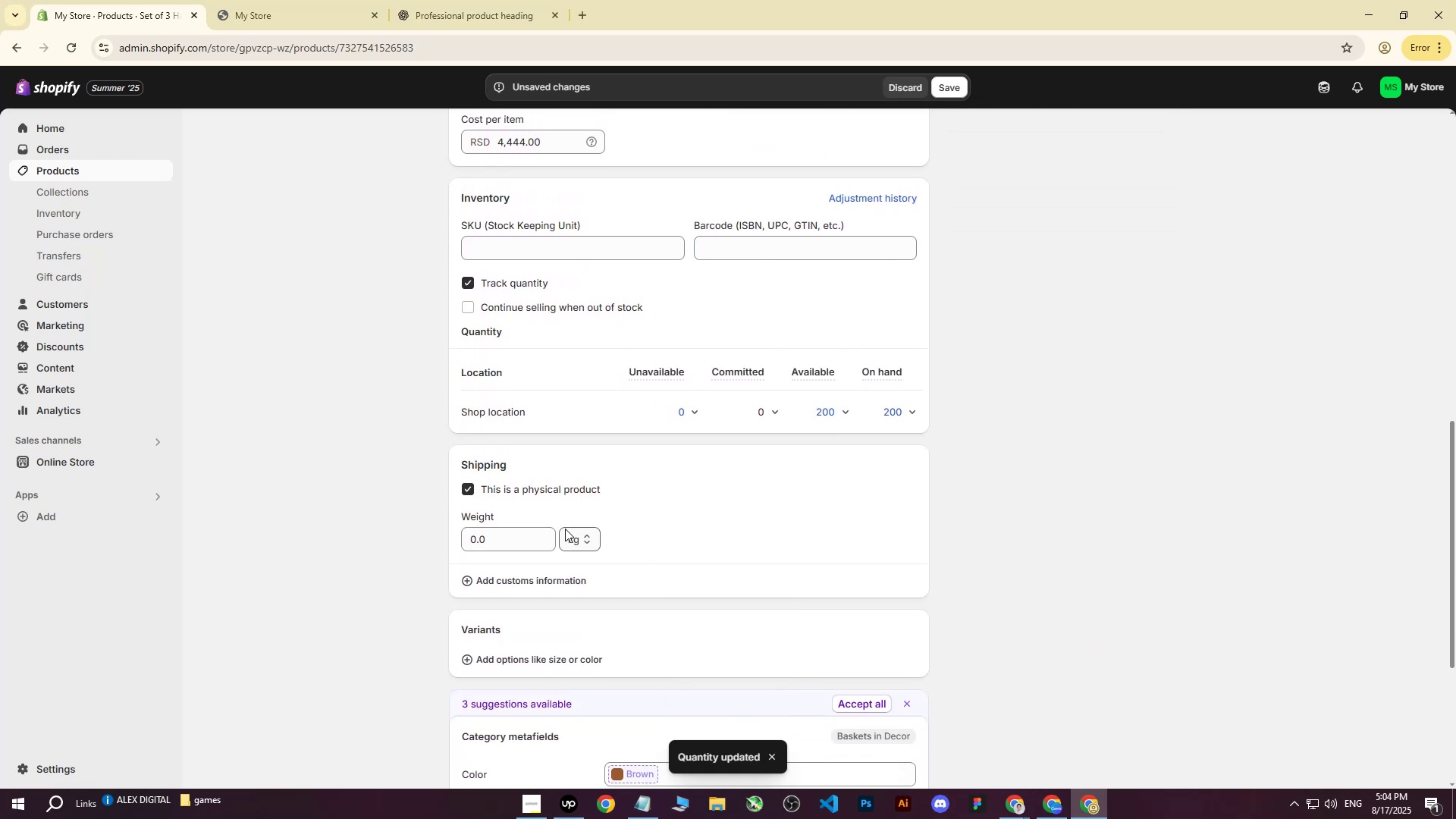 
left_click([534, 535])
 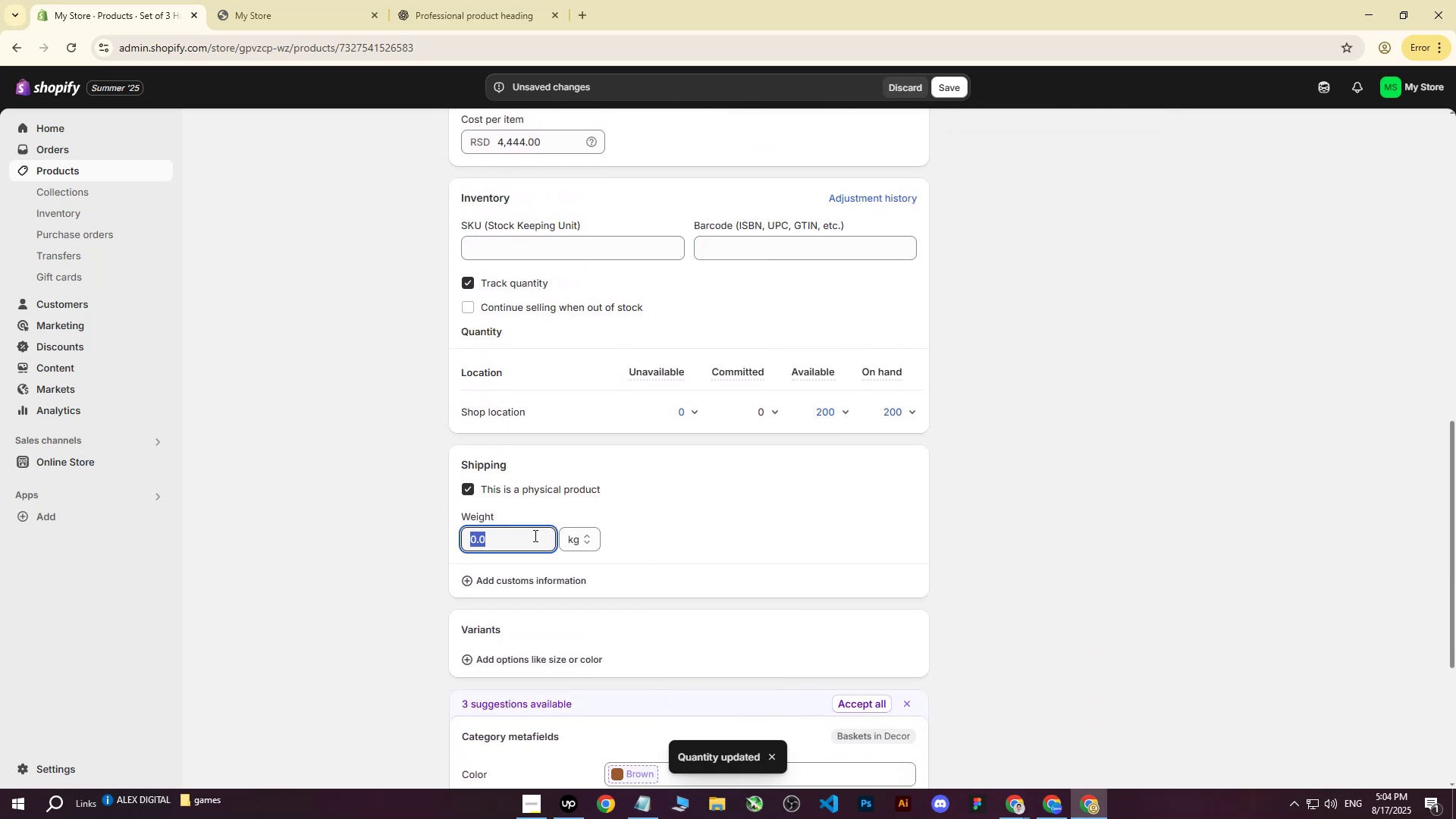 
scroll: coordinate [536, 536], scroll_direction: up, amount: 2.0
 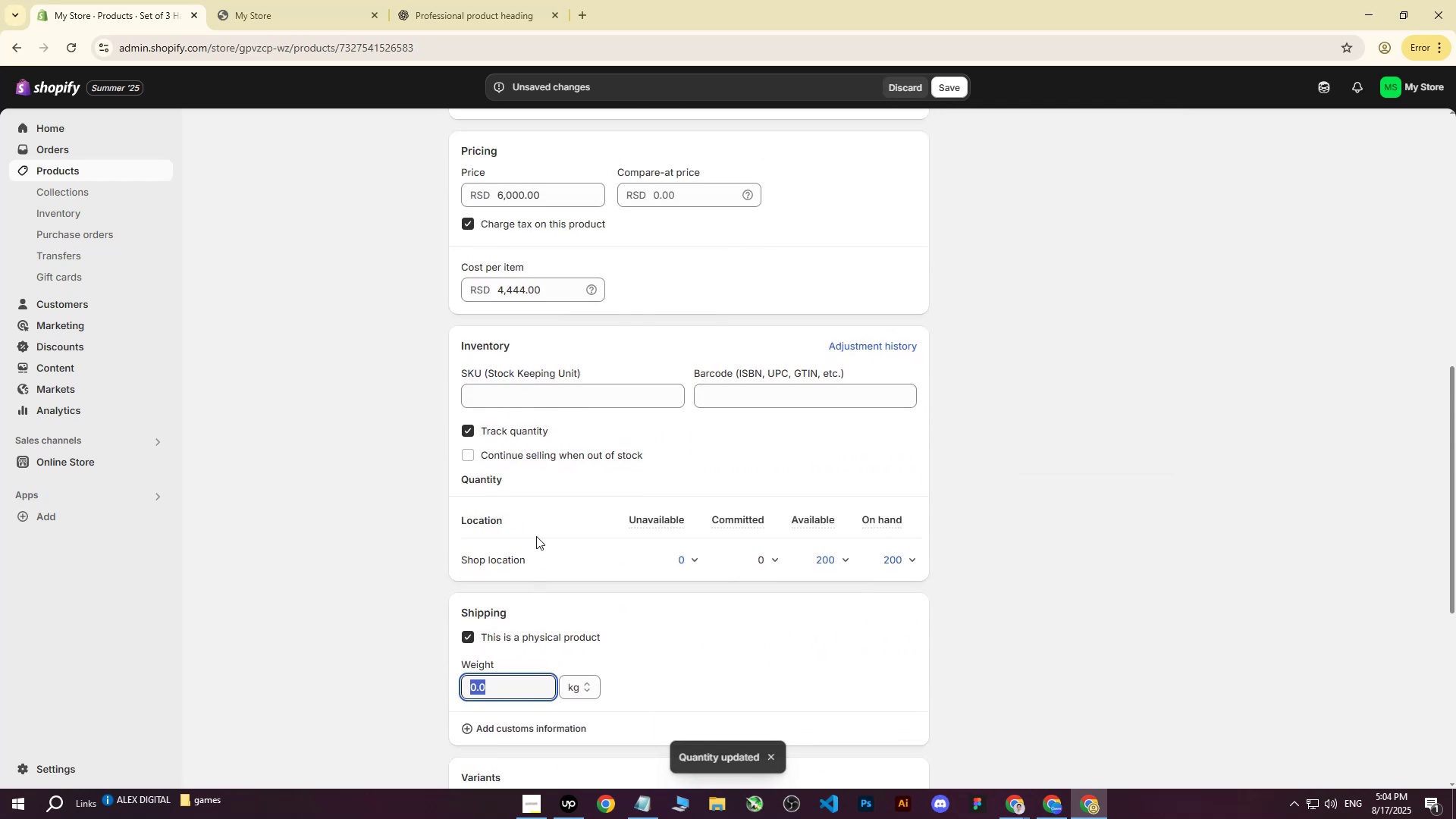 
type(76)
 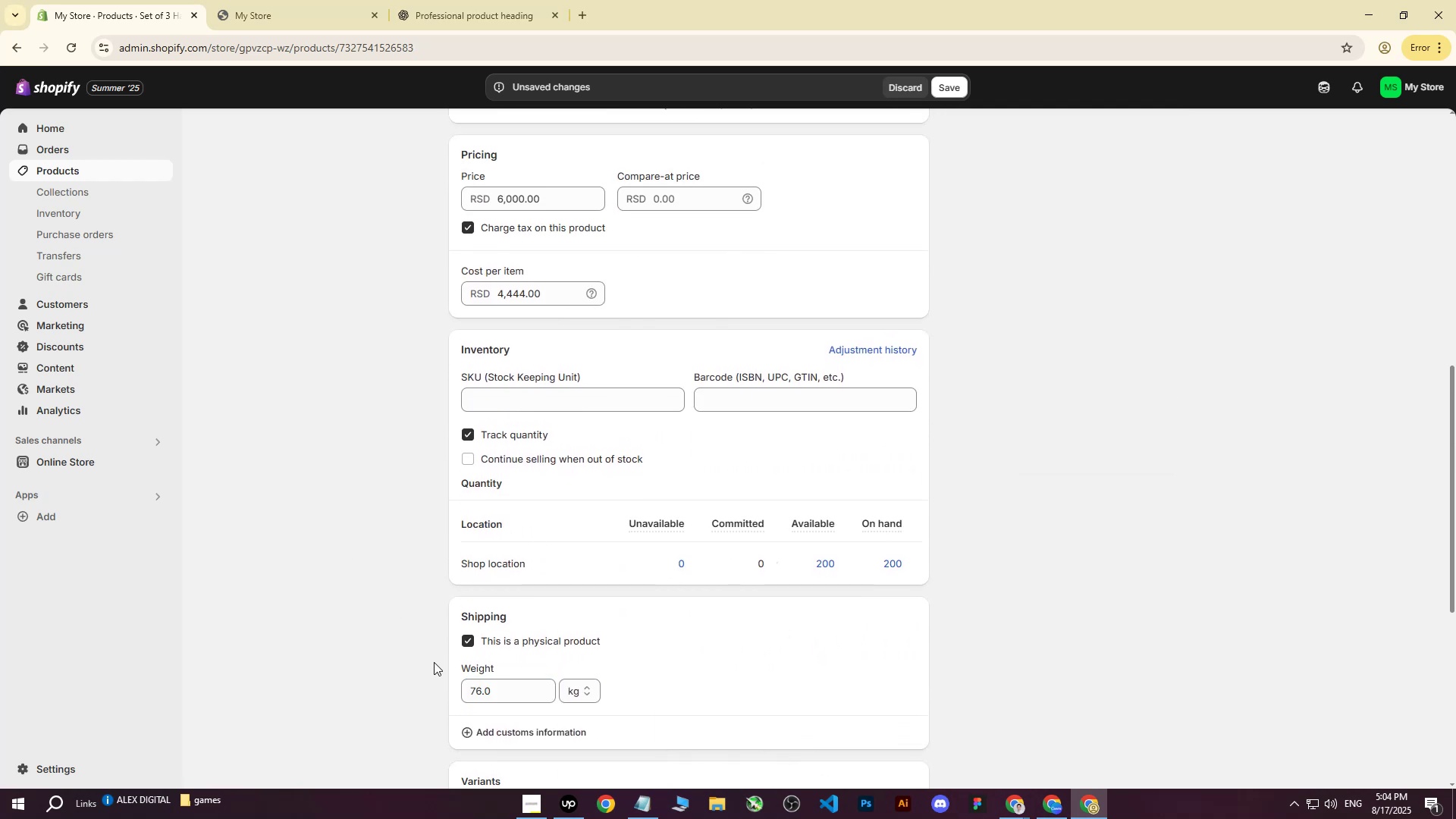 
left_click_drag(start_coordinate=[513, 699], to_coordinate=[497, 701])
 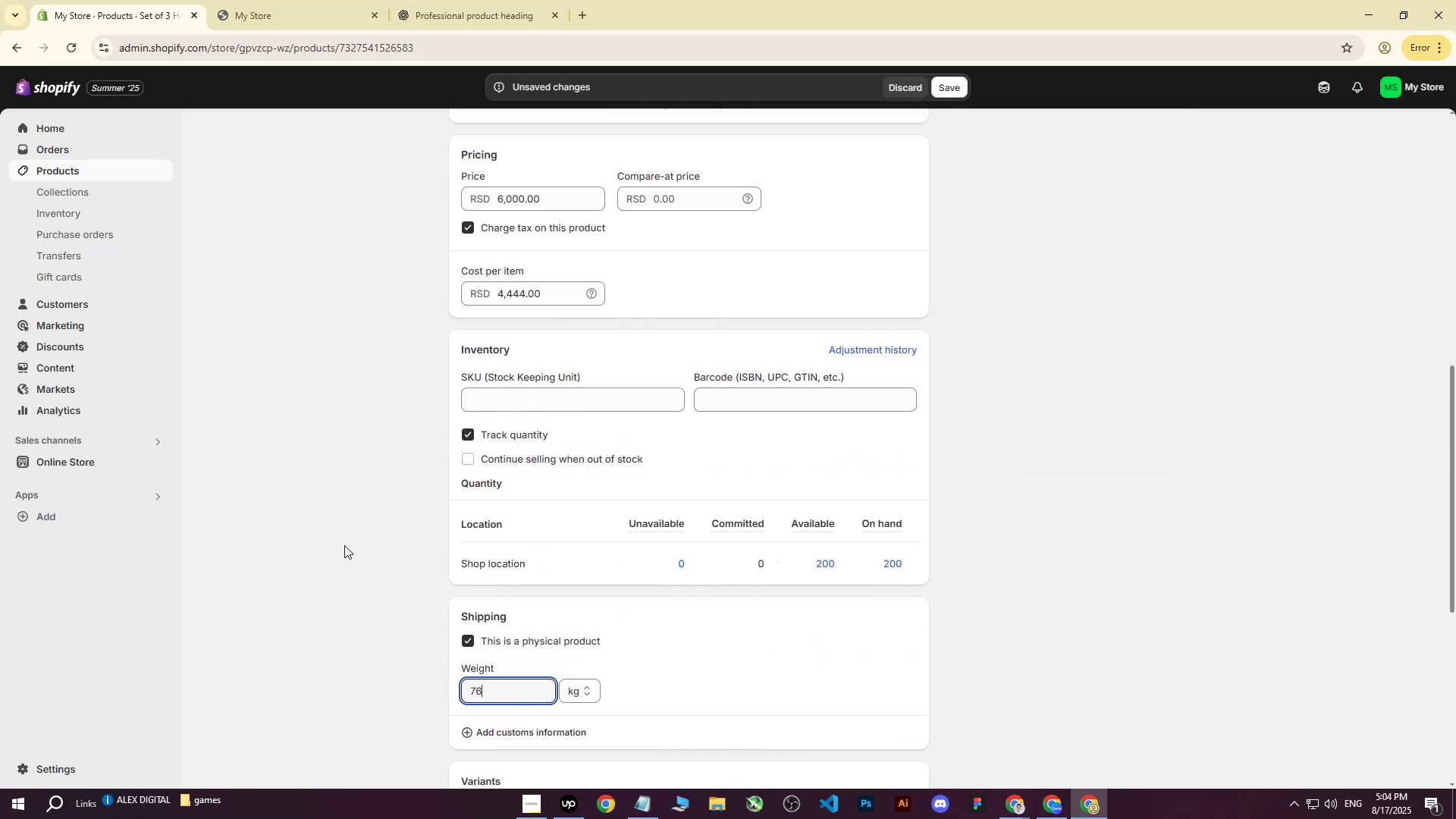 
double_click([343, 540])
 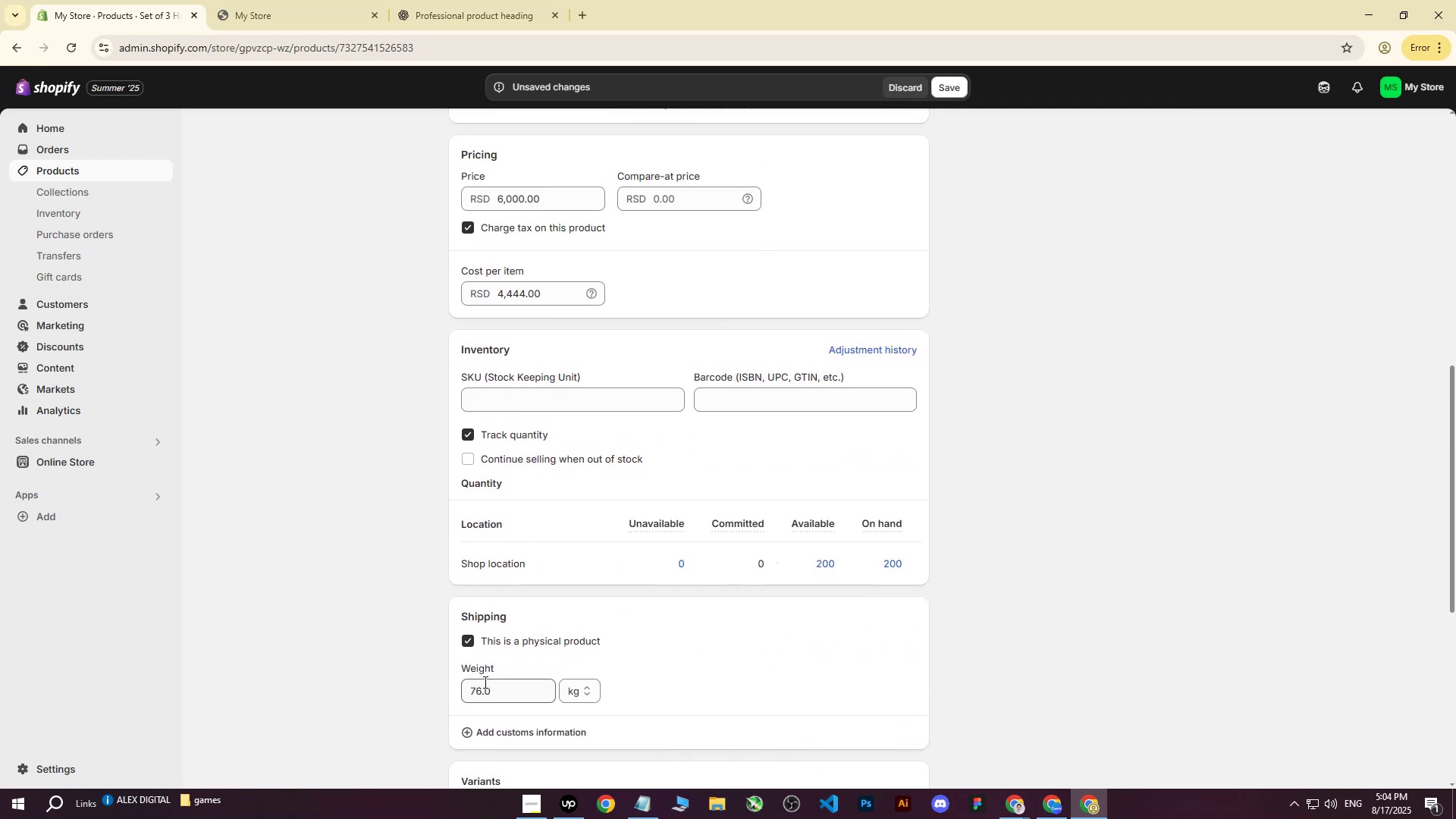 
left_click([491, 686])
 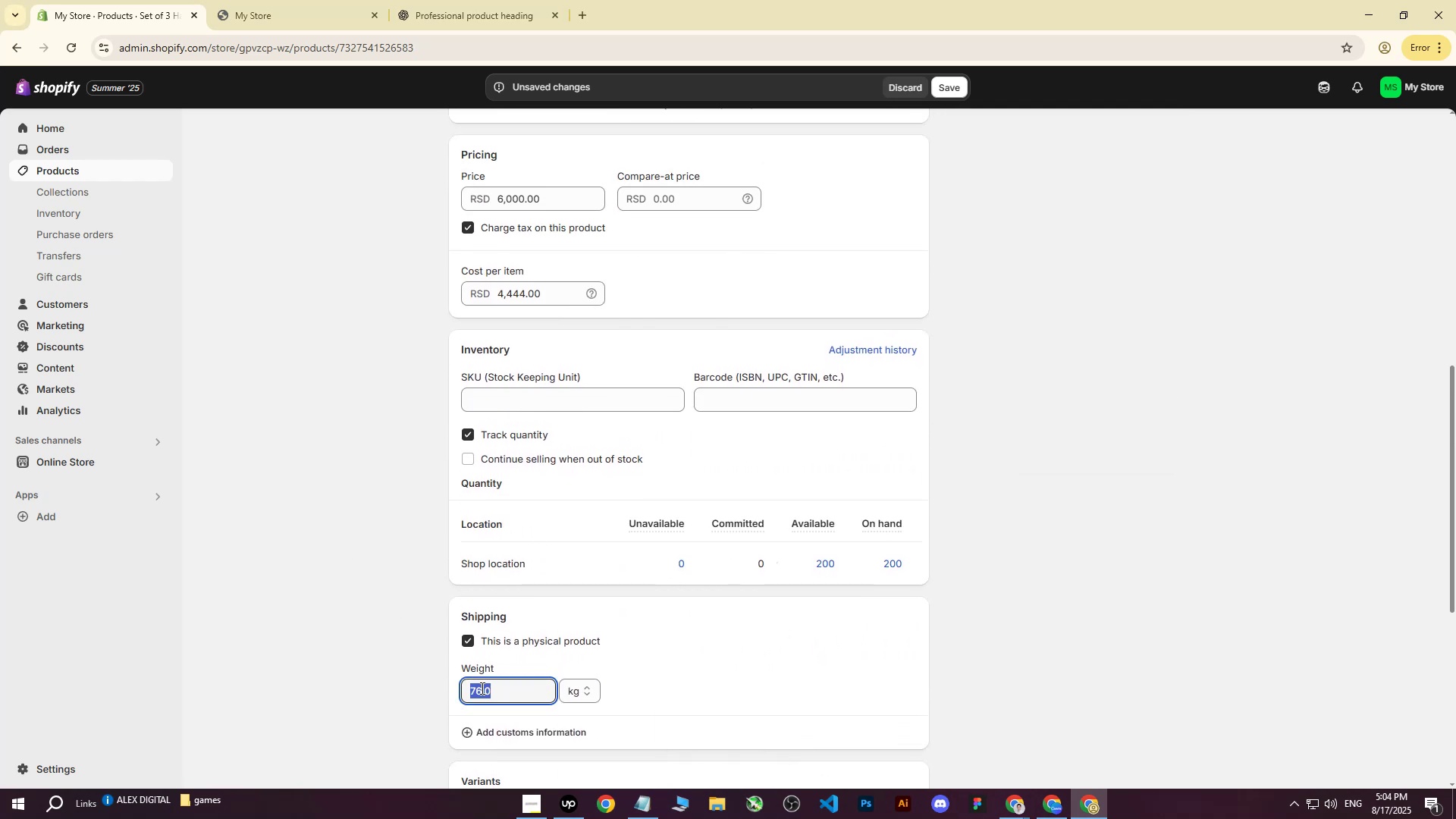 
key(6)
 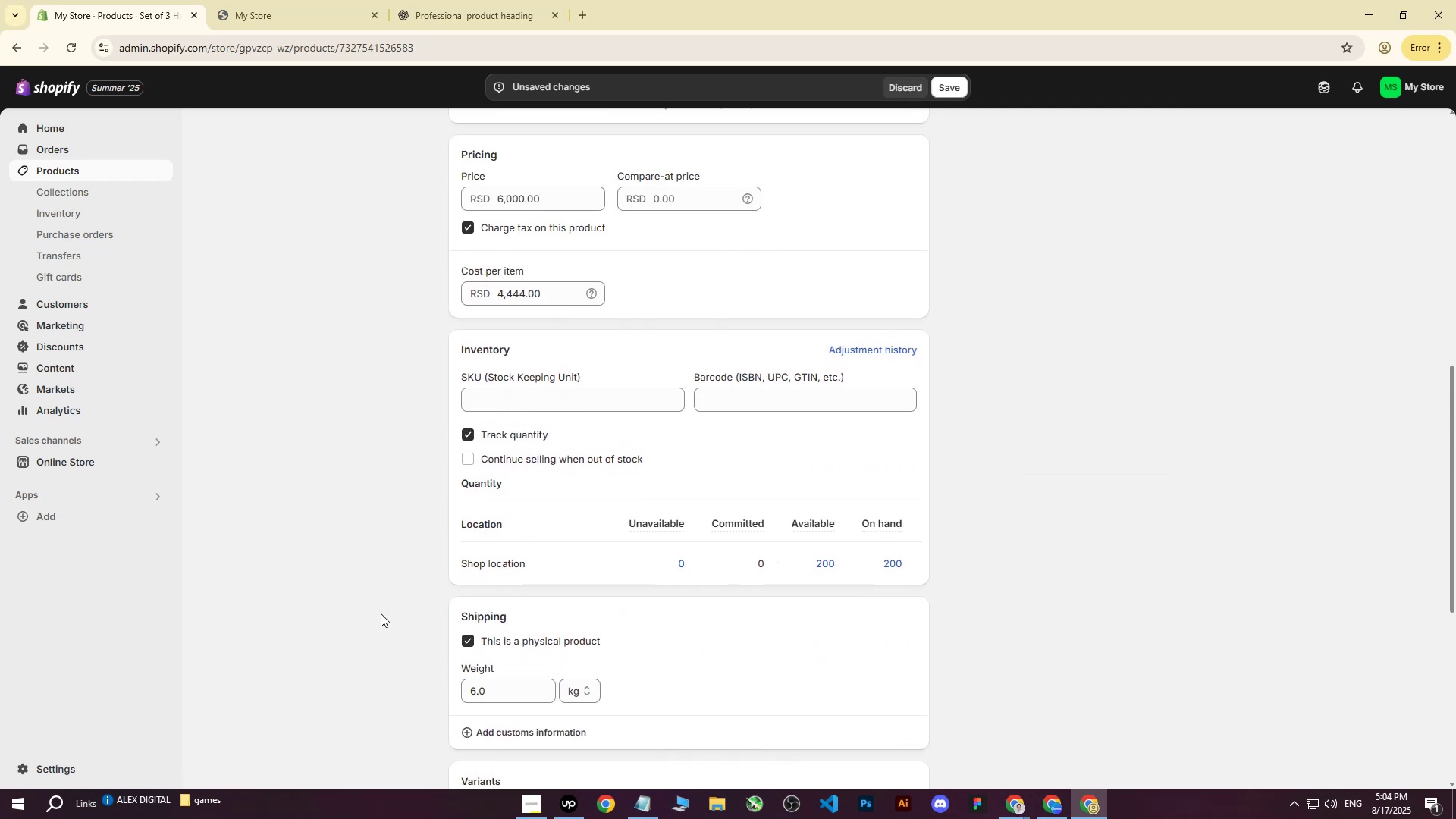 
scroll: coordinate [400, 608], scroll_direction: down, amount: 7.0
 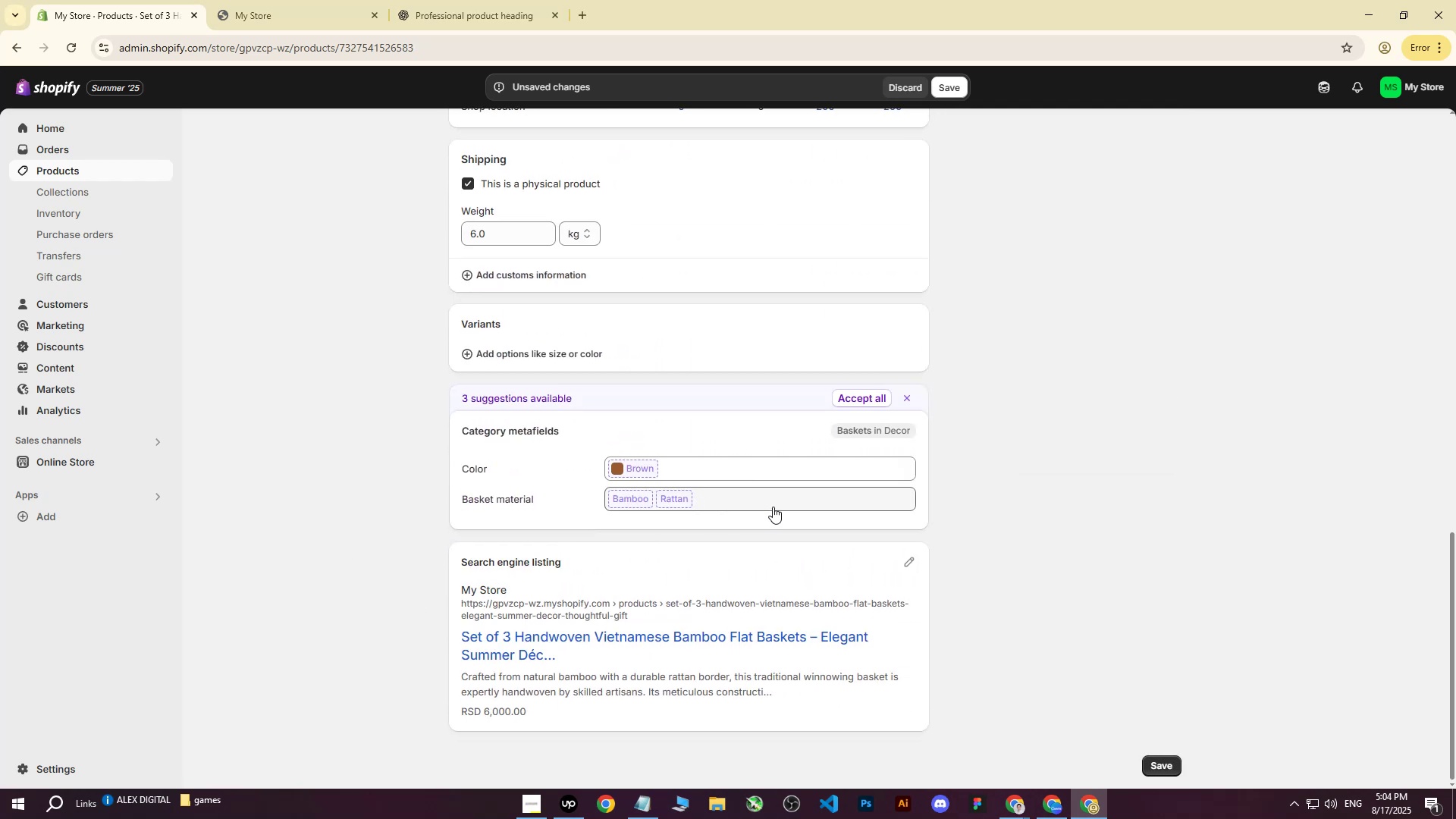 
mouse_move([737, 461])
 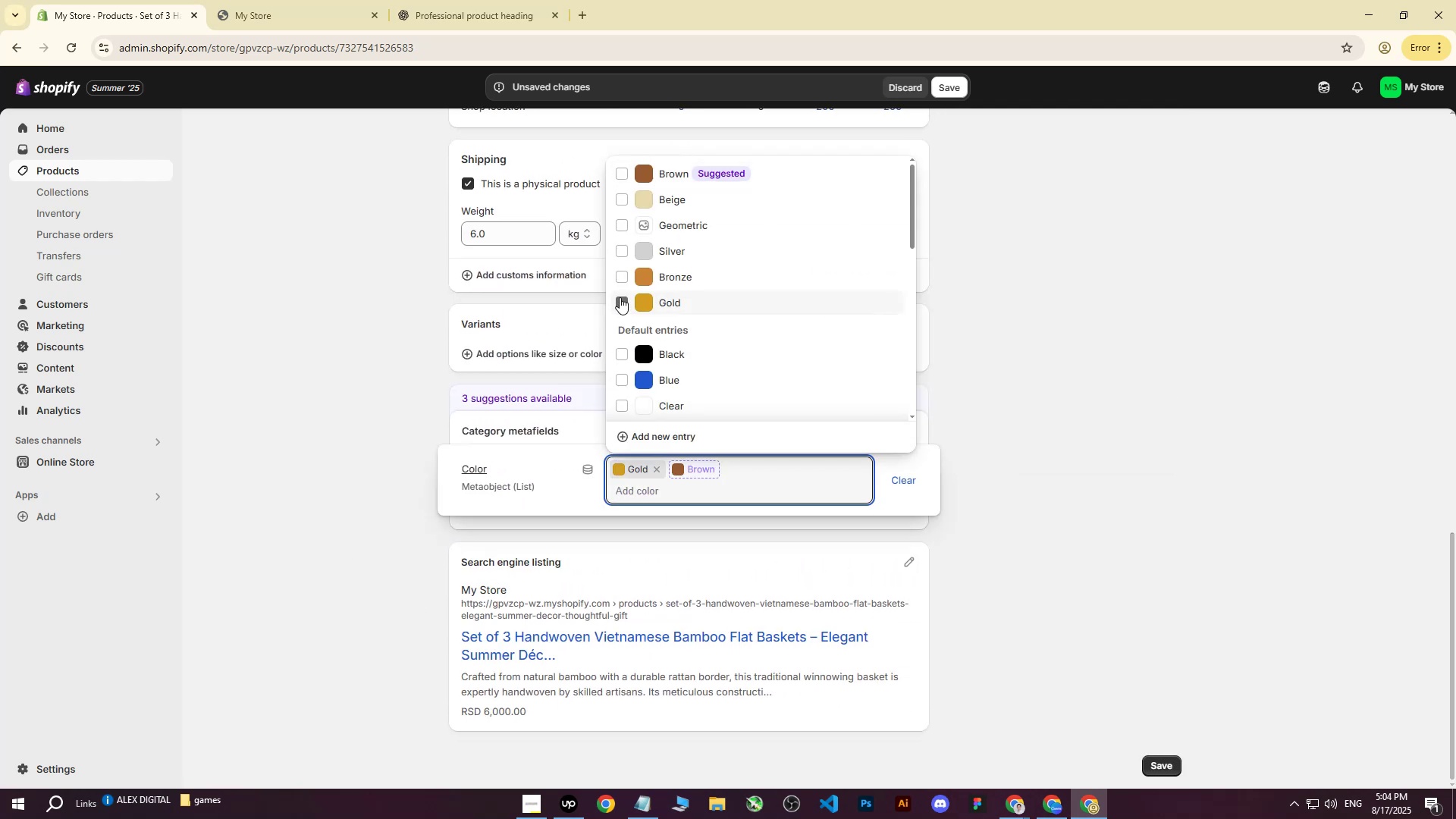 
double_click([621, 279])
 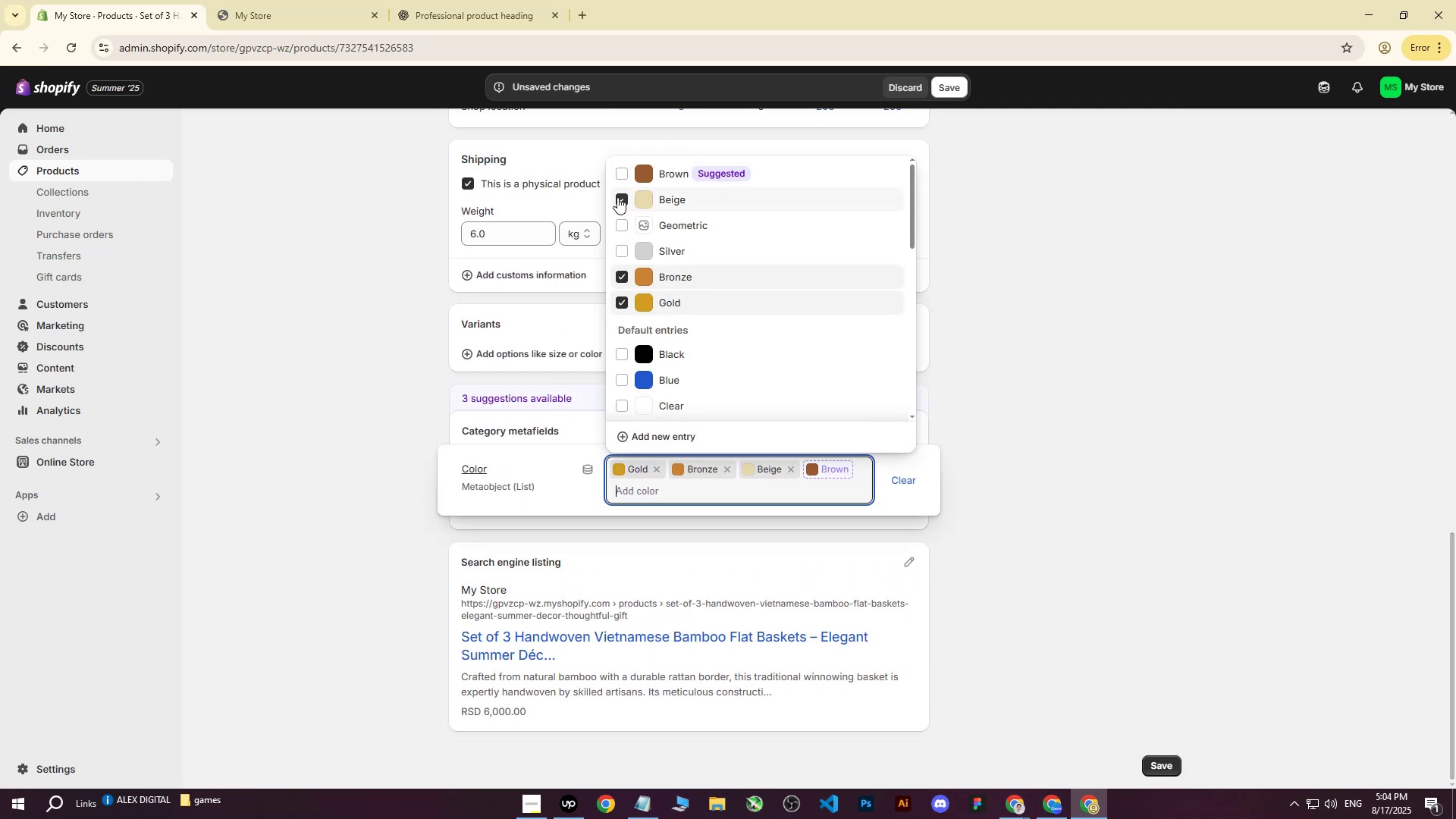 
double_click([621, 180])
 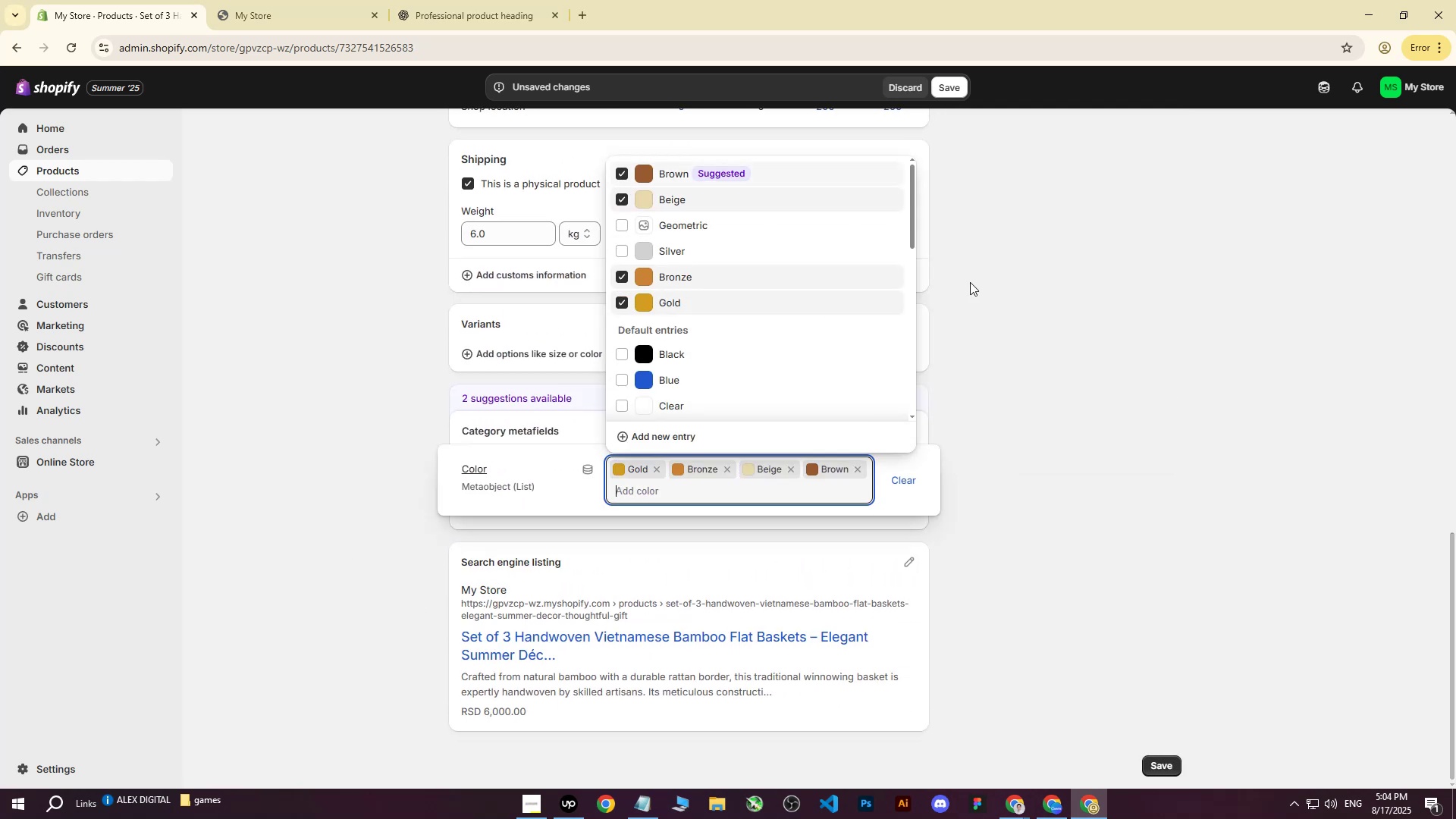 
left_click([1012, 283])
 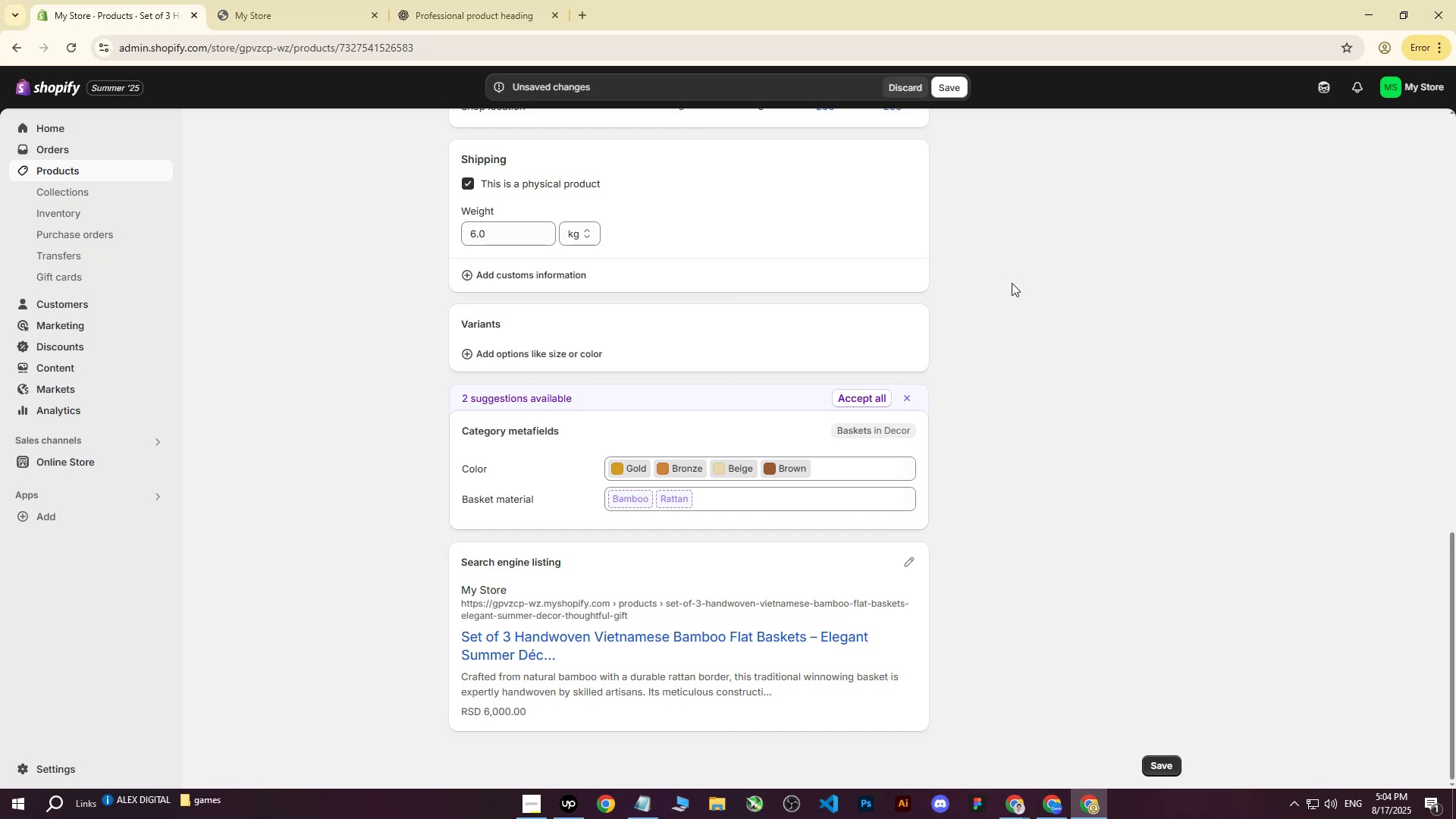 
wait(12.52)
 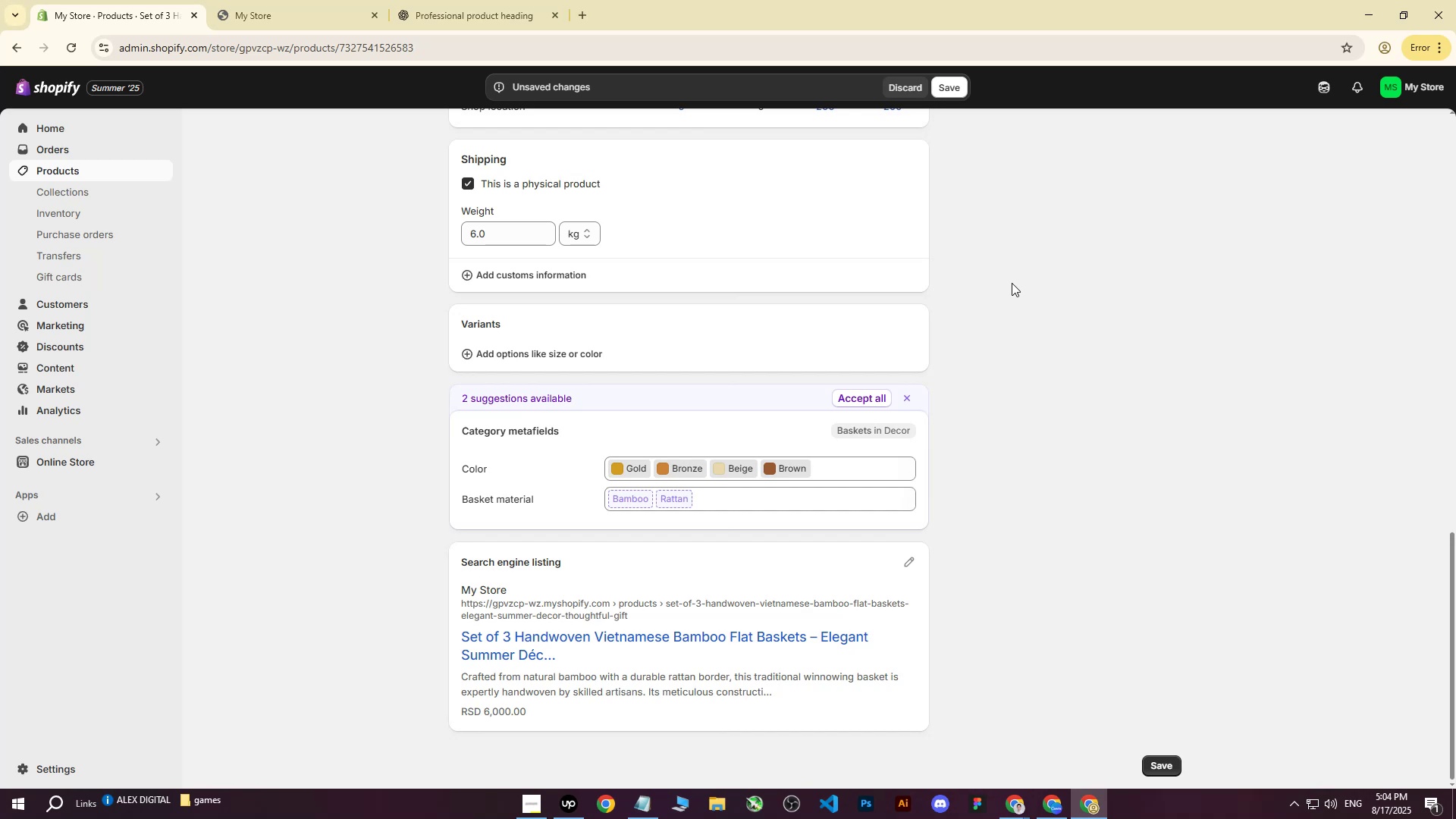 
scroll: coordinate [576, 372], scroll_direction: up, amount: 29.0
 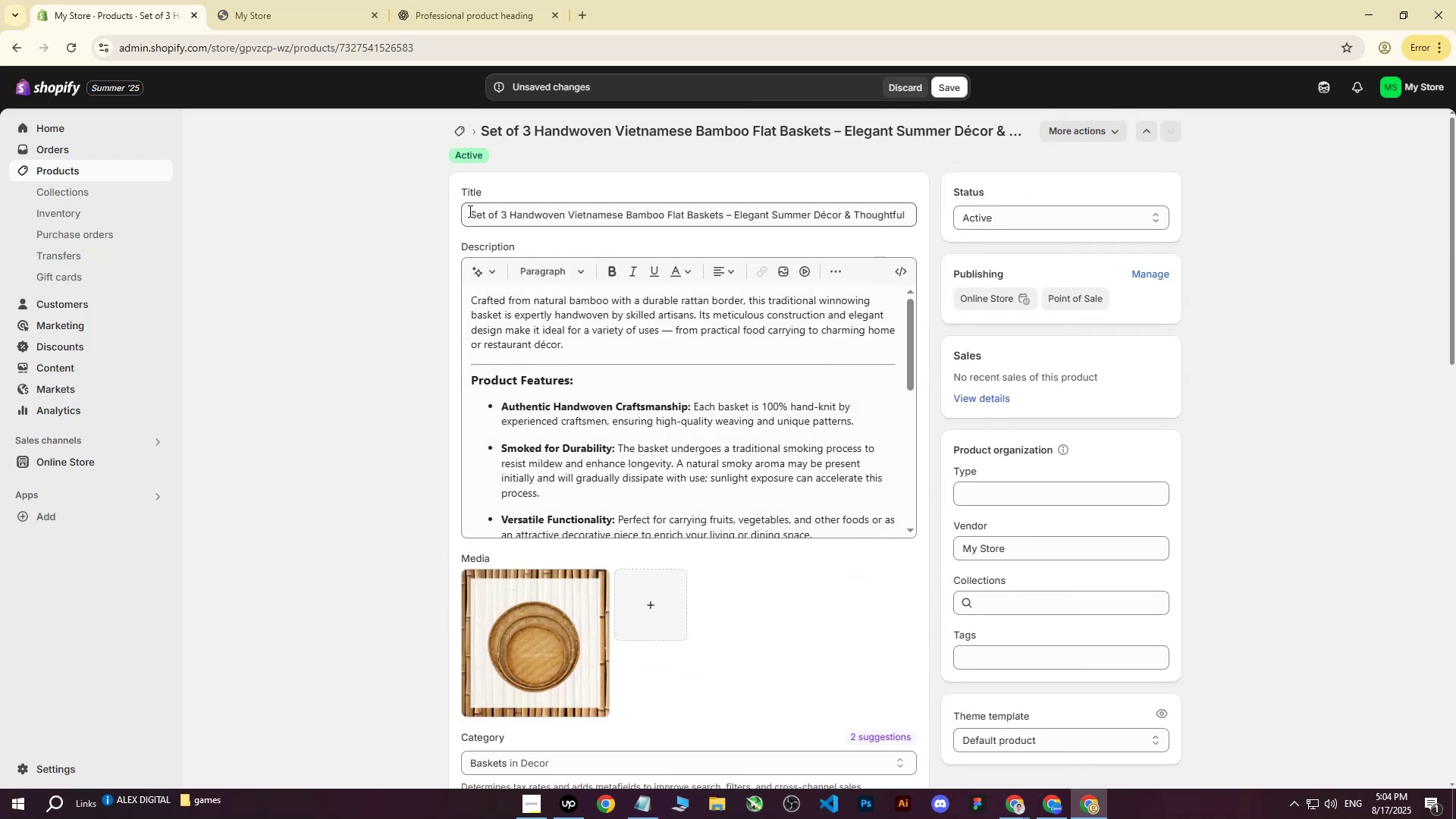 
left_click_drag(start_coordinate=[469, 211], to_coordinate=[726, 215])
 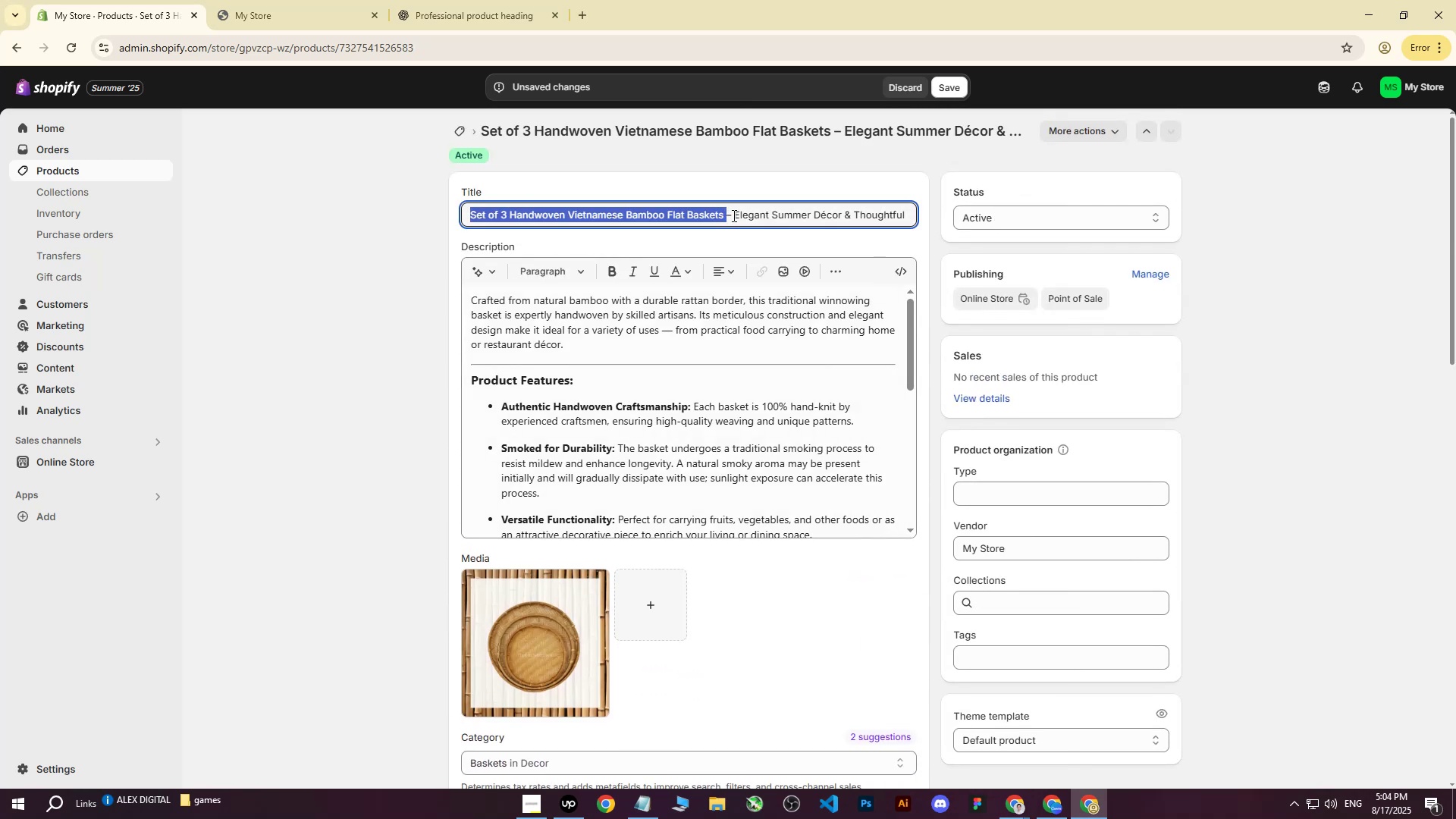 
left_click([733, 215])
 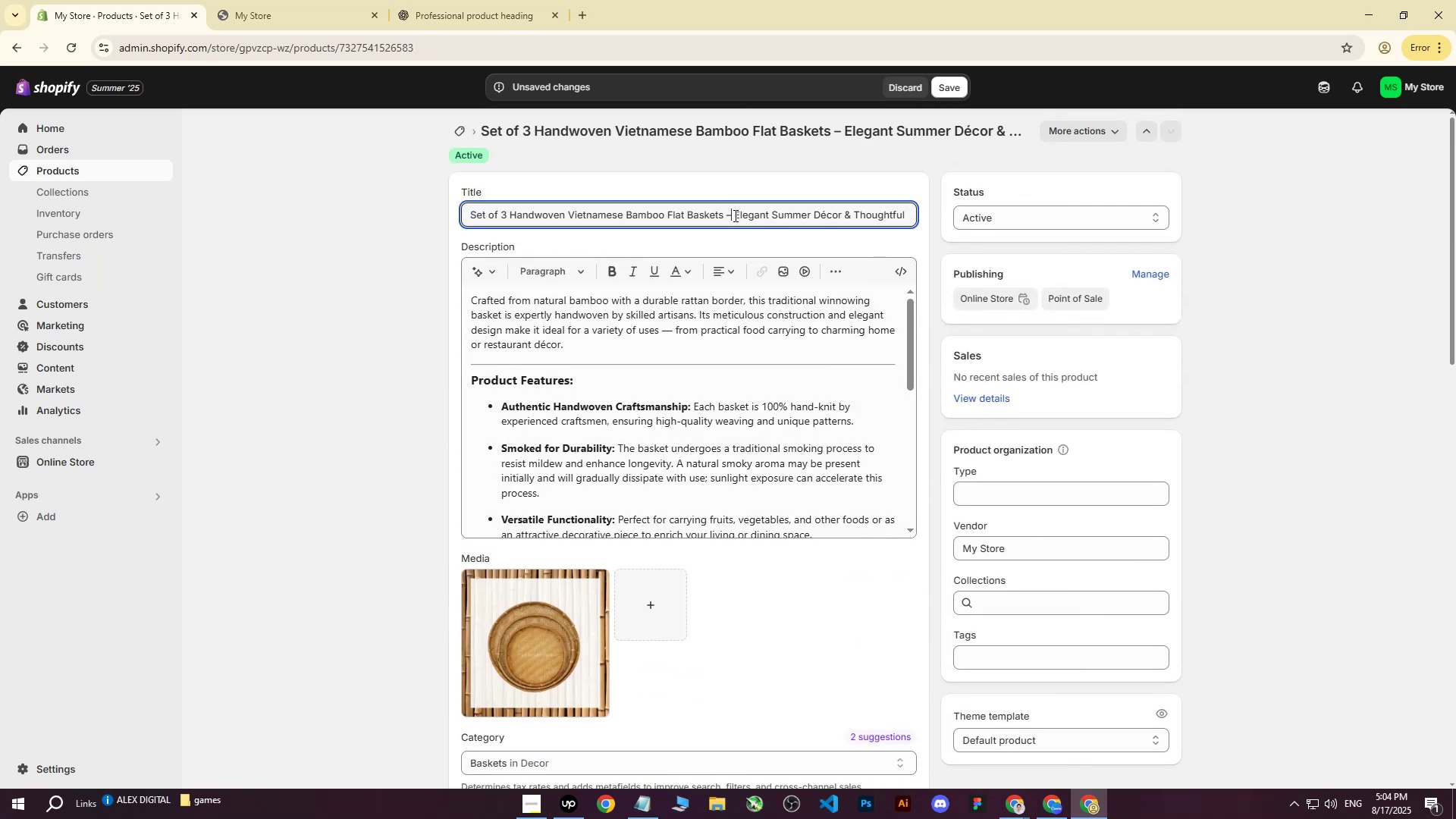 
key(Backspace)
 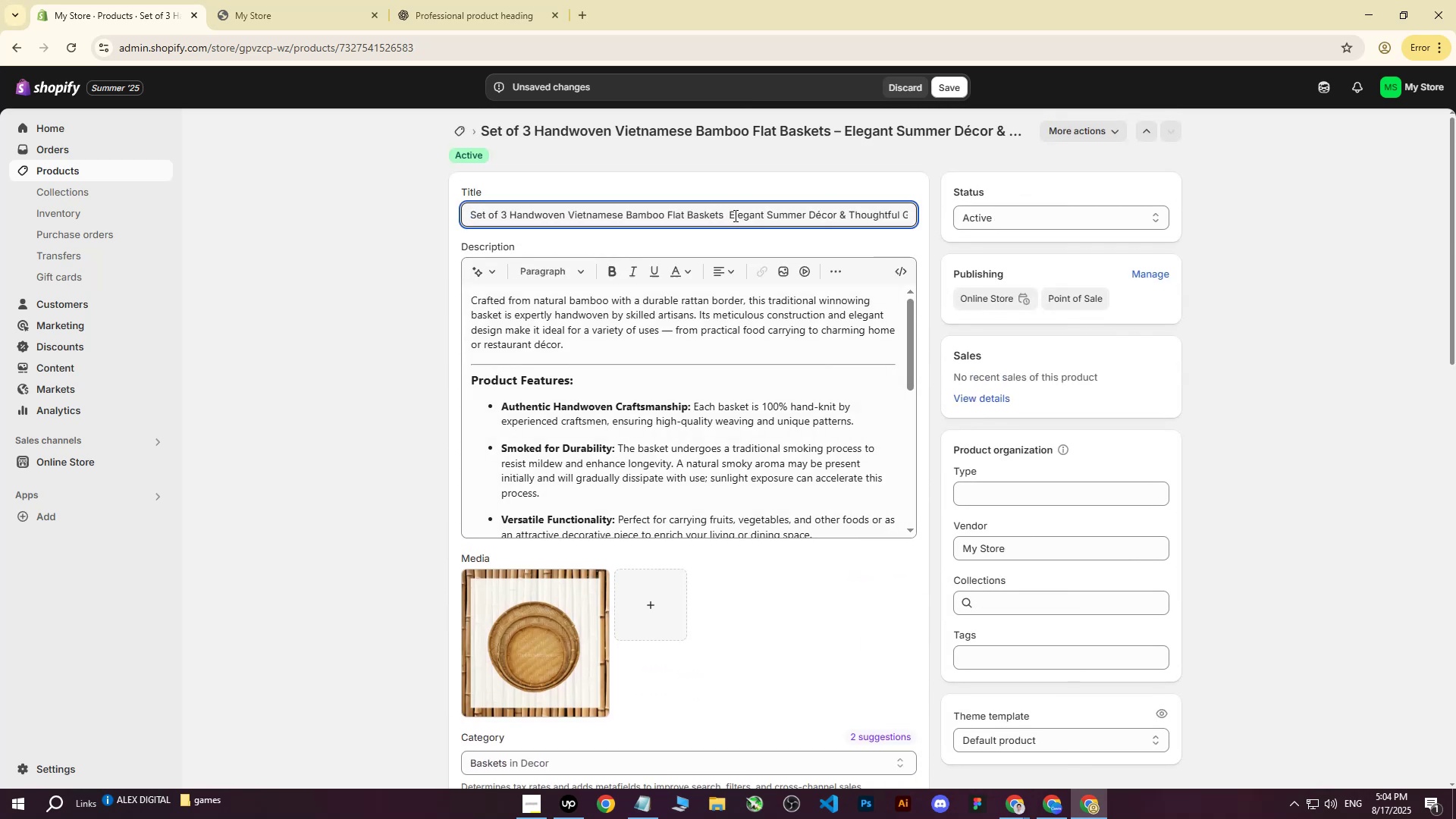 
key(Shift+Backslash)
 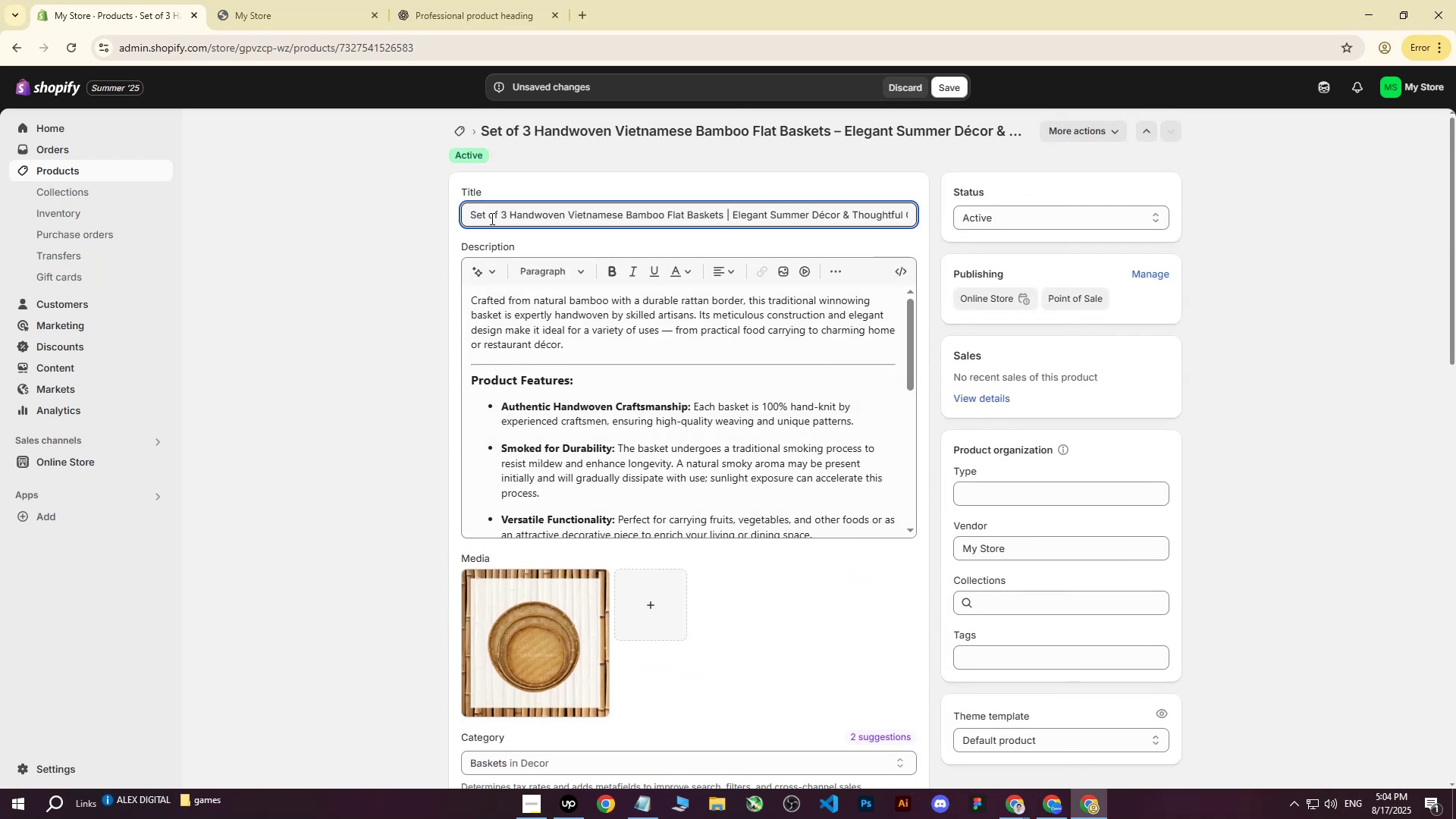 
left_click_drag(start_coordinate=[467, 218], to_coordinate=[951, 198])
 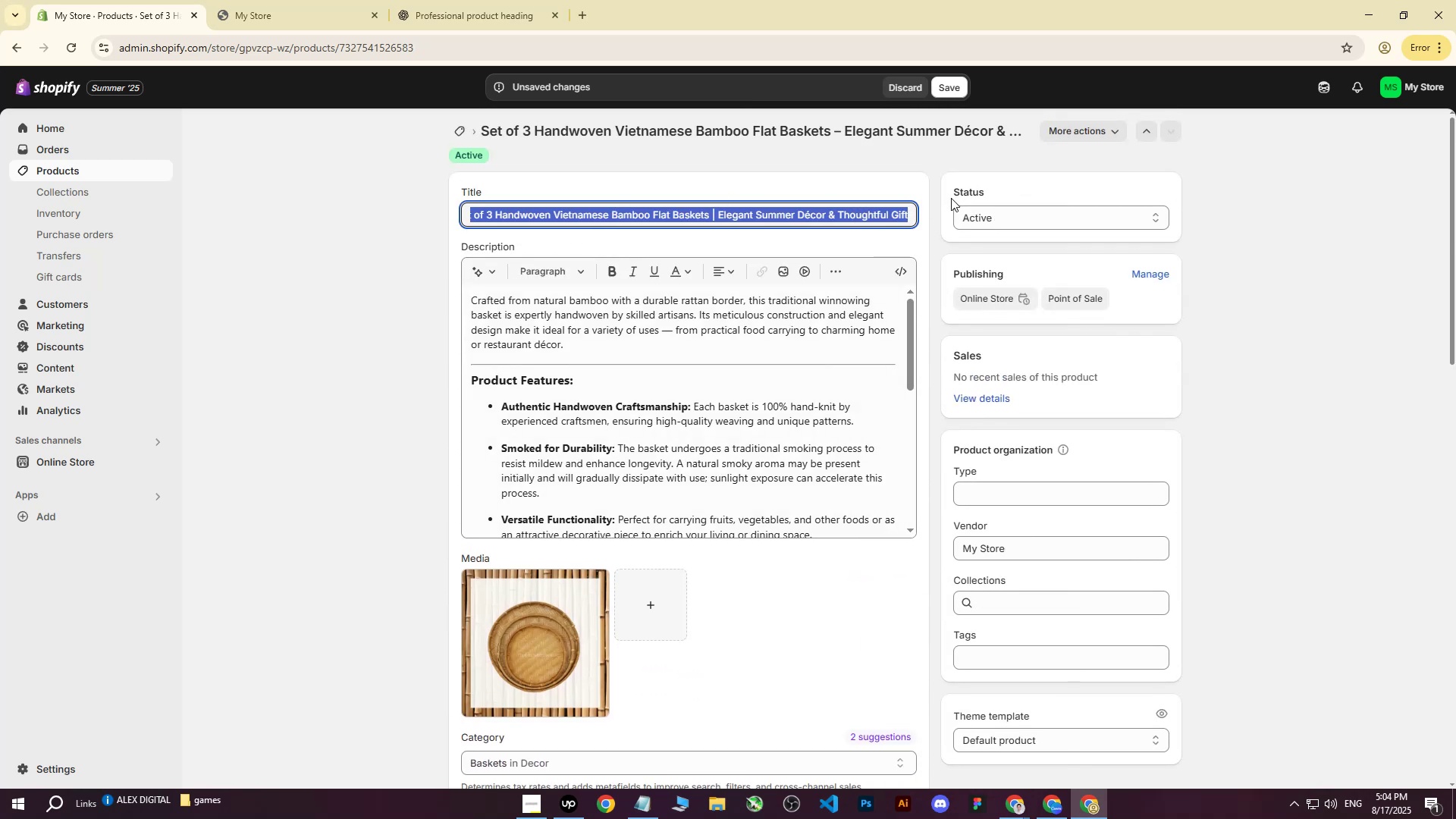 
key(Control+ControlLeft)
 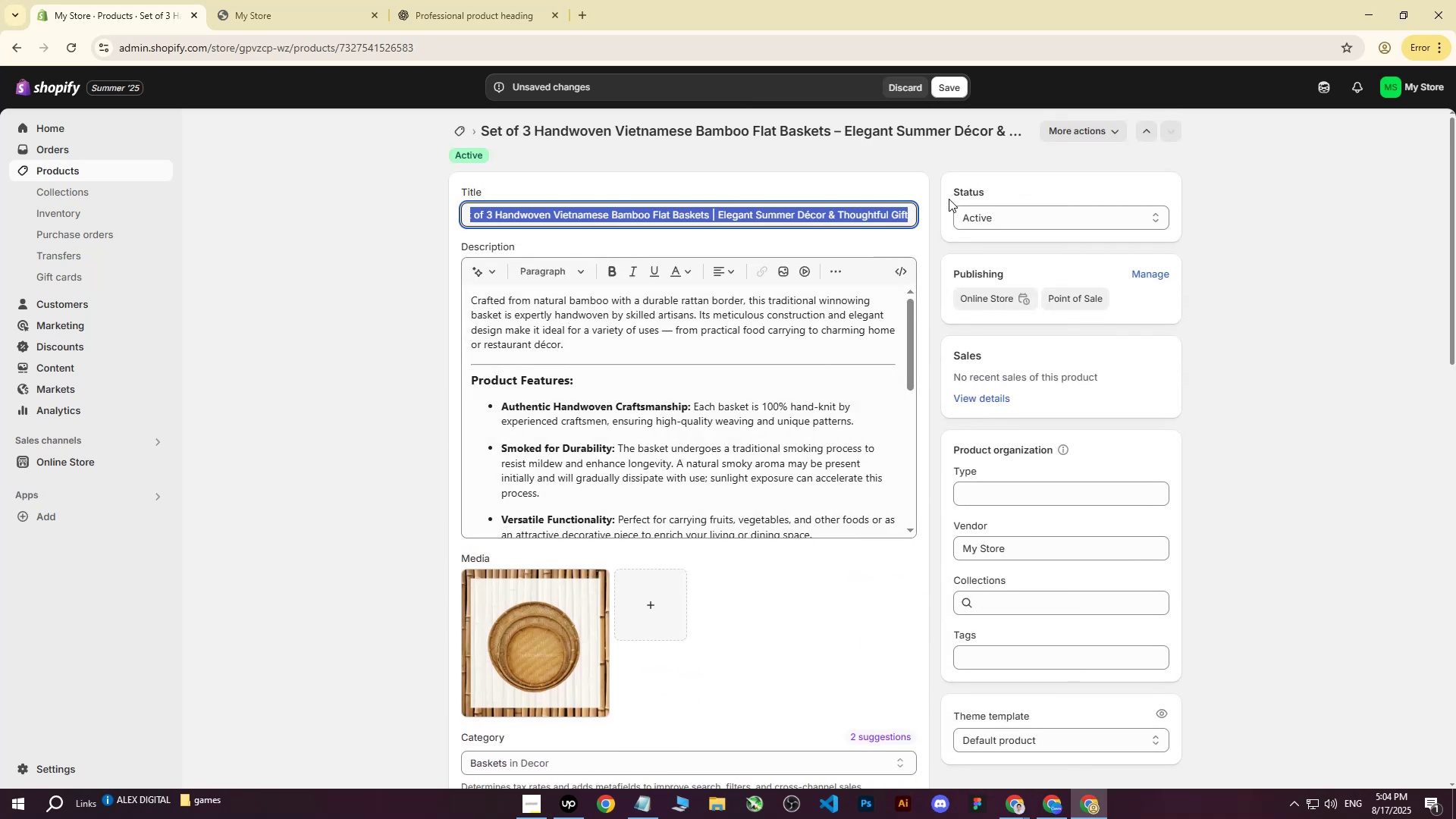 
key(Control+C)
 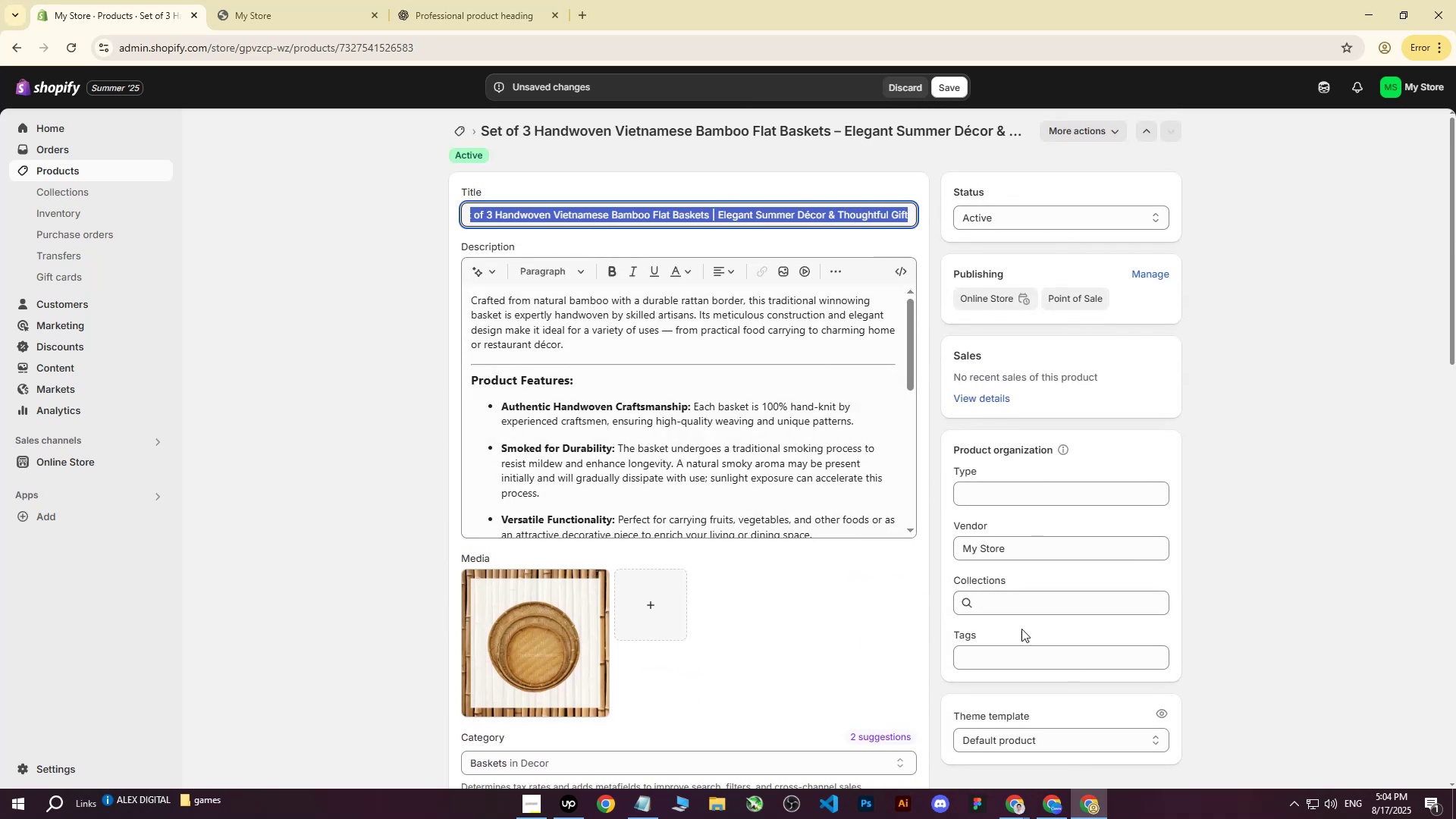 
left_click([1011, 671])
 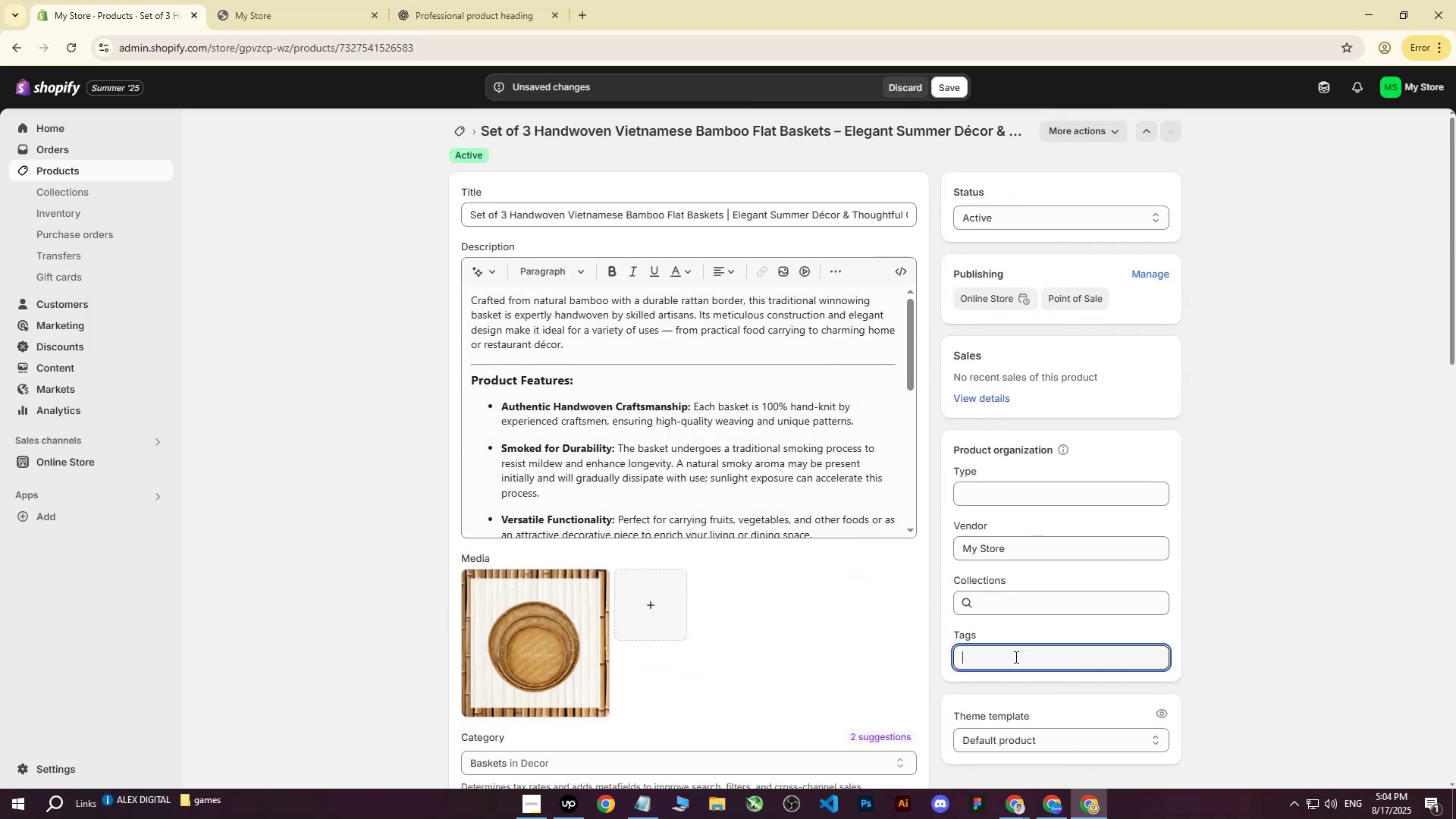 
key(Control+ControlLeft)
 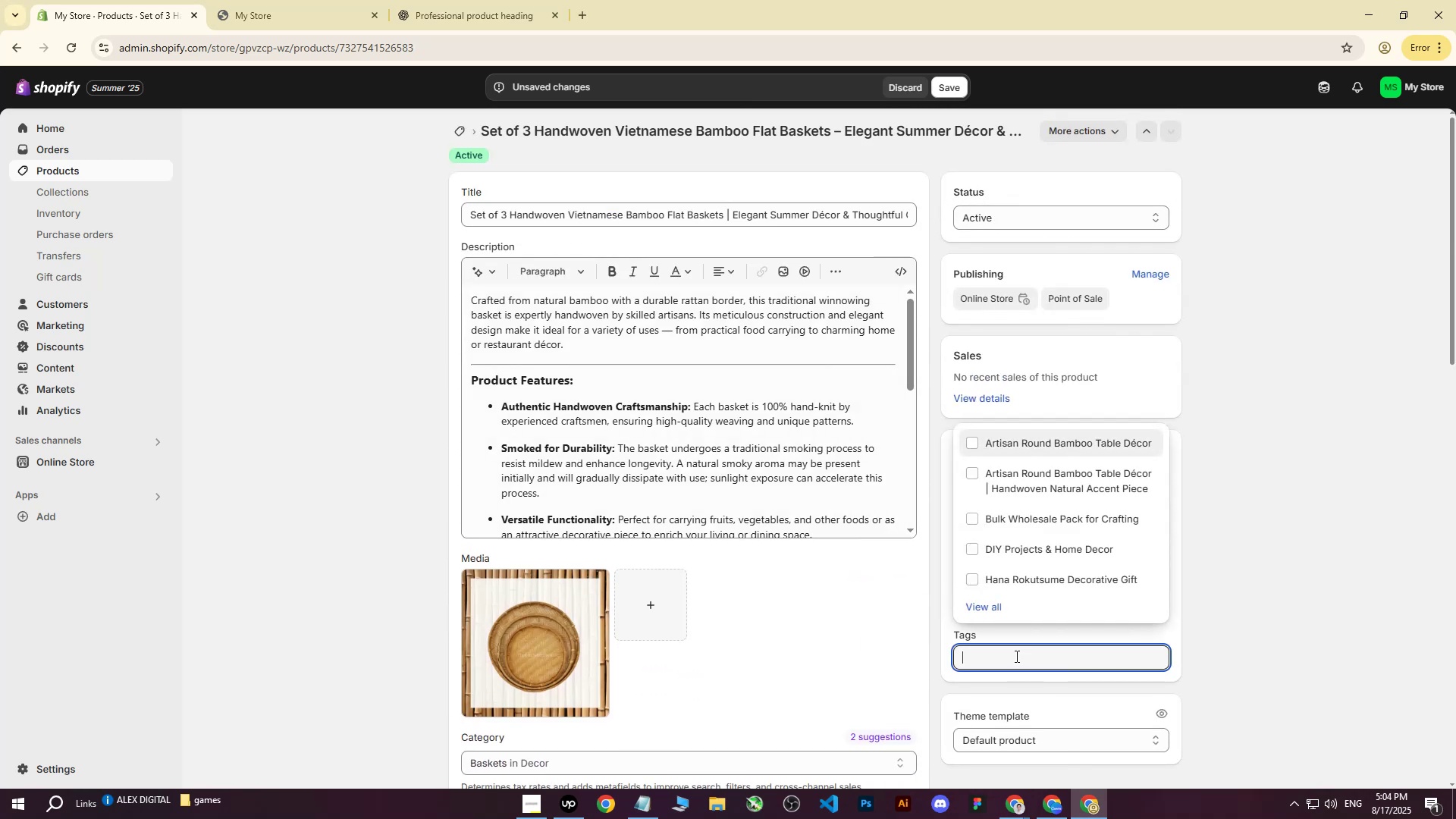 
key(Control+V)
 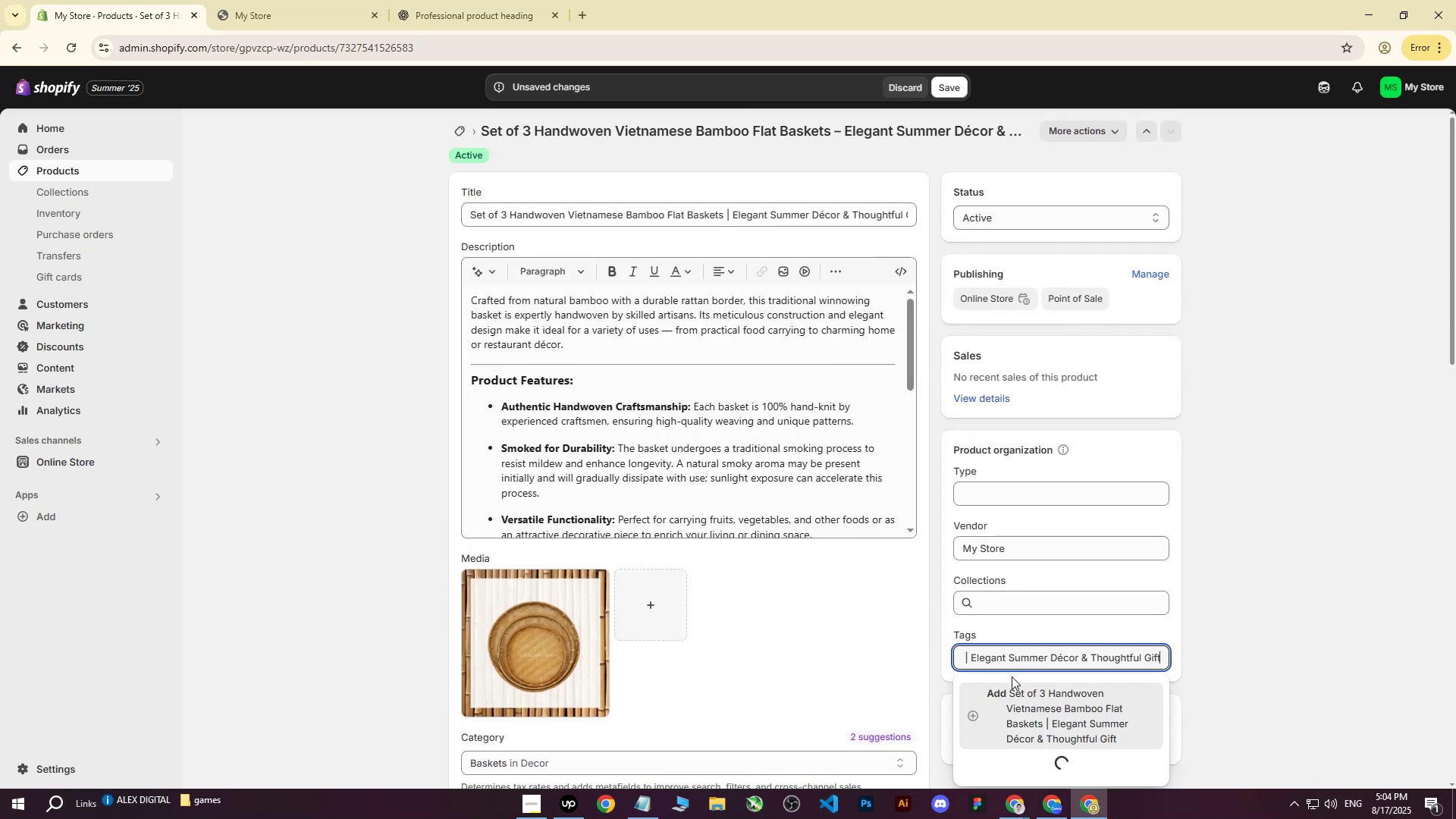 
left_click([1011, 681])
 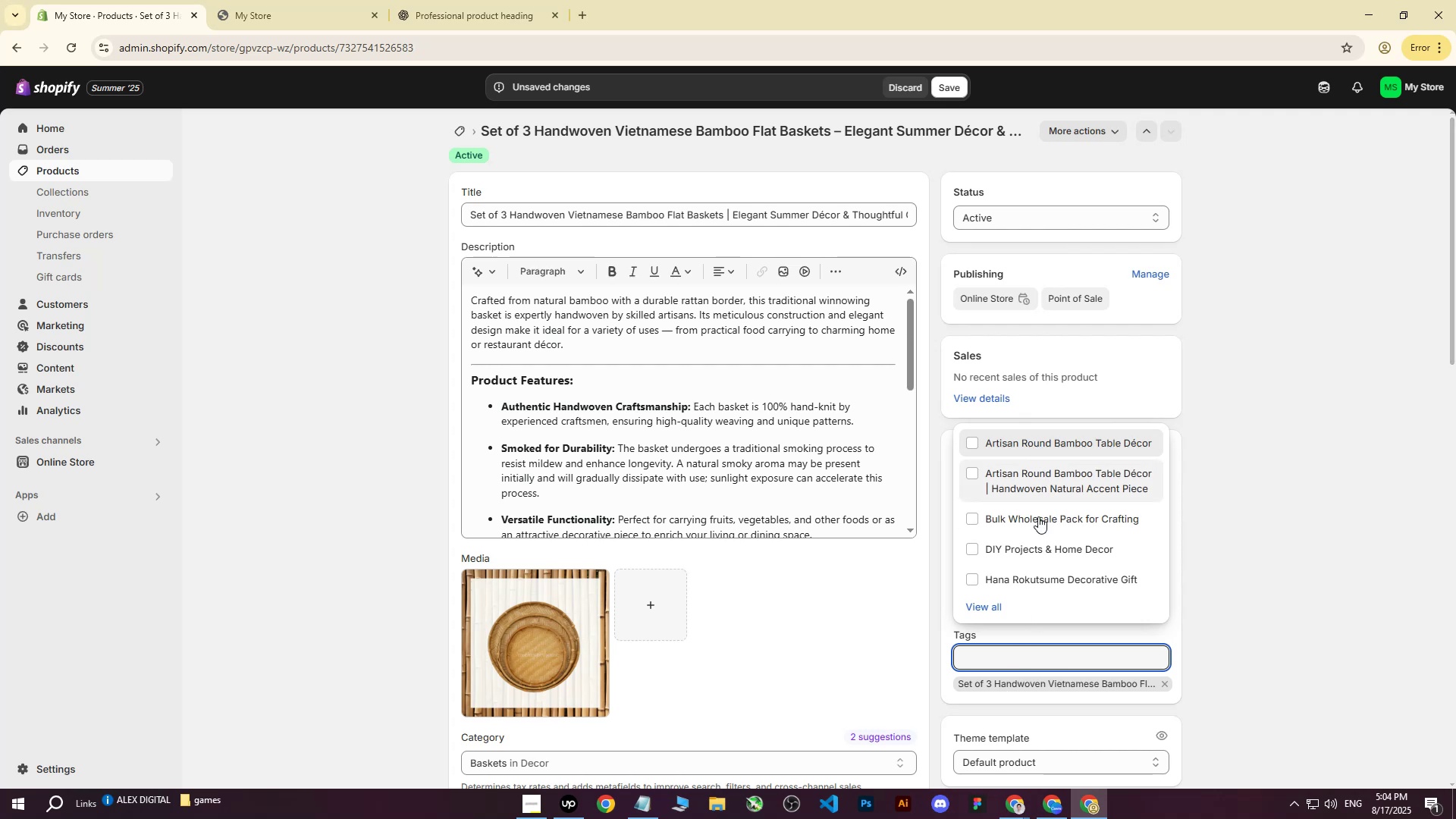 
left_click([1321, 602])
 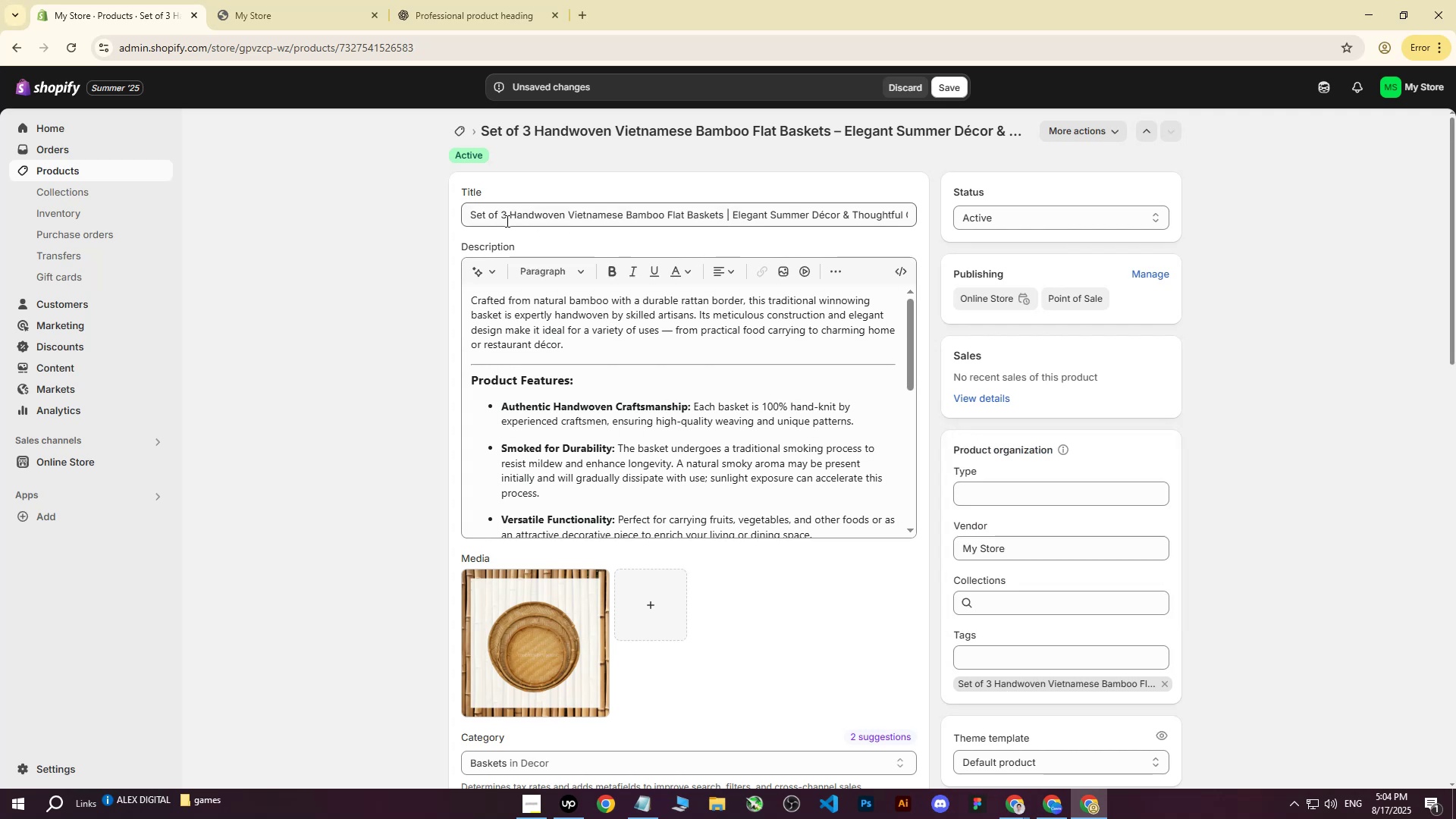 
left_click_drag(start_coordinate=[472, 219], to_coordinate=[724, 212])
 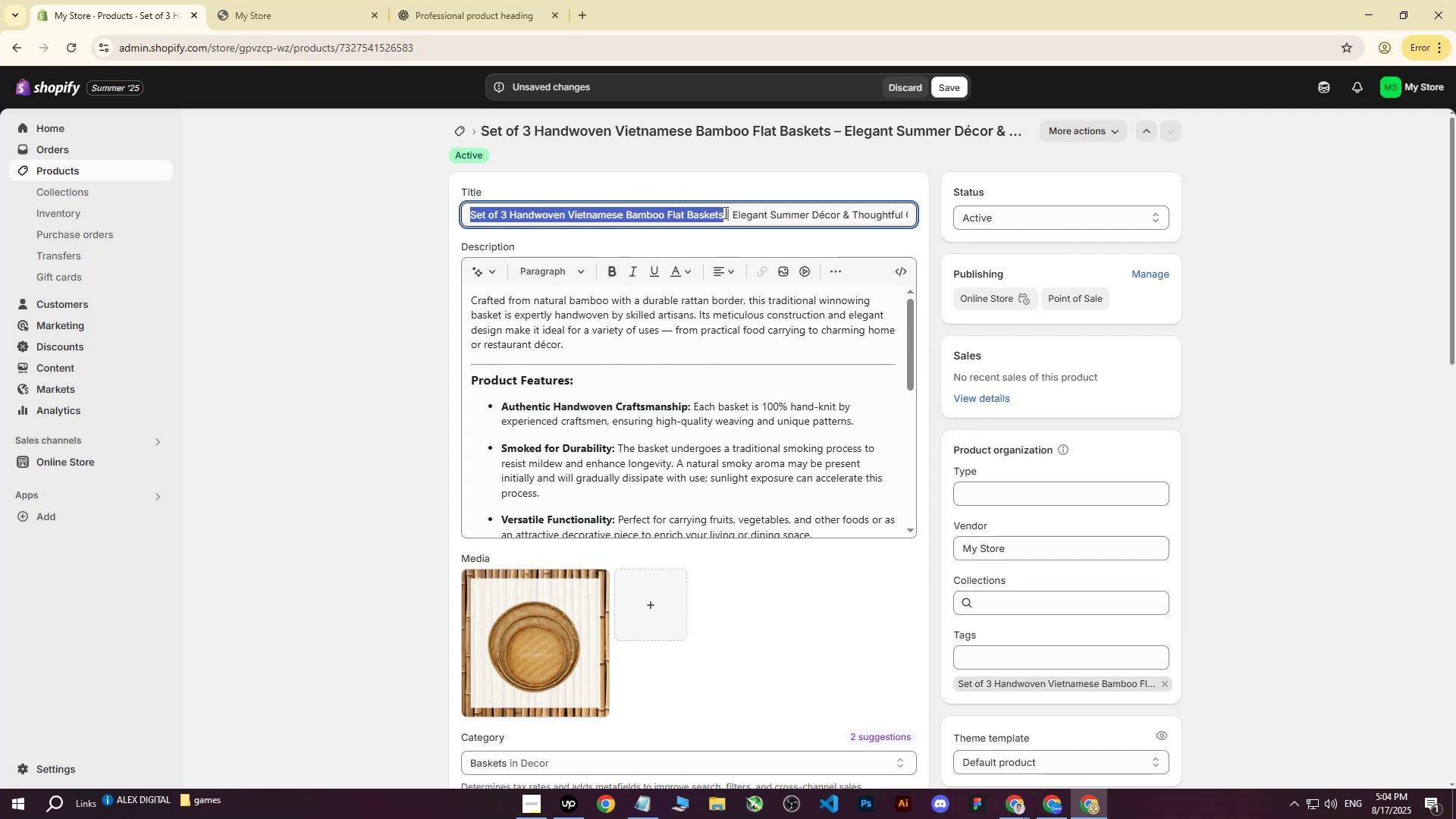 
key(Control+ControlLeft)
 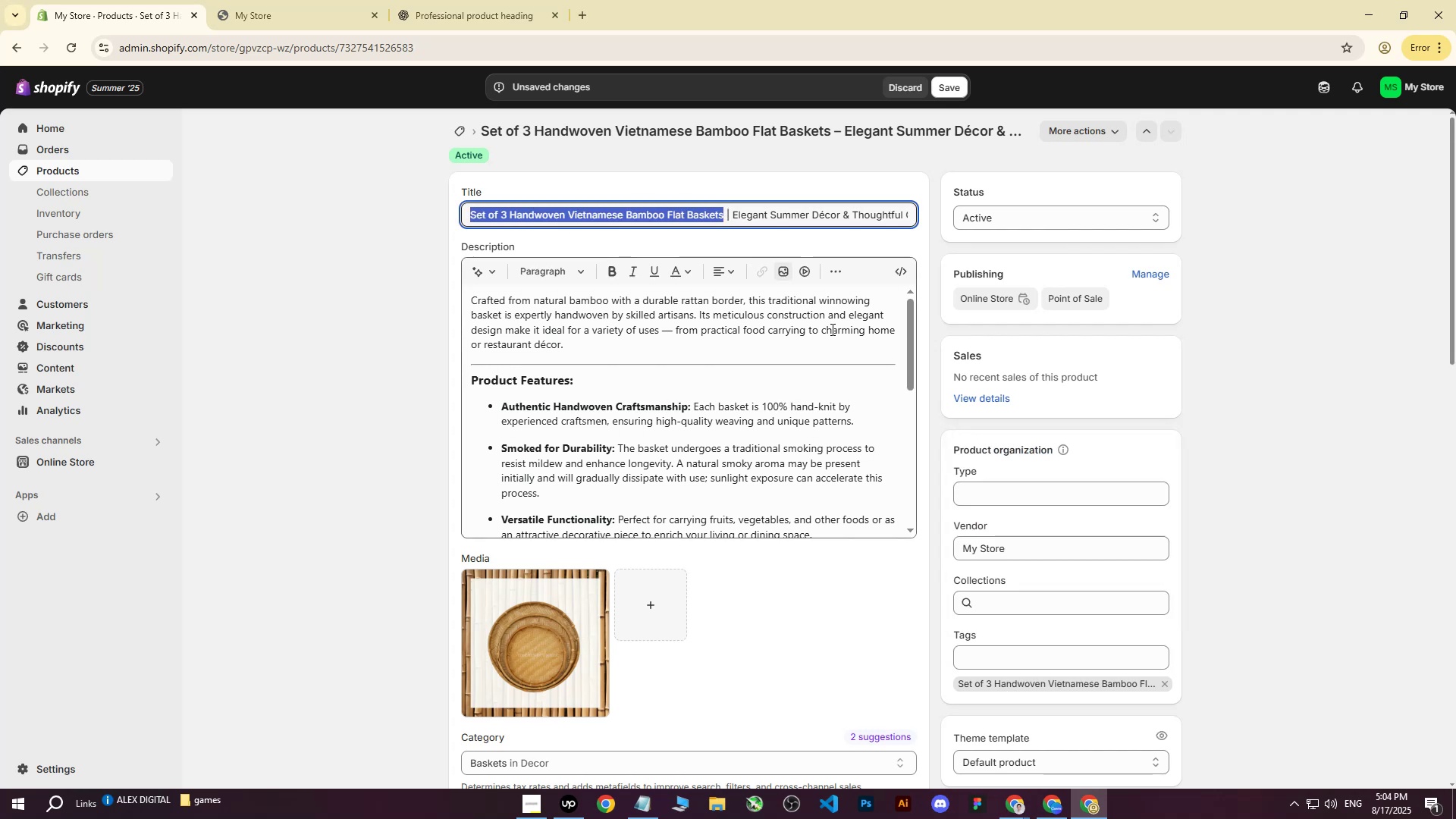 
key(Control+C)
 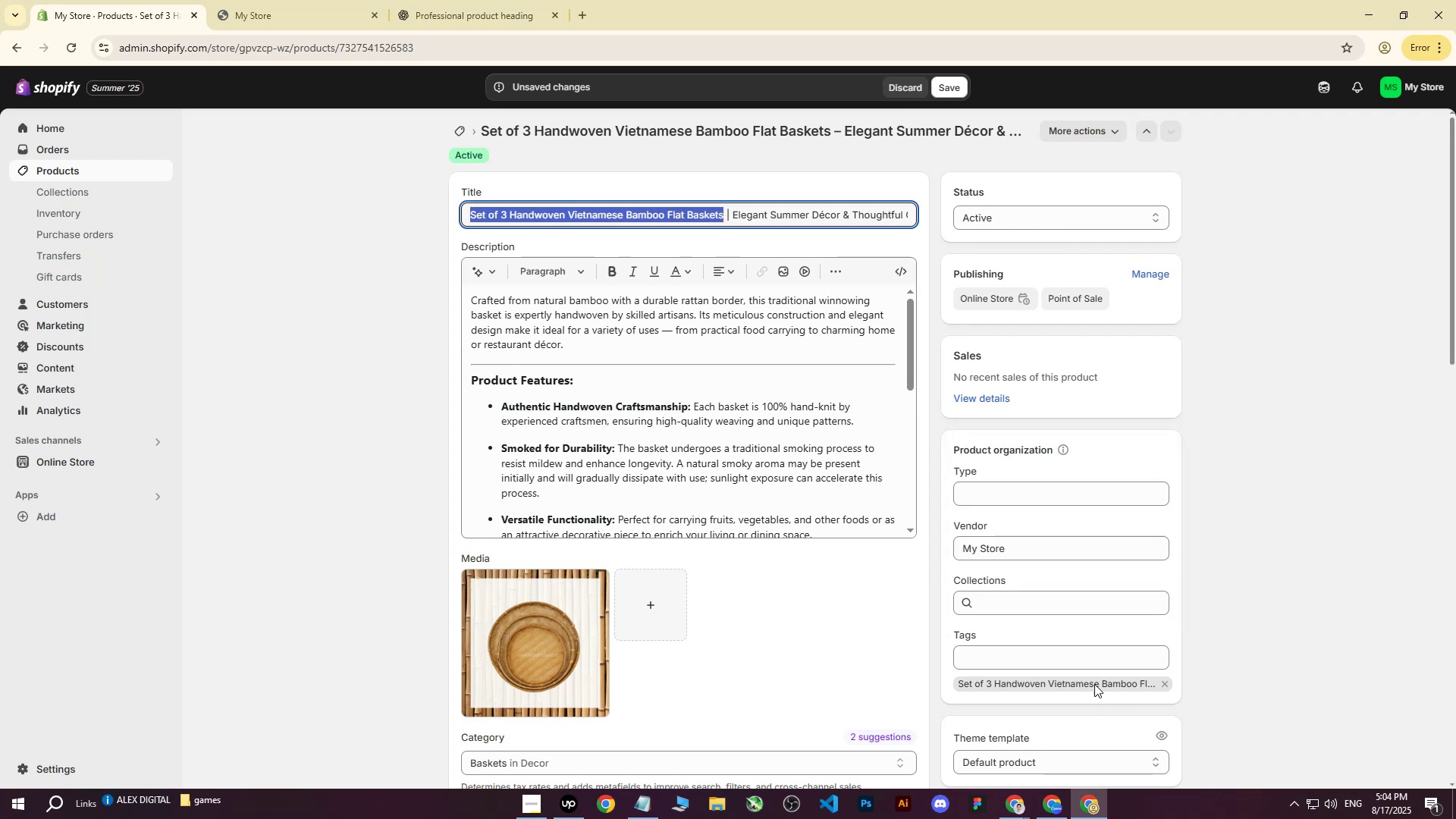 
left_click([1075, 664])
 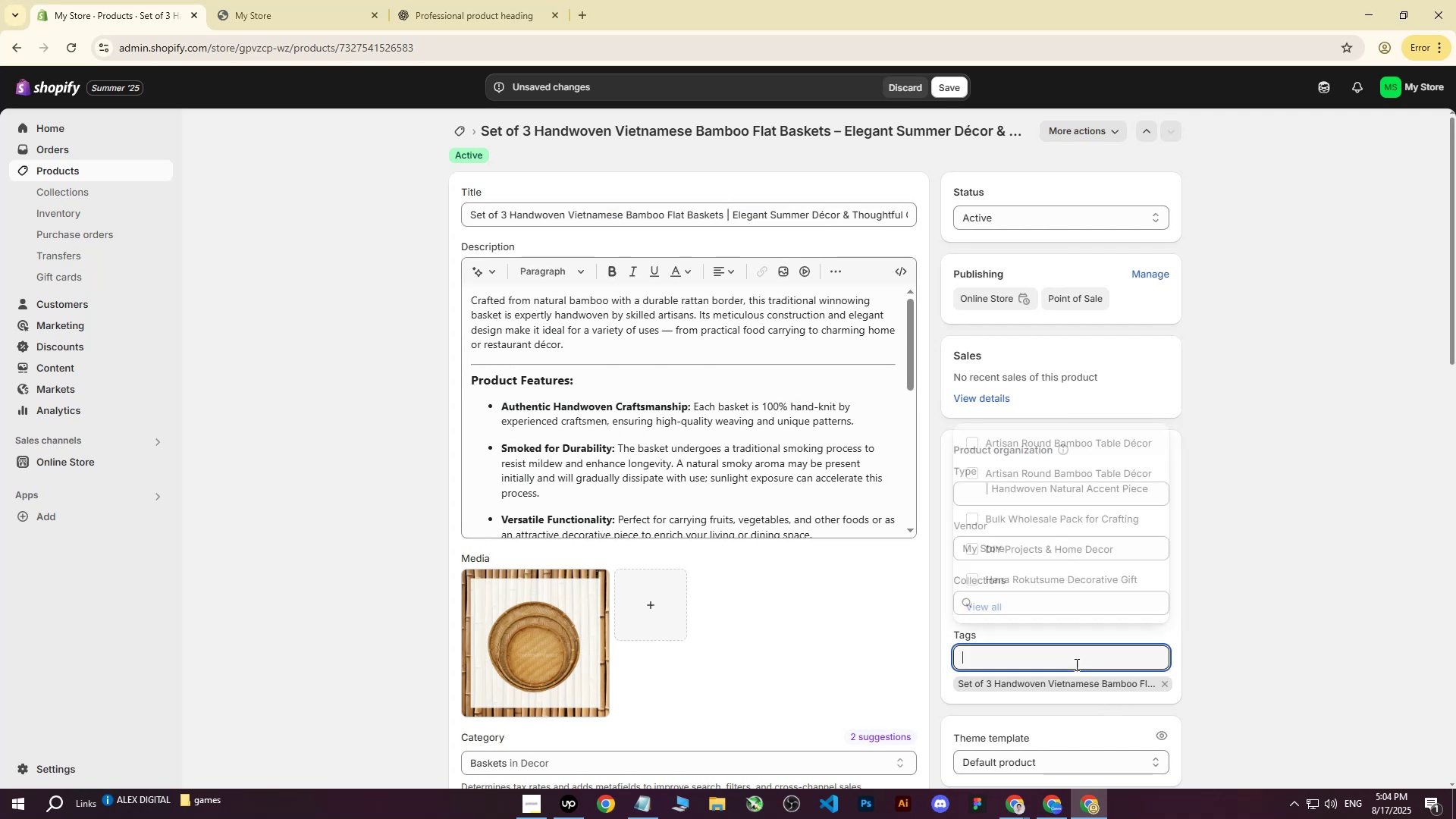 
key(Control+ControlLeft)
 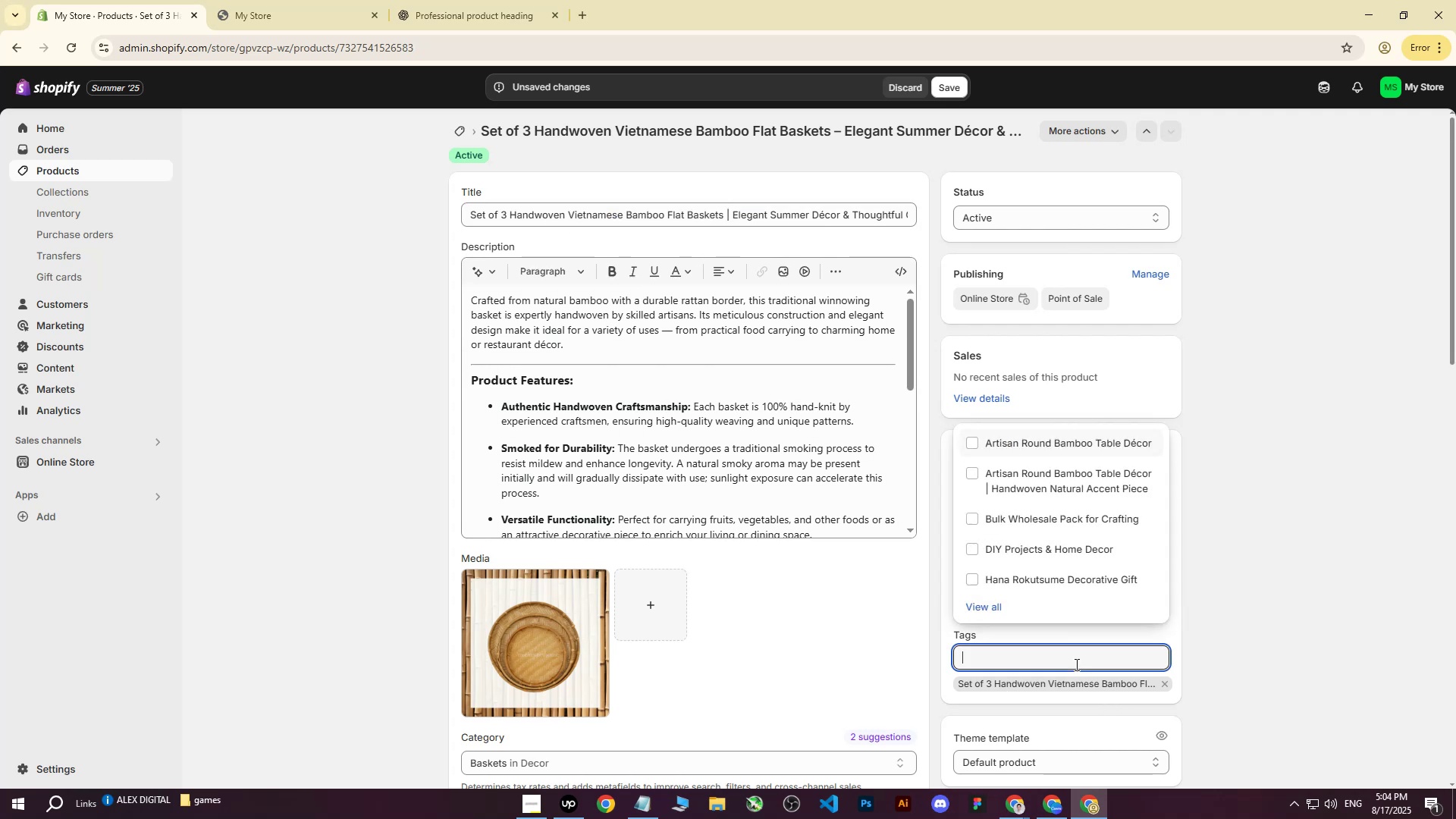 
key(Control+V)
 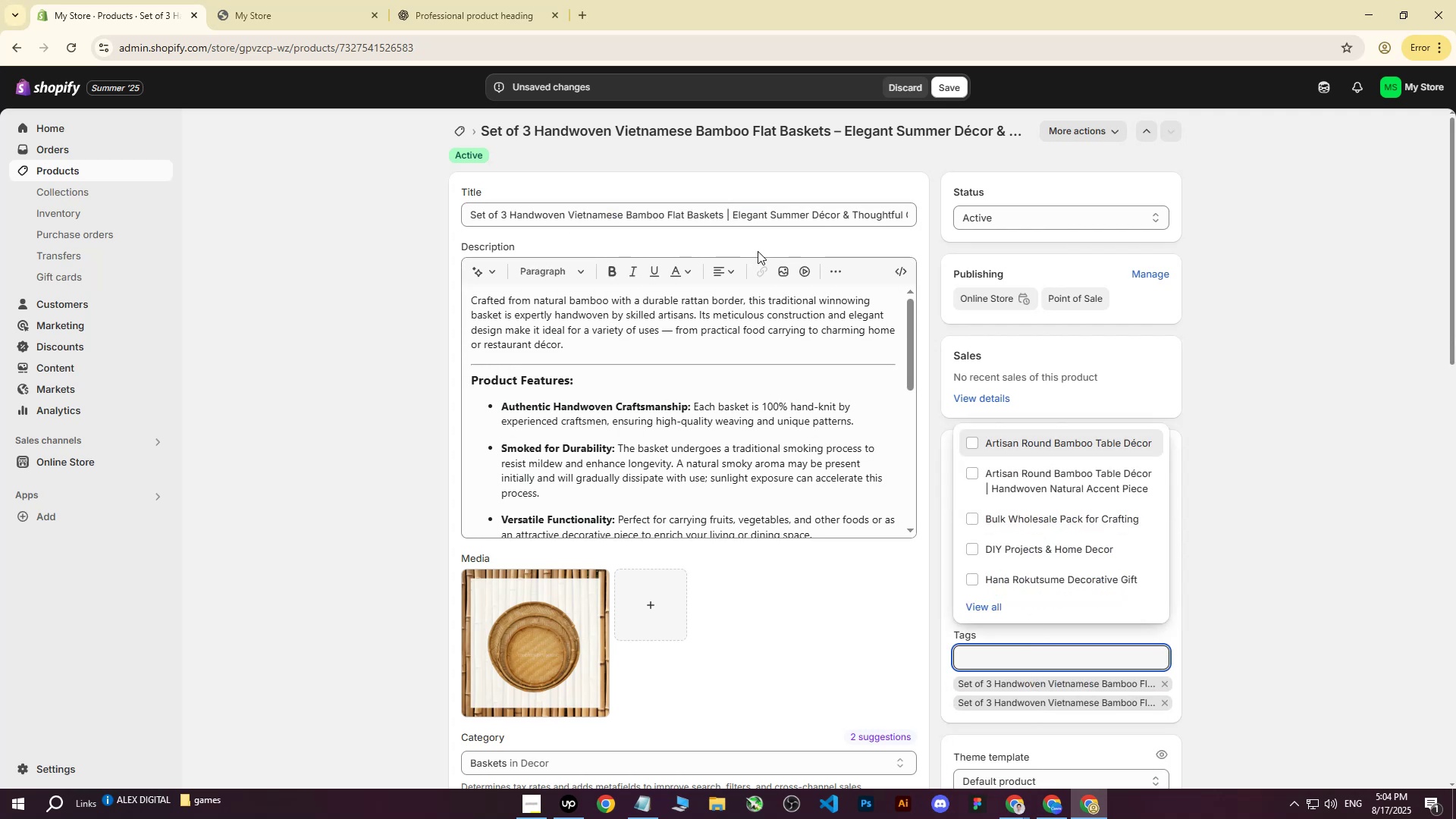 
left_click_drag(start_coordinate=[734, 216], to_coordinate=[946, 210])
 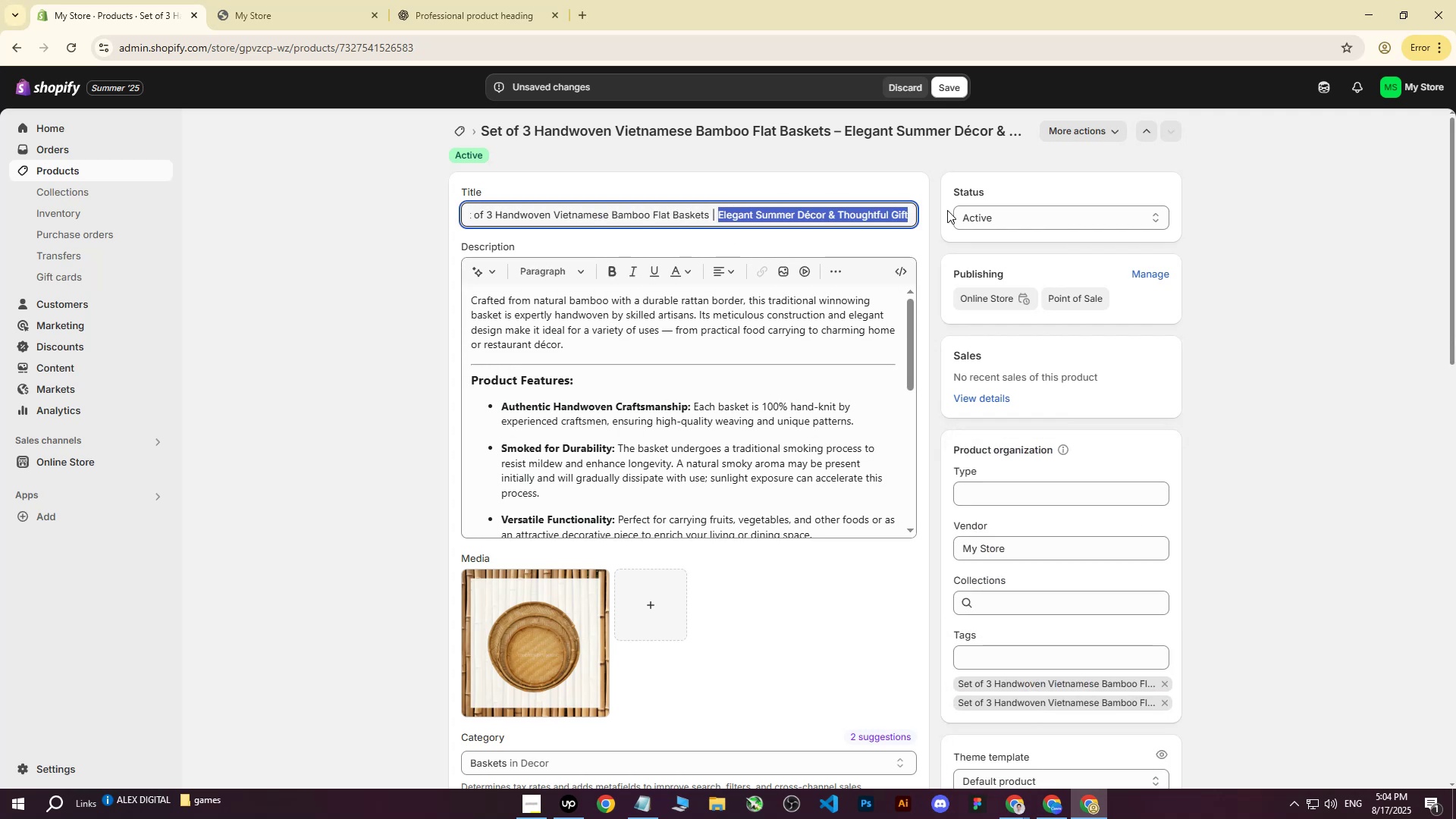 
key(Control+ControlLeft)
 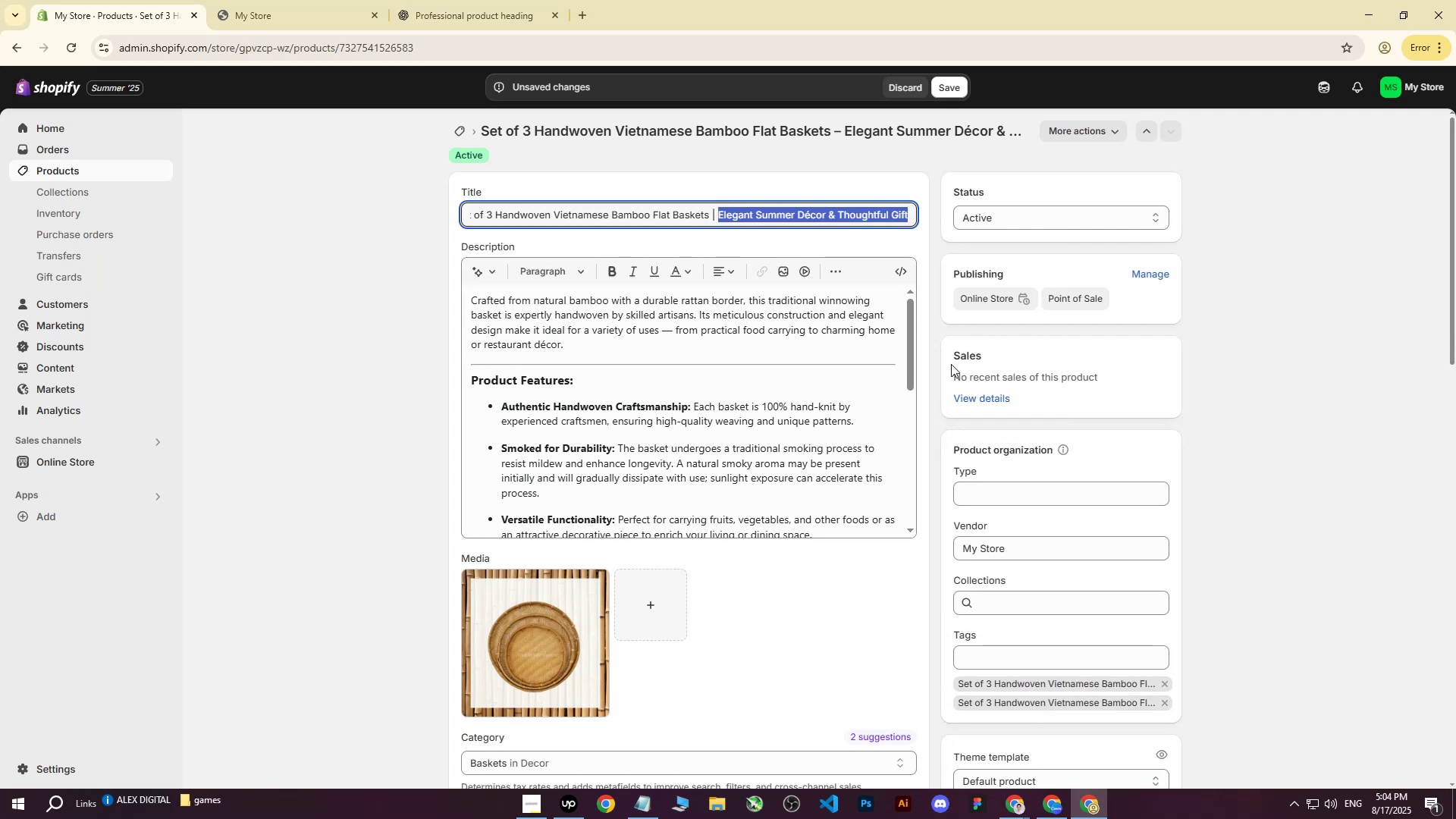 
key(Control+C)
 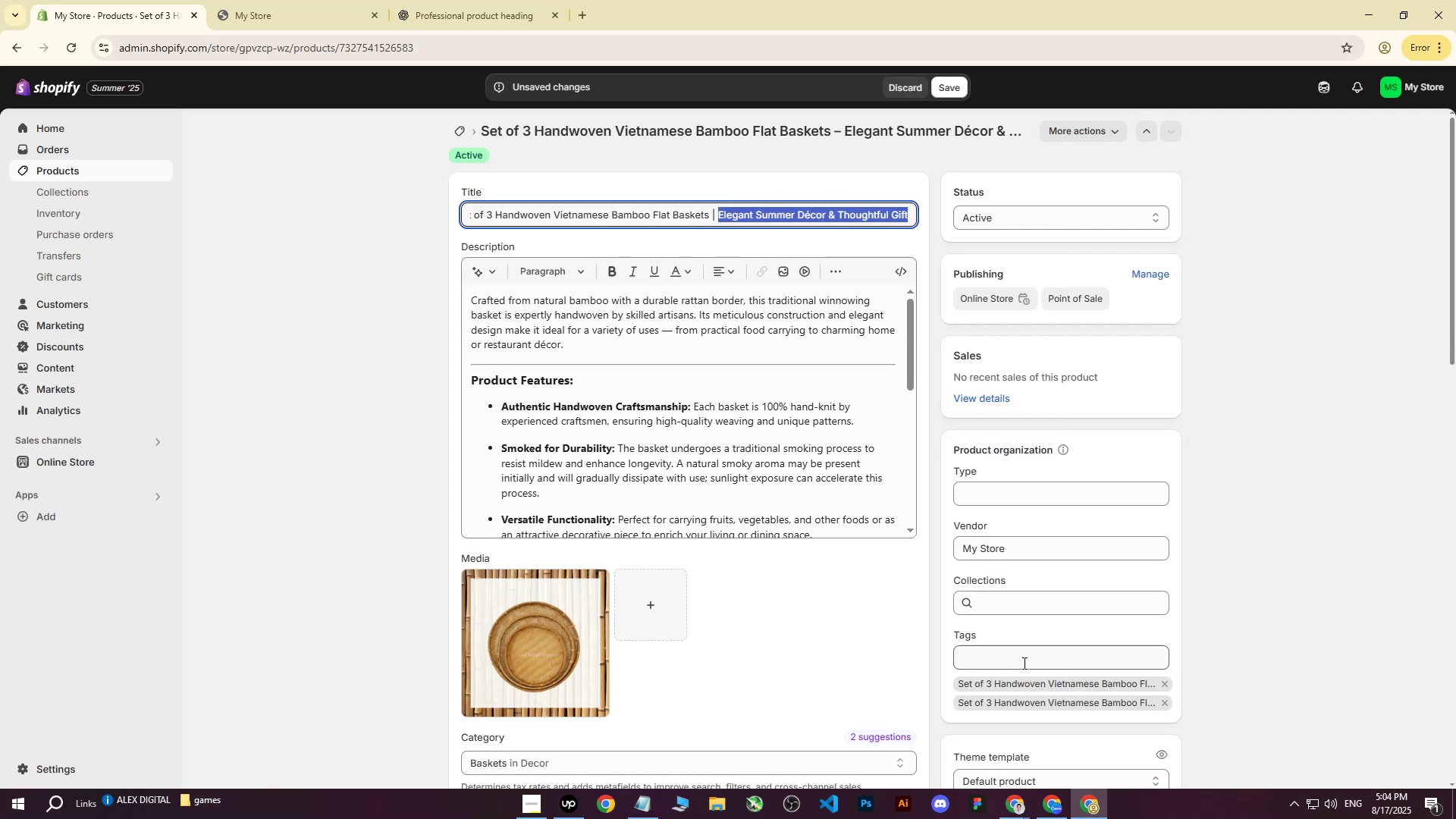 
left_click([1023, 657])
 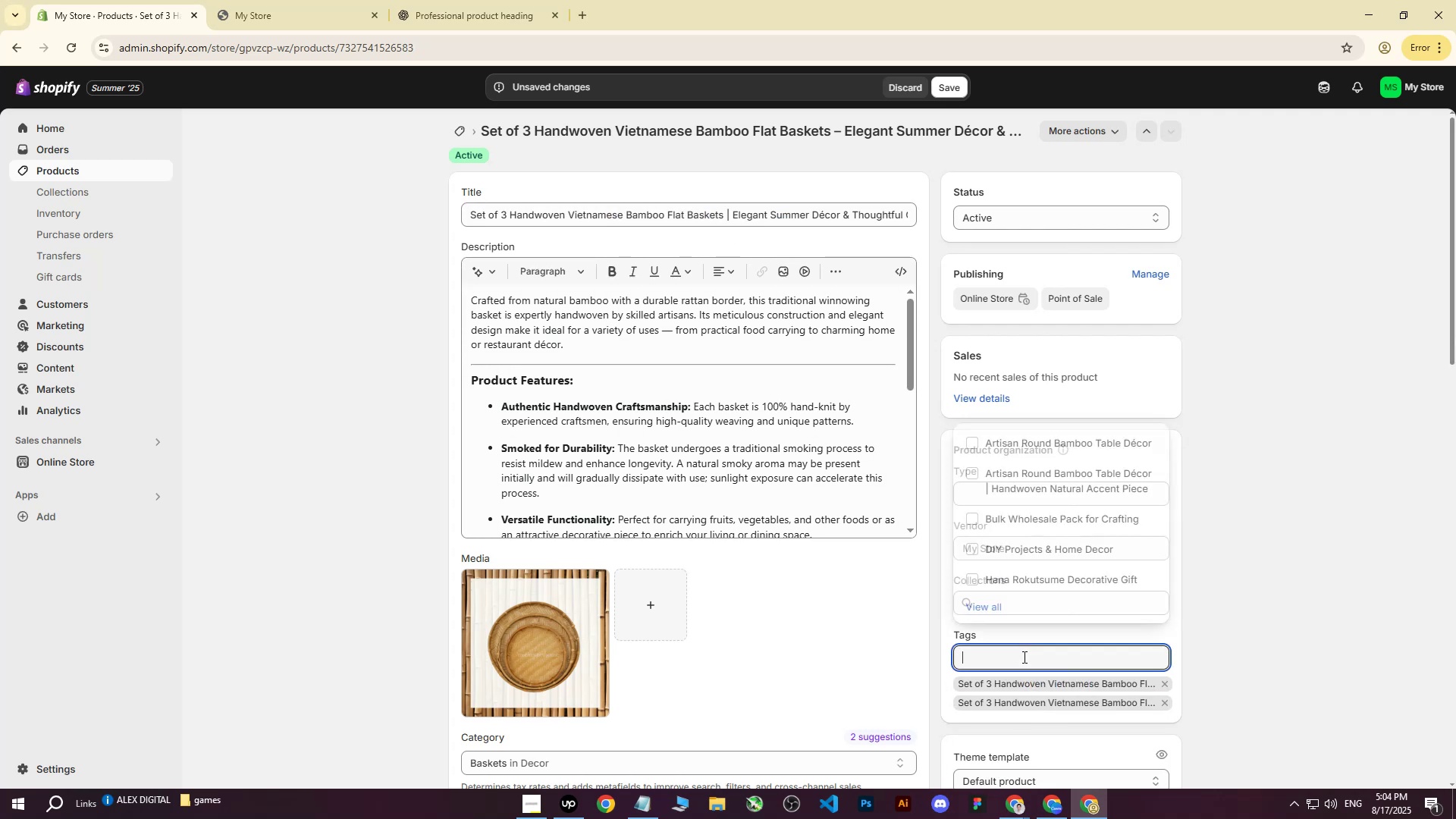 
key(Control+ControlLeft)
 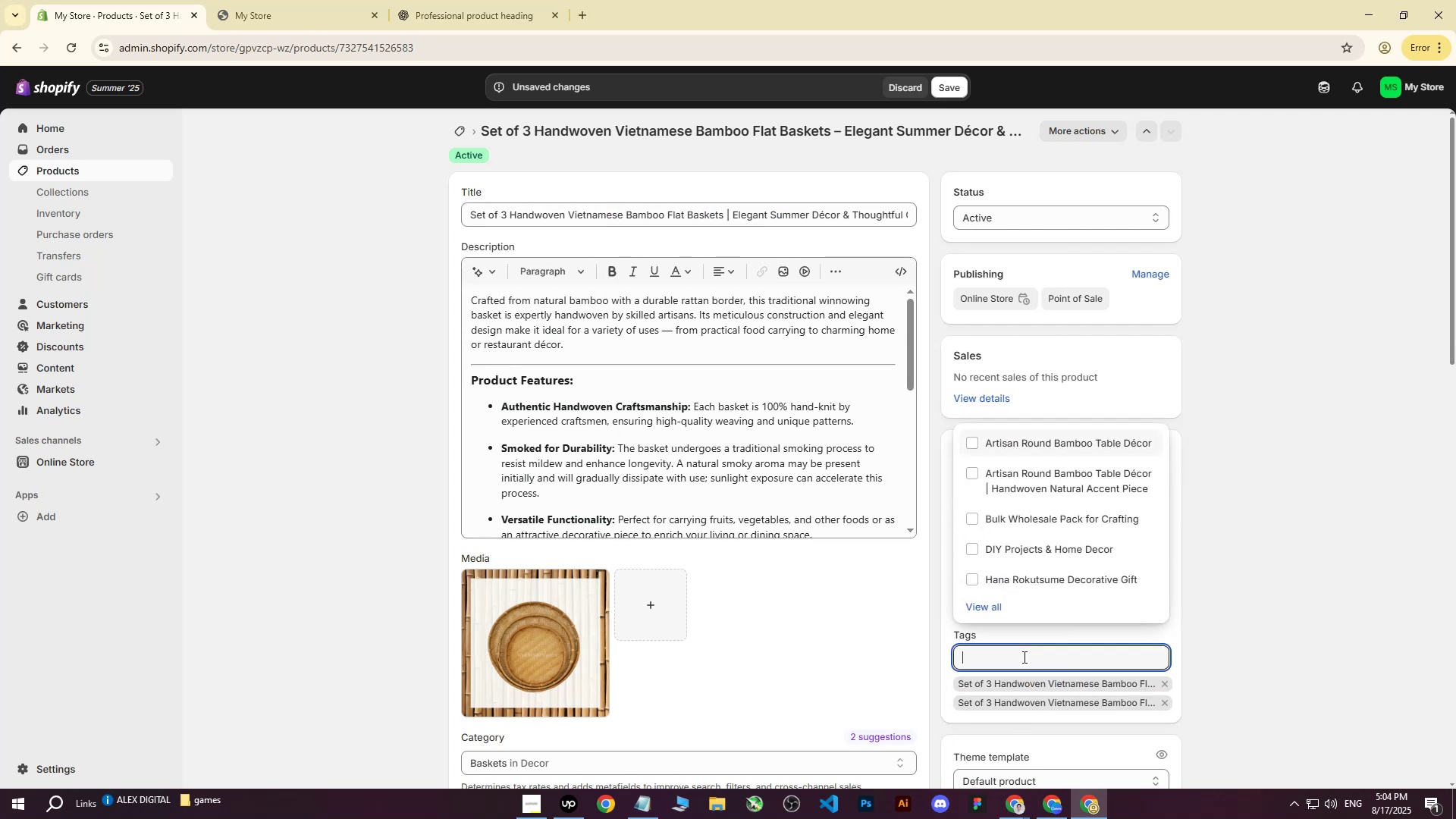 
key(Control+V)
 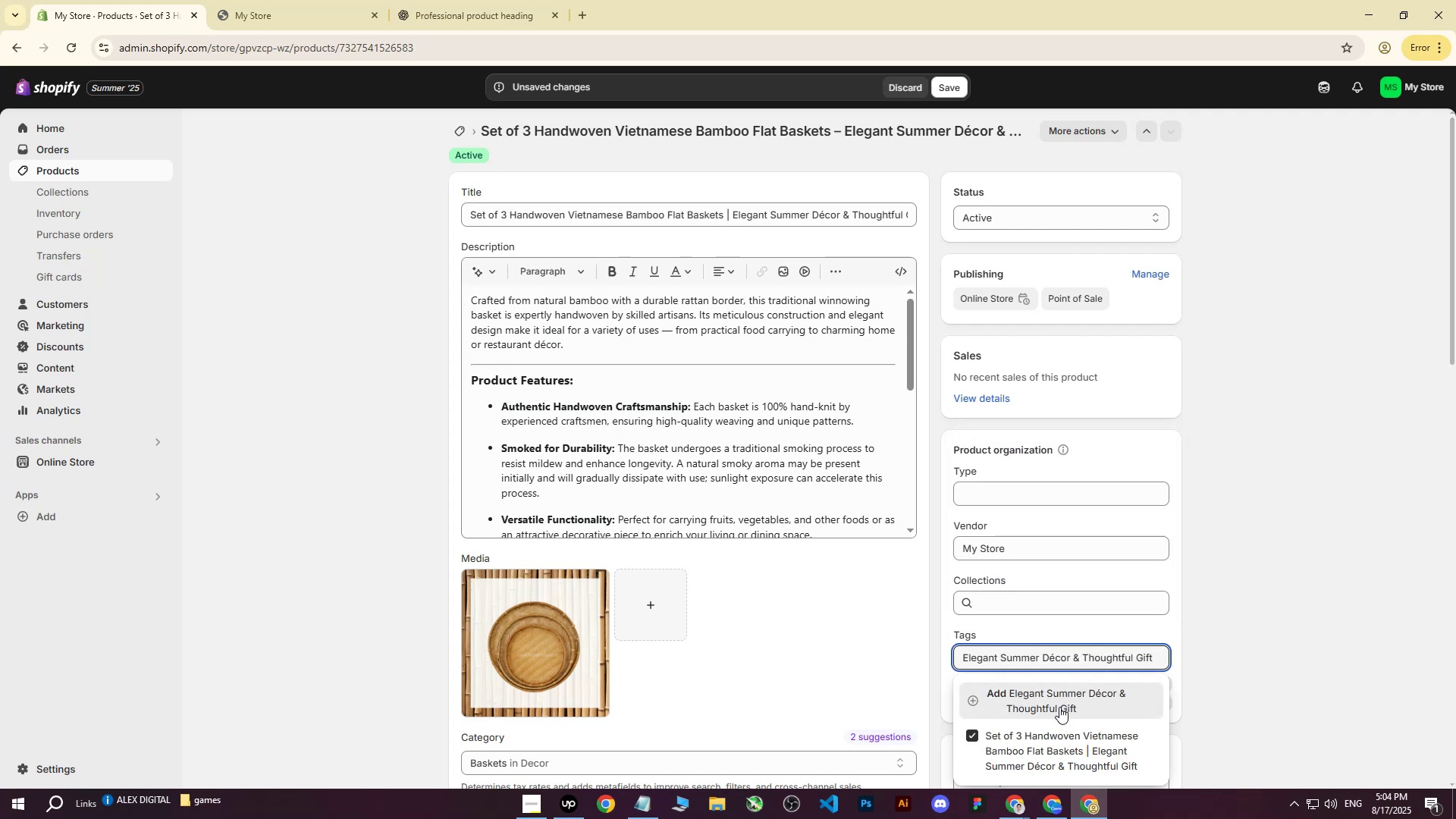 
double_click([1252, 493])
 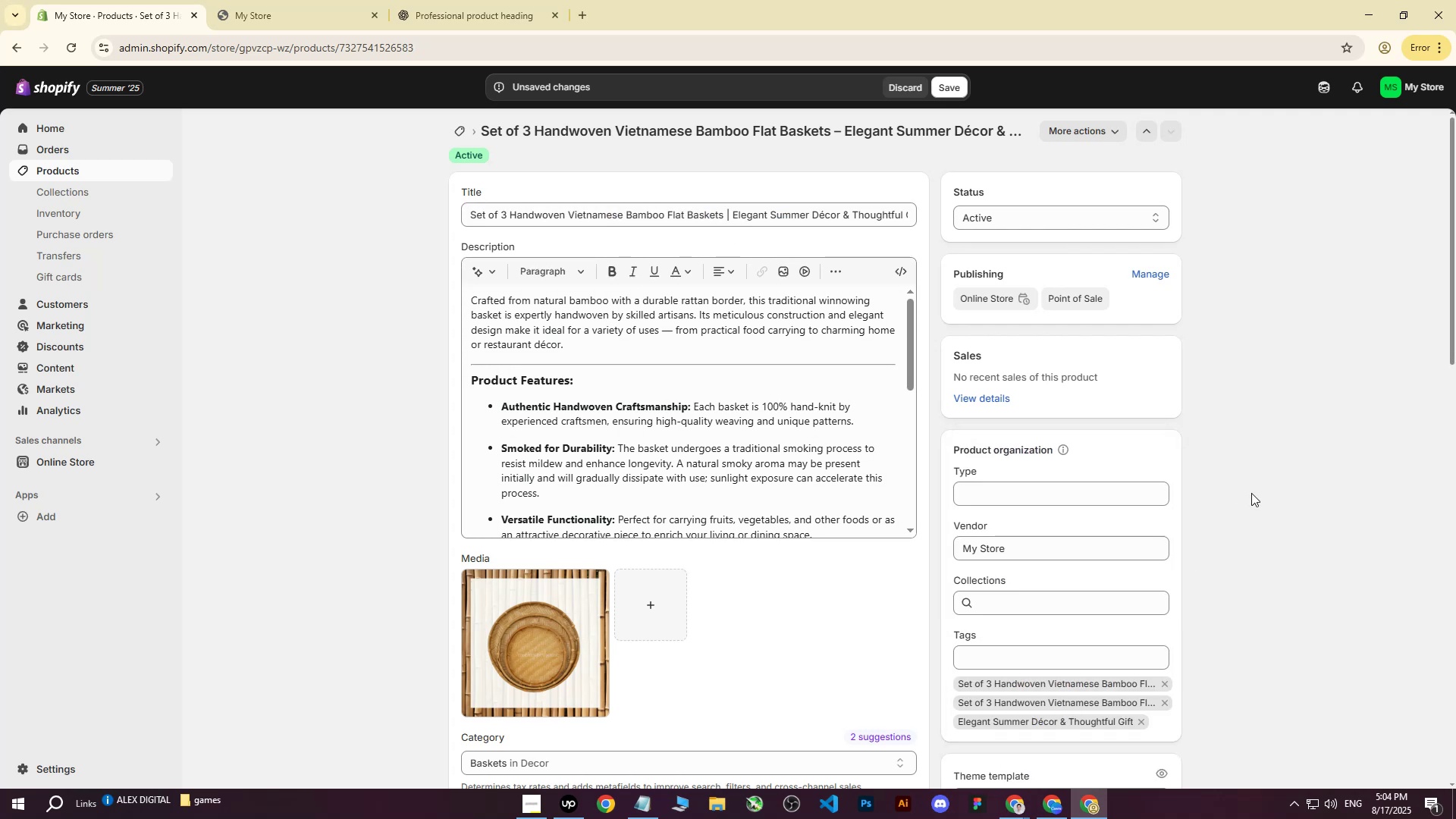 
scroll: coordinate [1234, 516], scroll_direction: up, amount: 7.0
 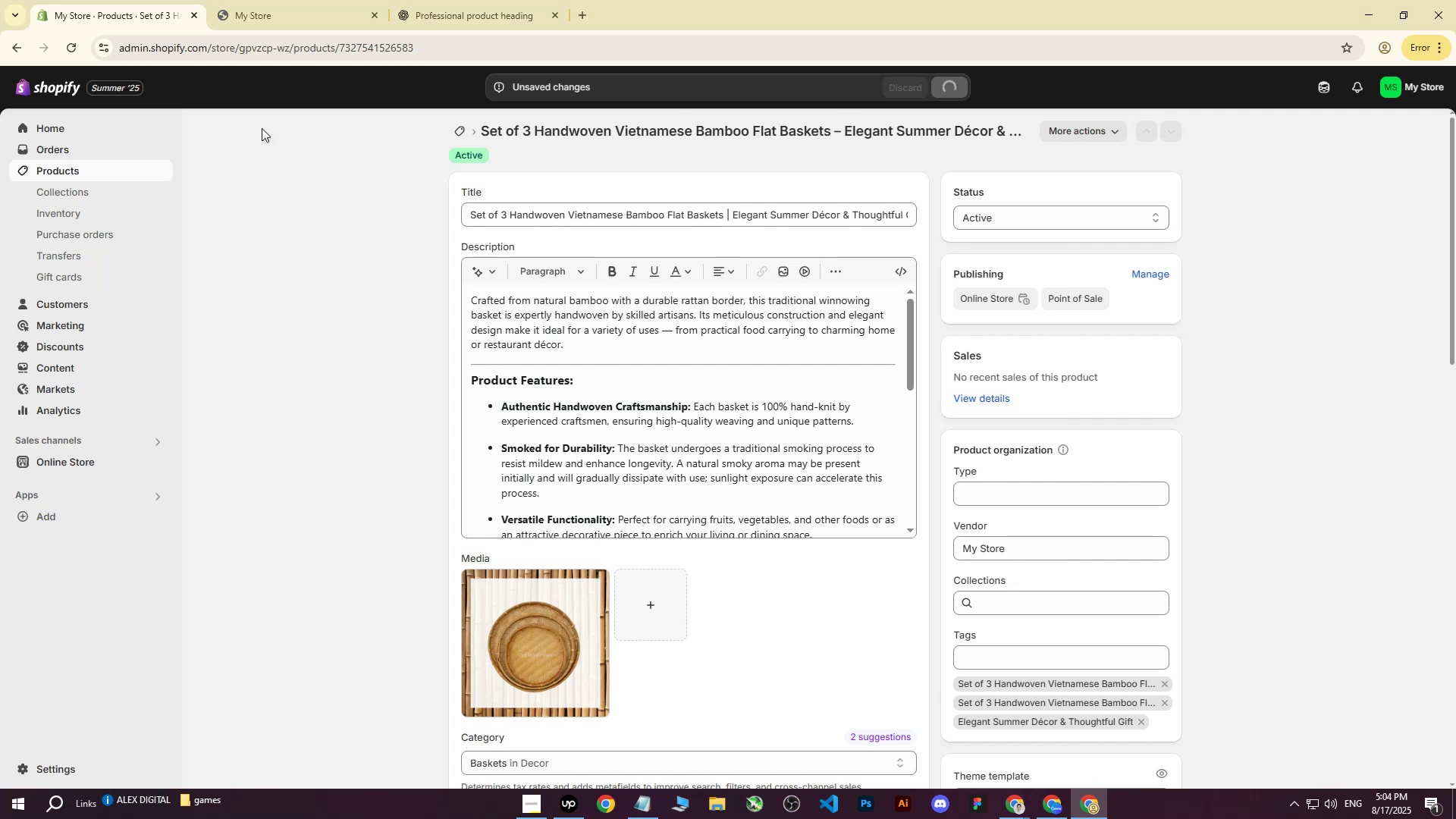 
left_click([66, 174])
 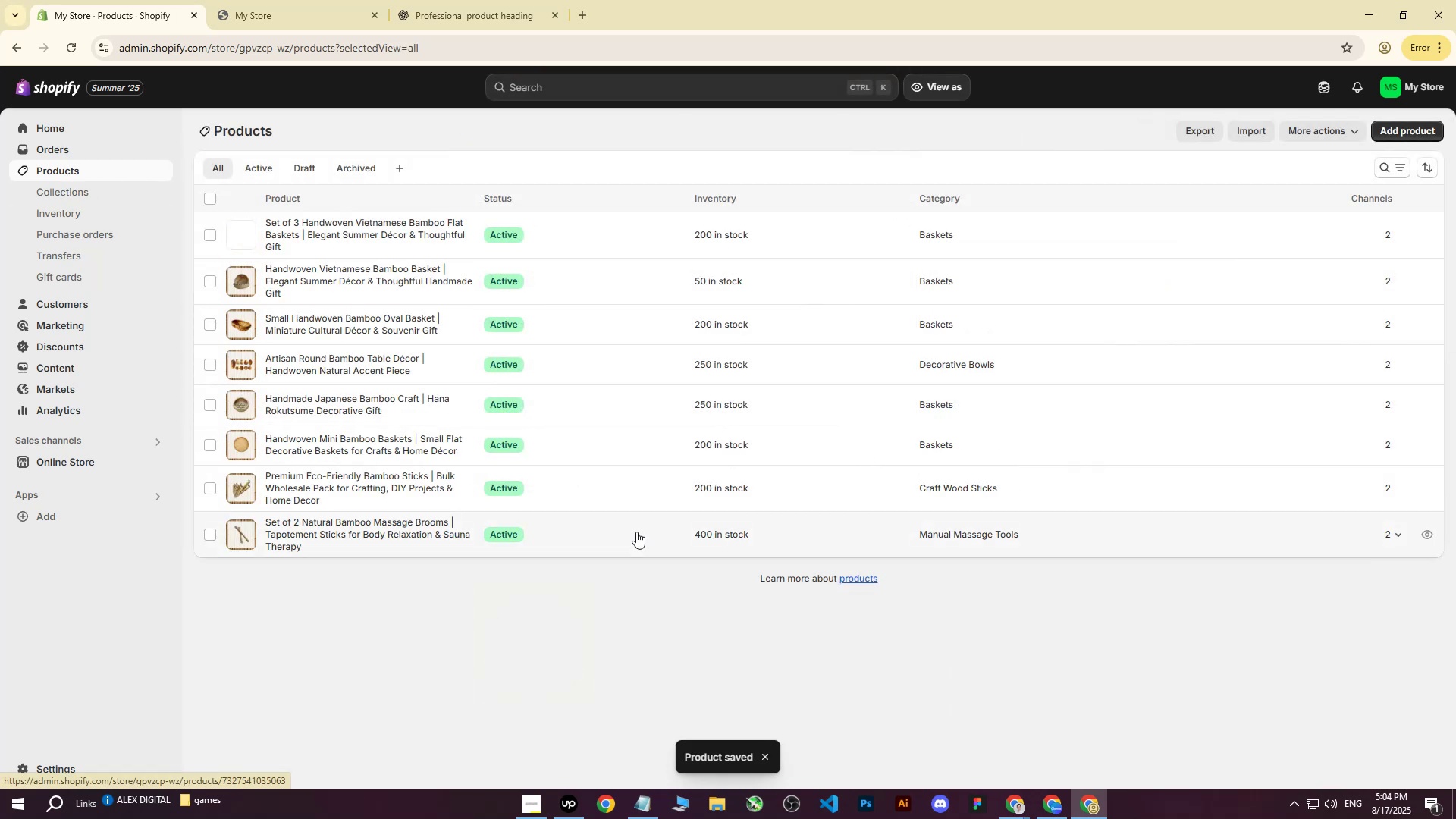 
scroll: coordinate [638, 531], scroll_direction: up, amount: 3.0
 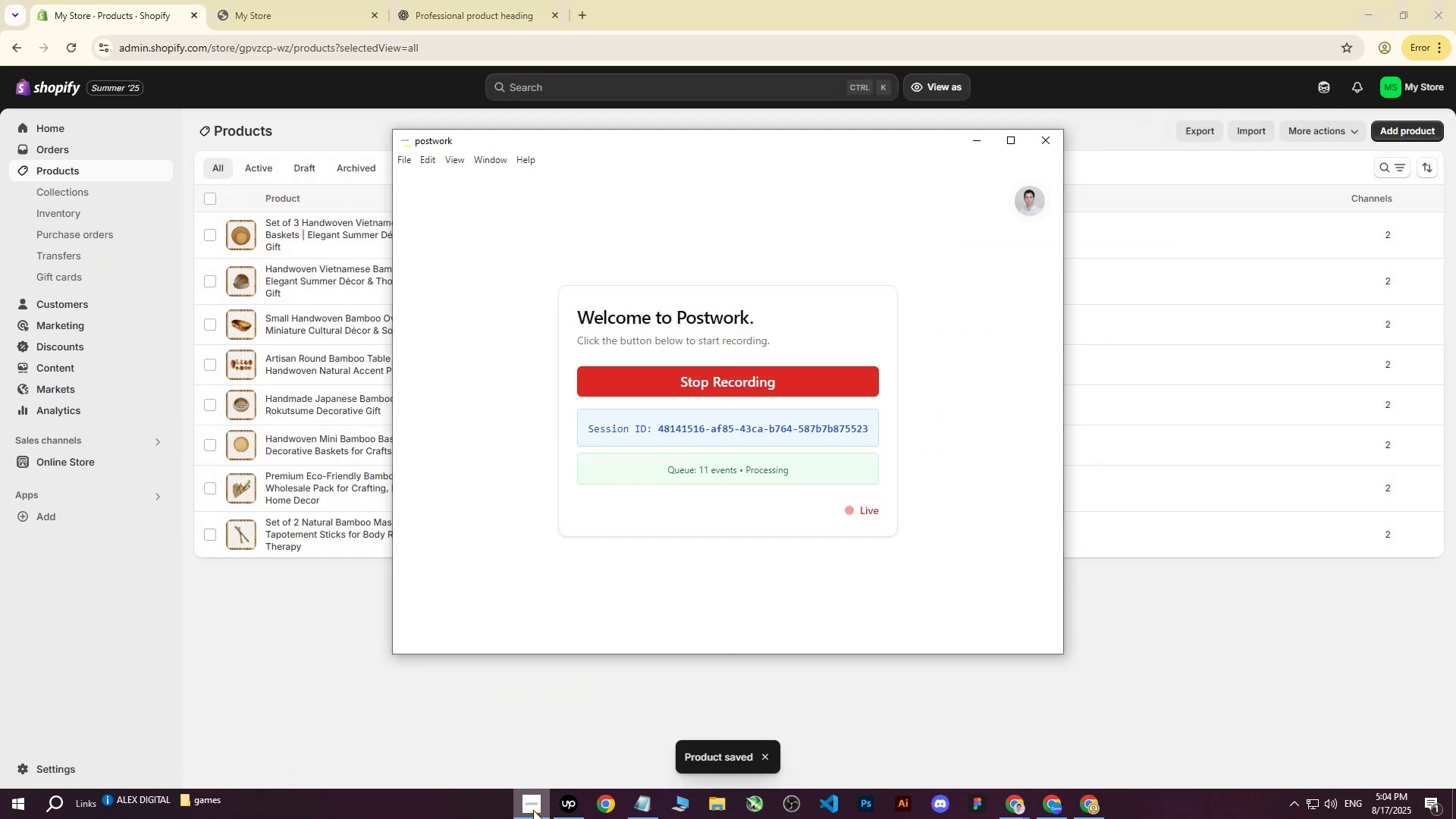 
double_click([566, 810])
 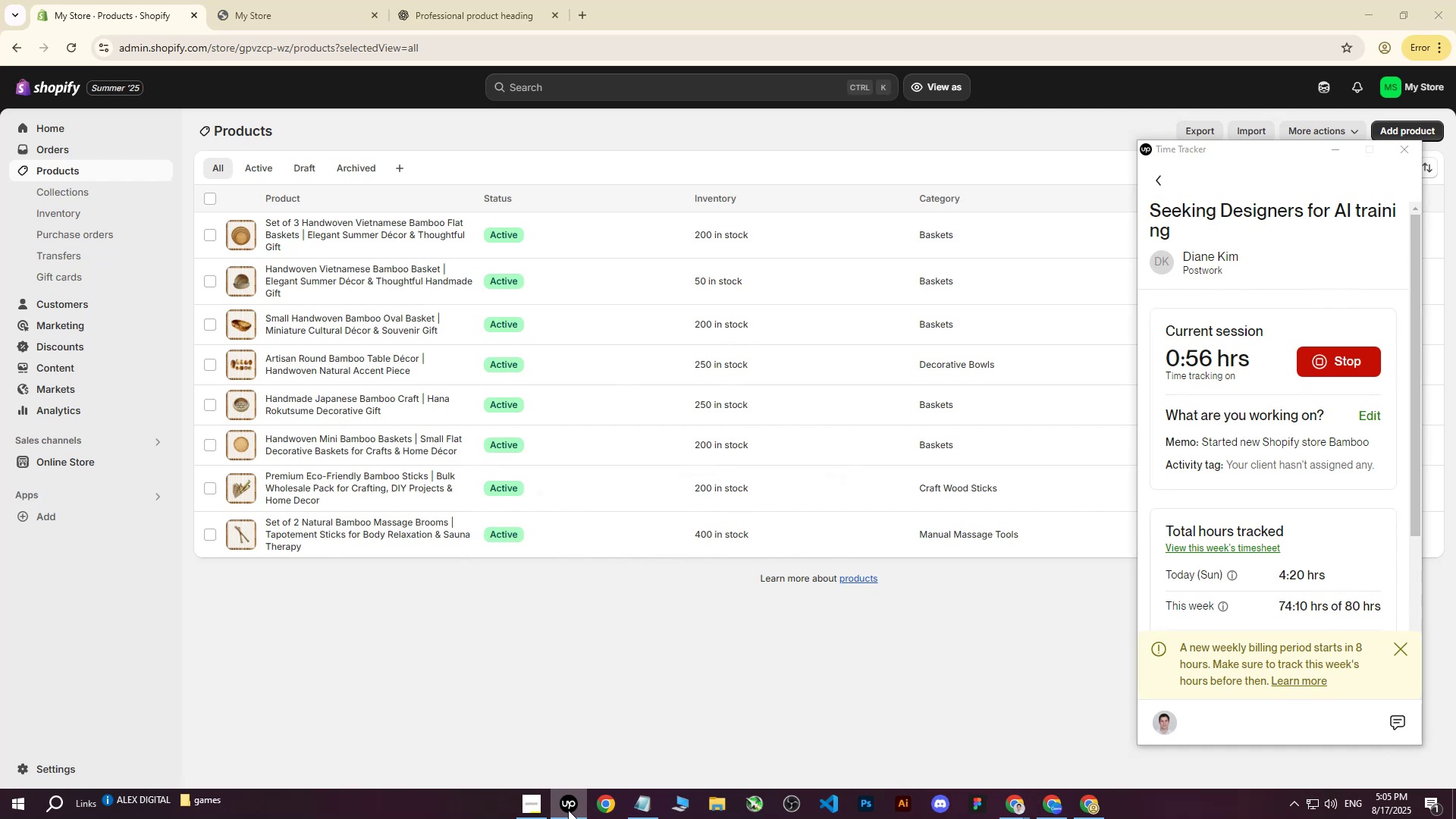 
left_click([568, 810])
 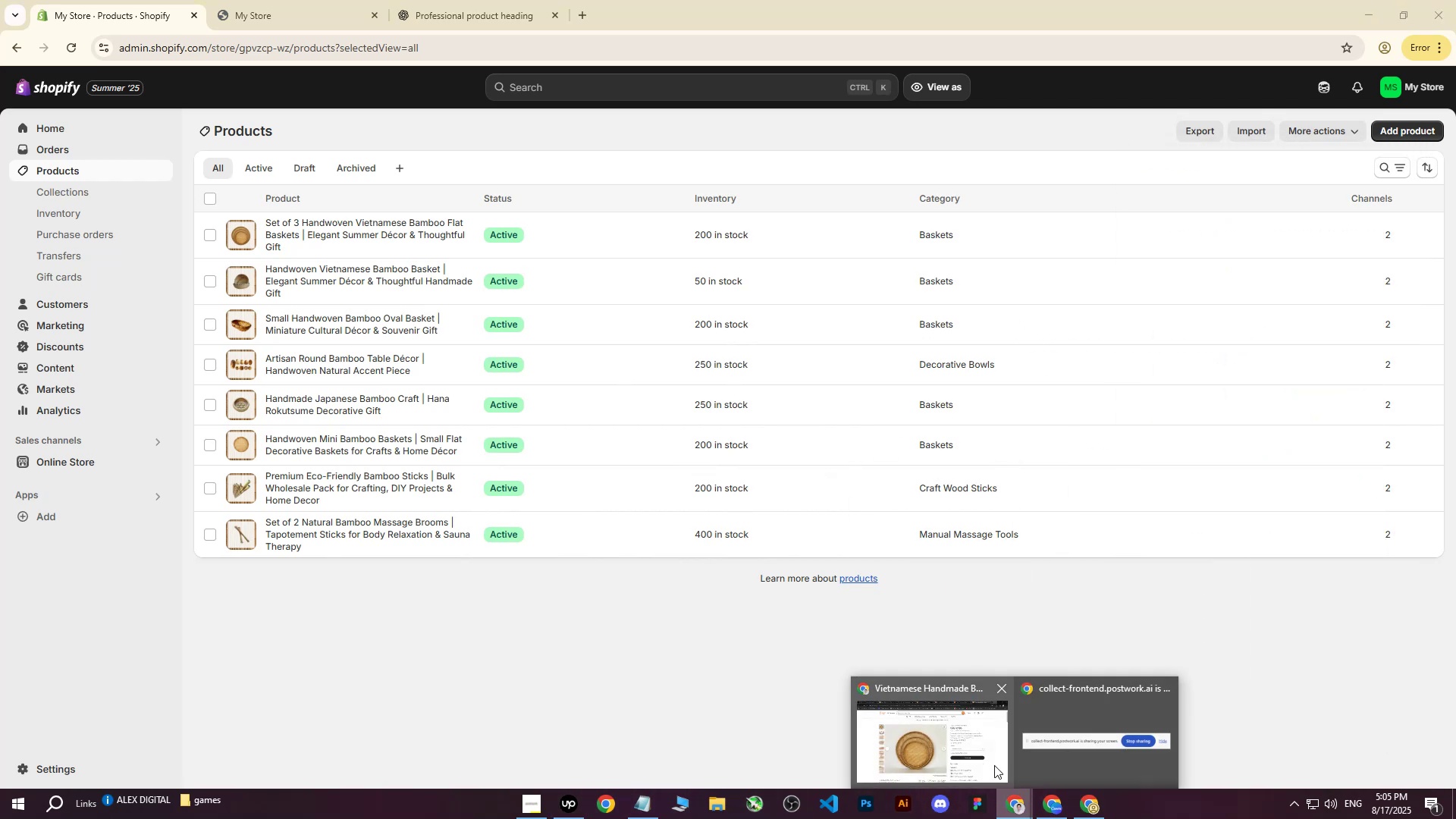 
left_click([963, 755])
 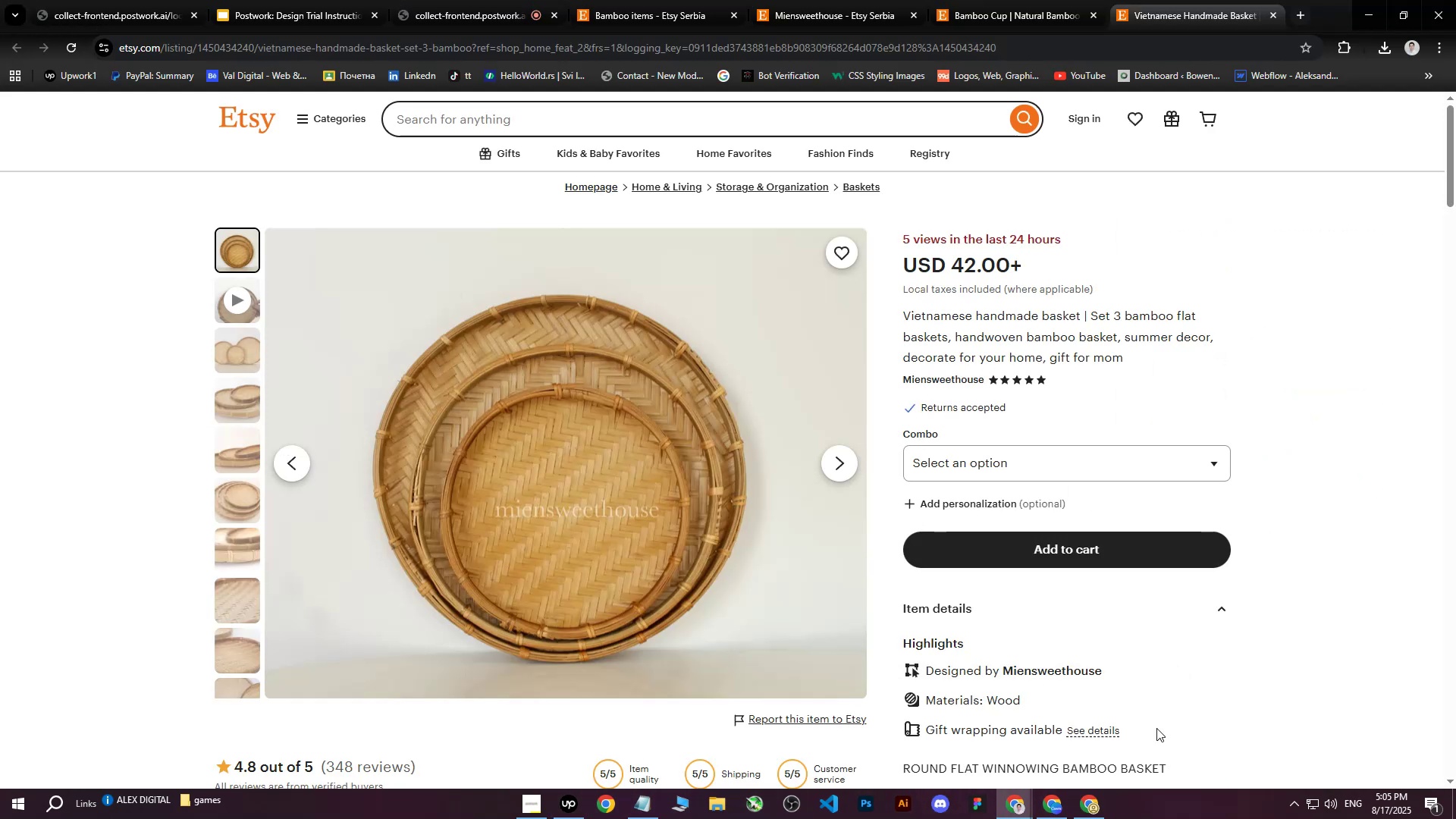 
left_click([1106, 795])
 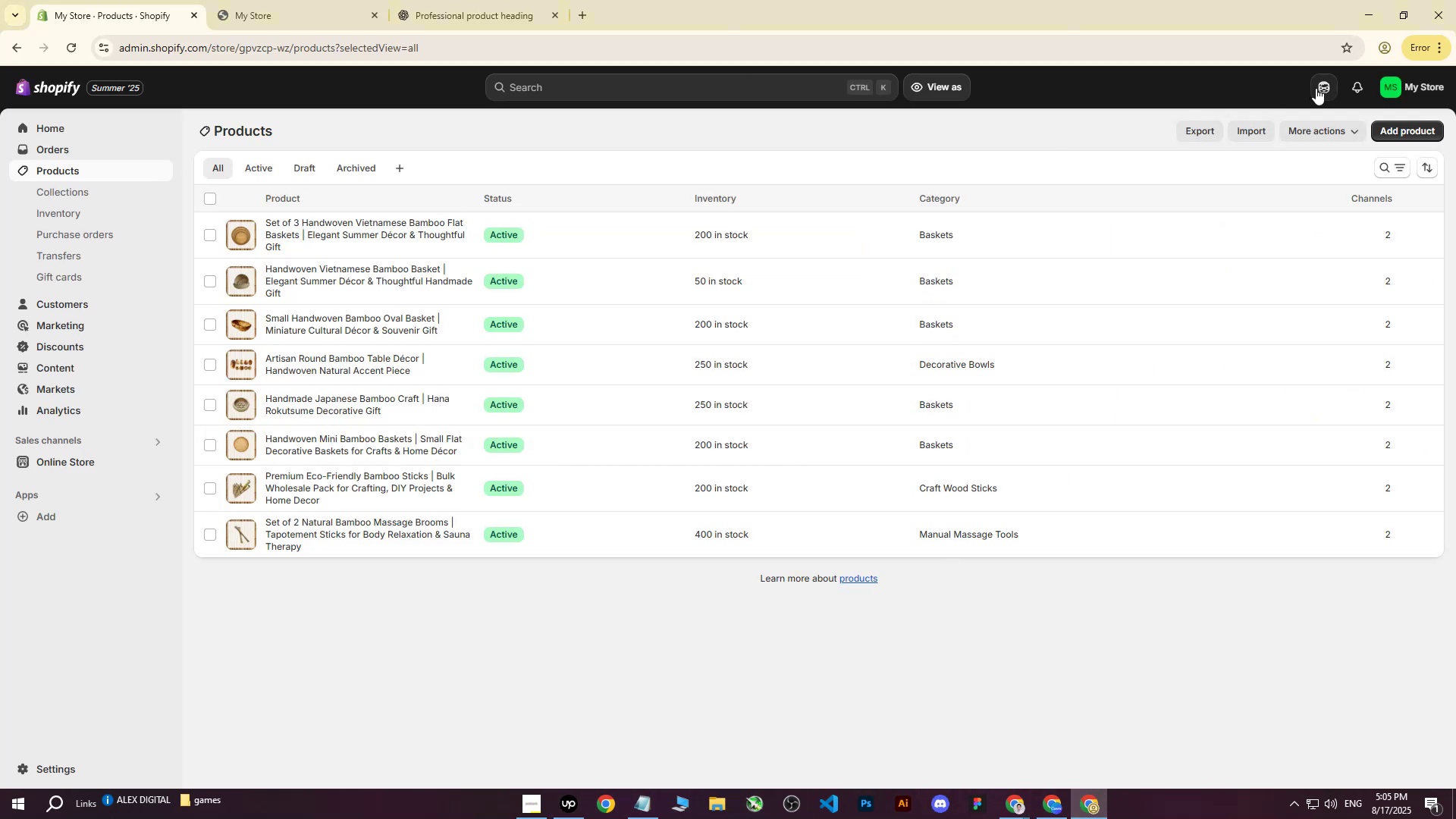 
left_click([1411, 130])
 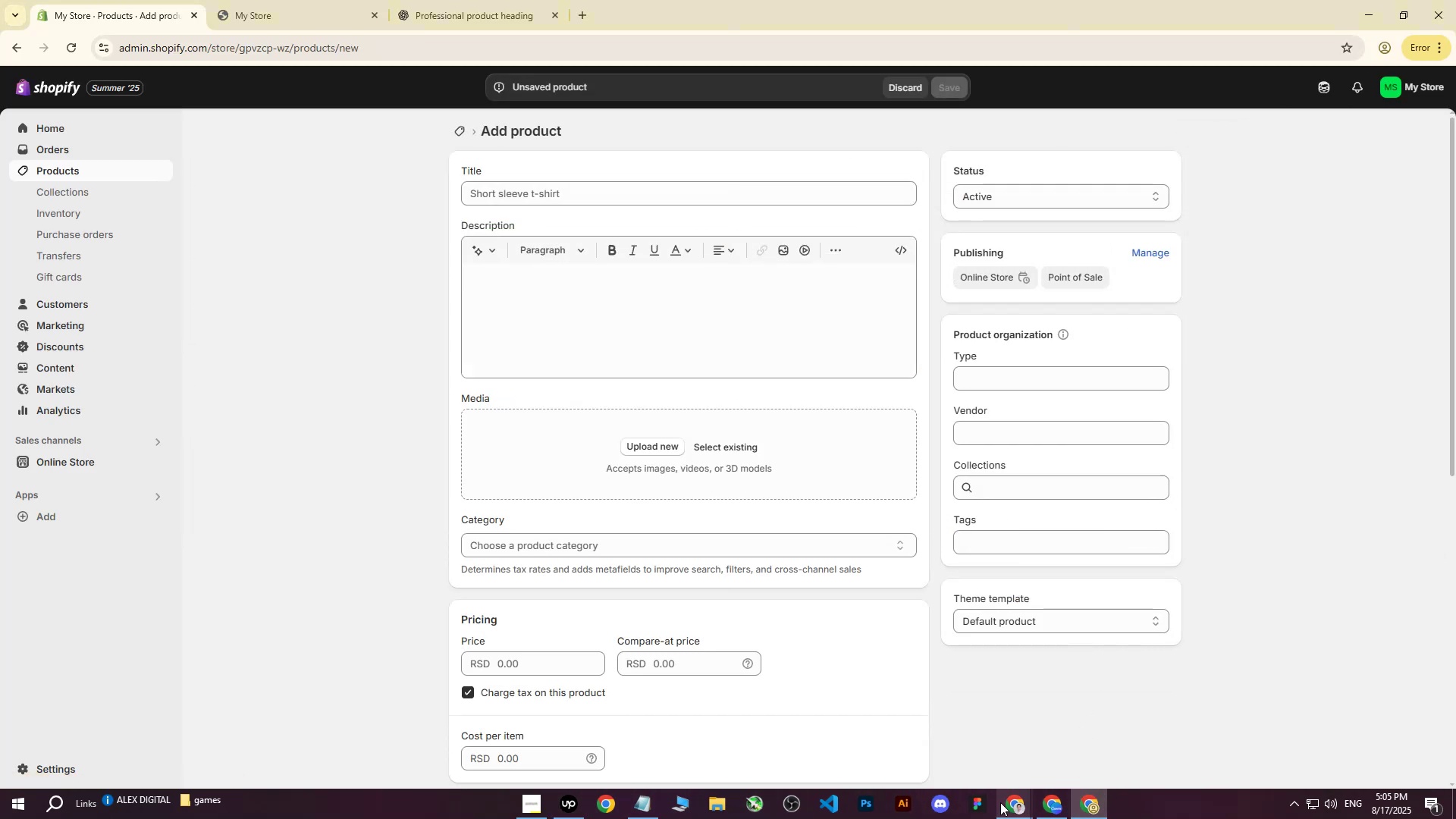 
left_click([1005, 805])
 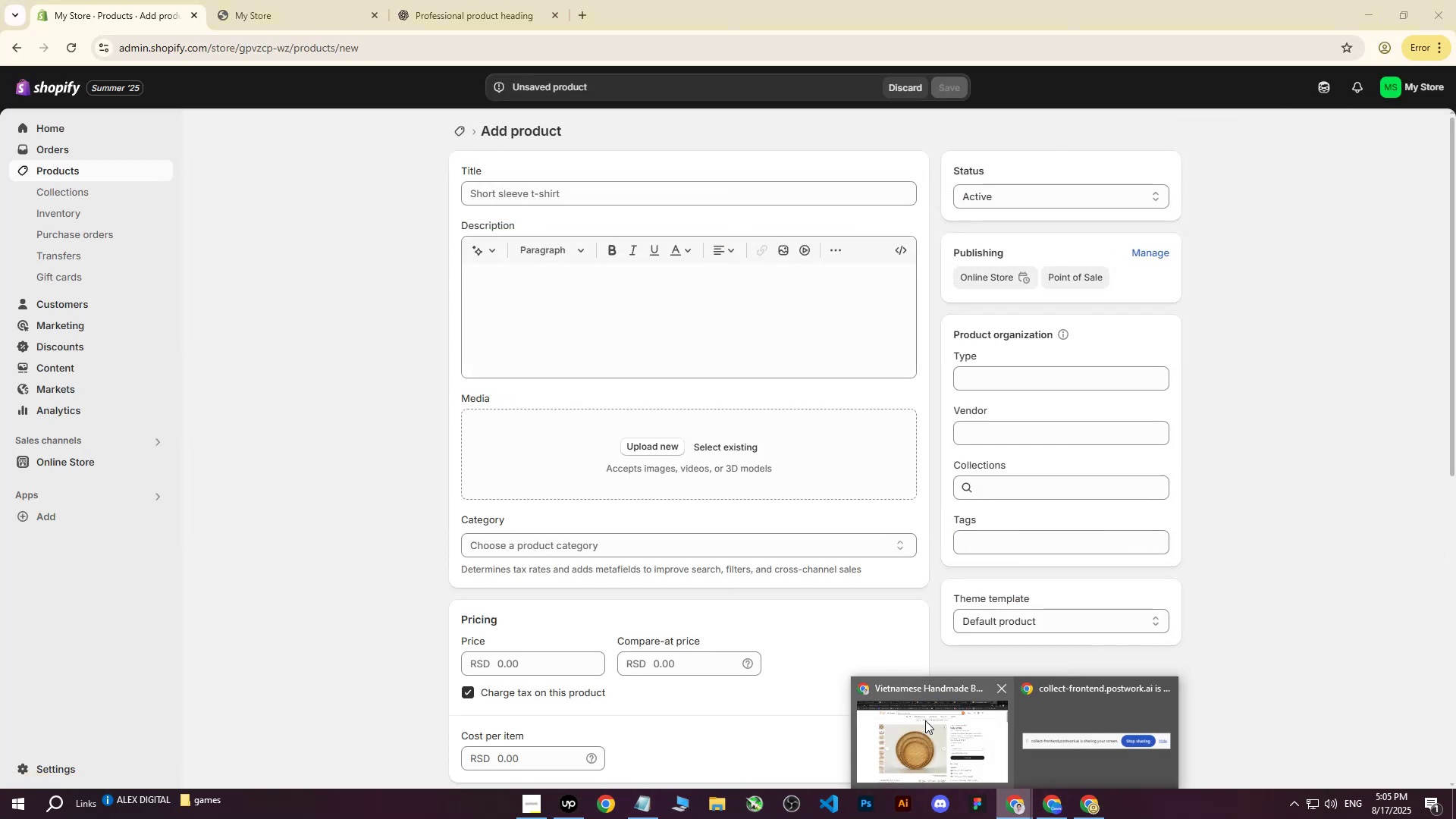 
left_click([923, 721])
 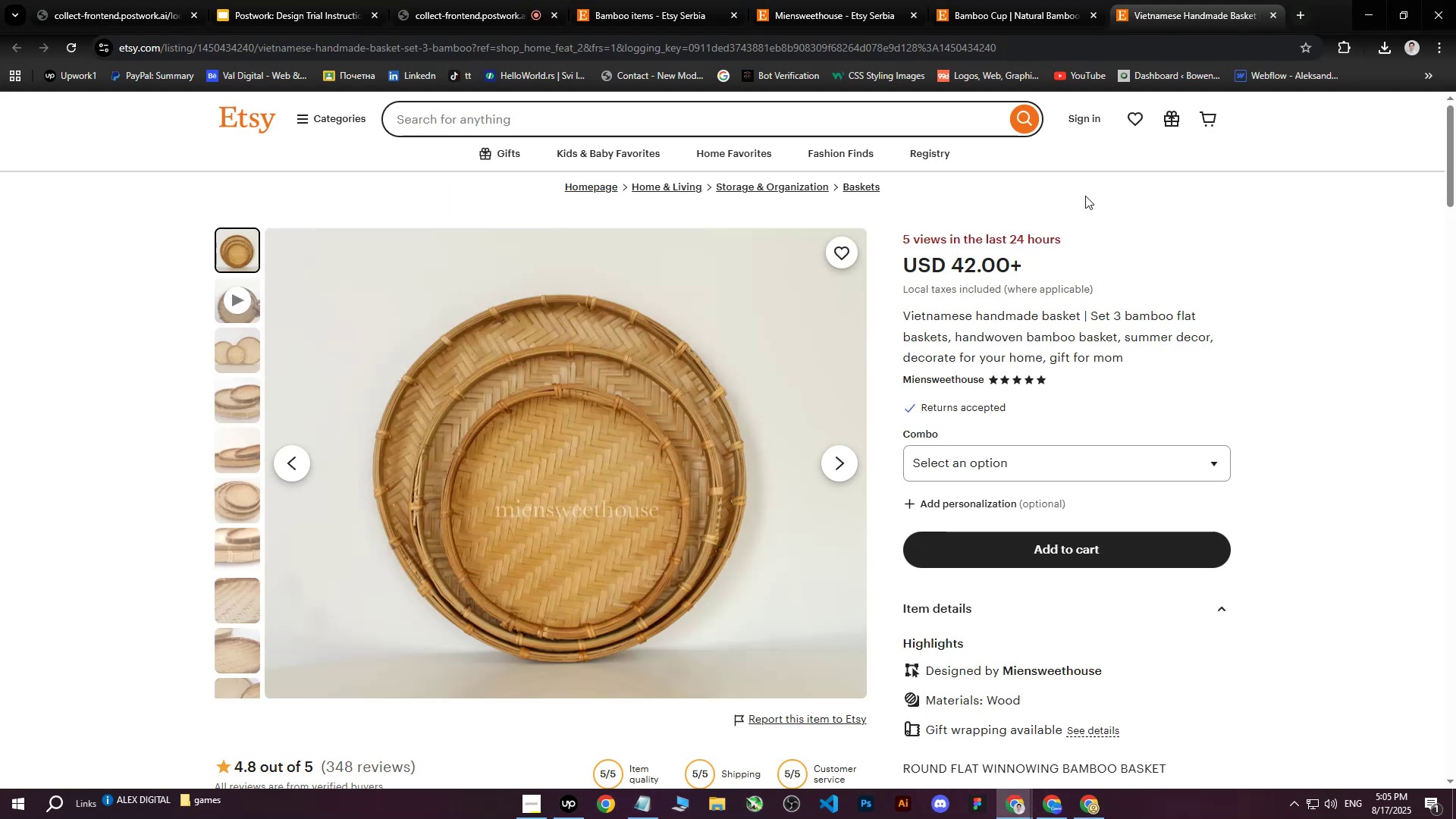 
left_click([1037, 4])
 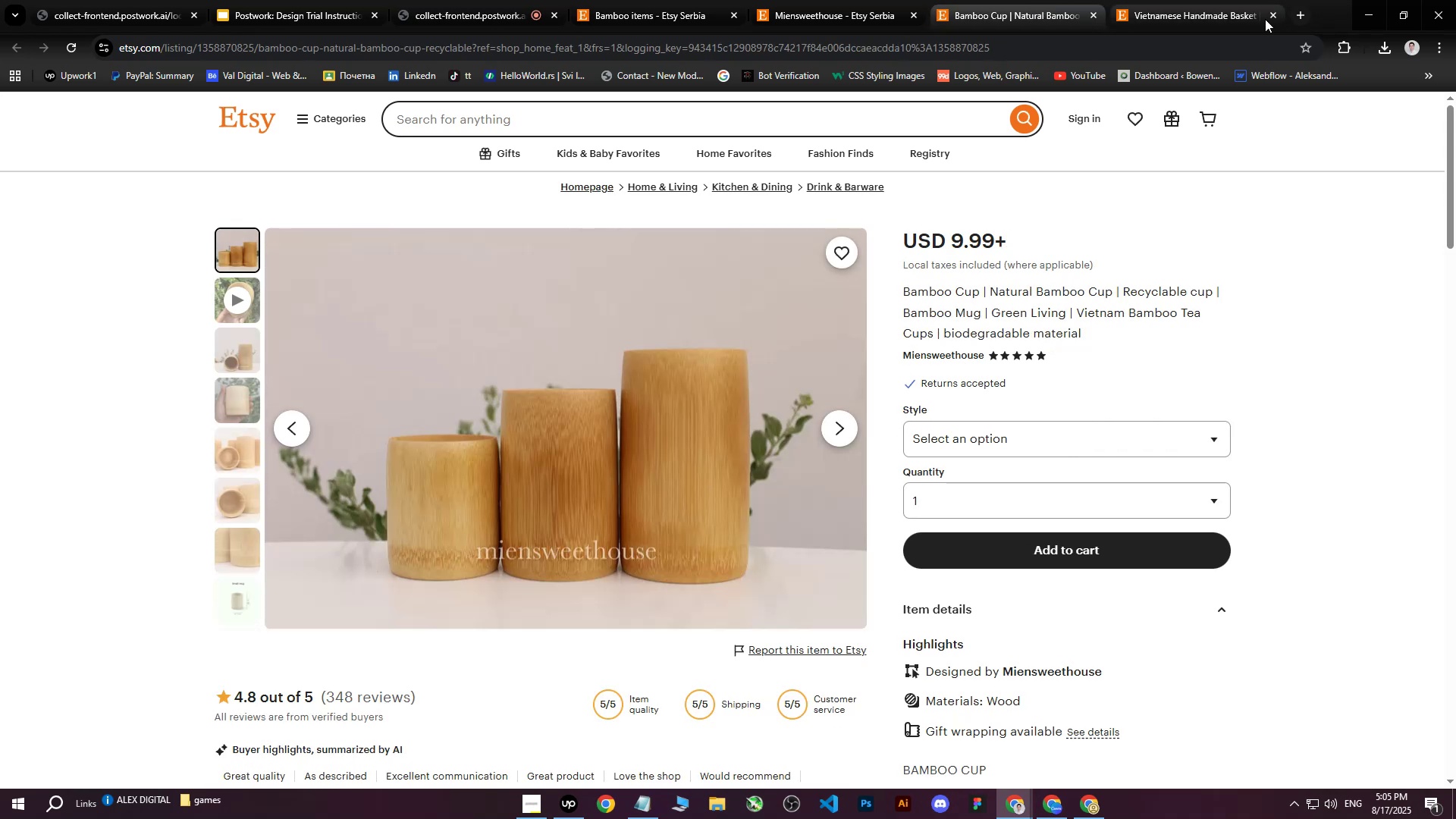 
left_click([1267, 18])
 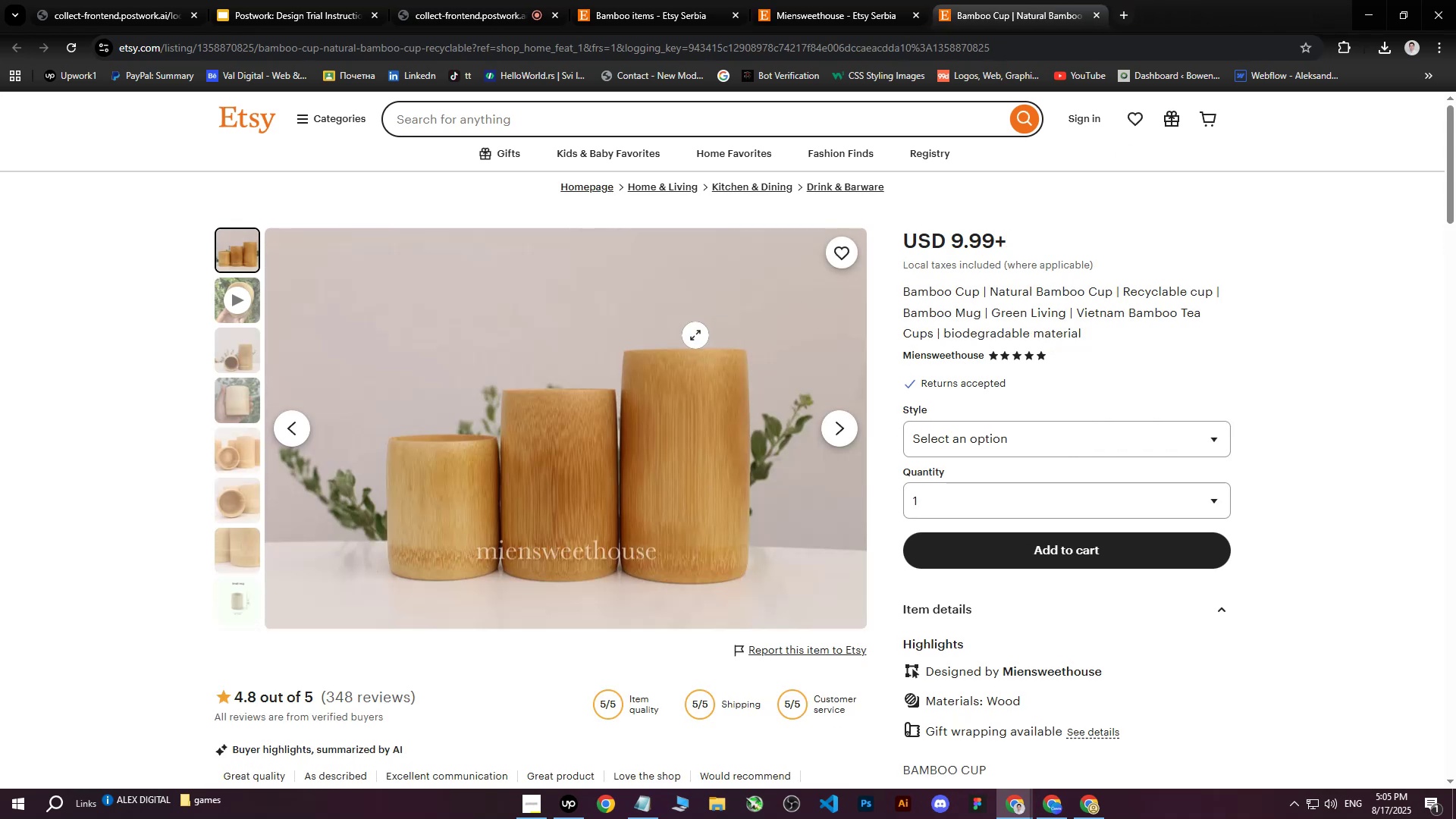 
right_click([668, 344])
 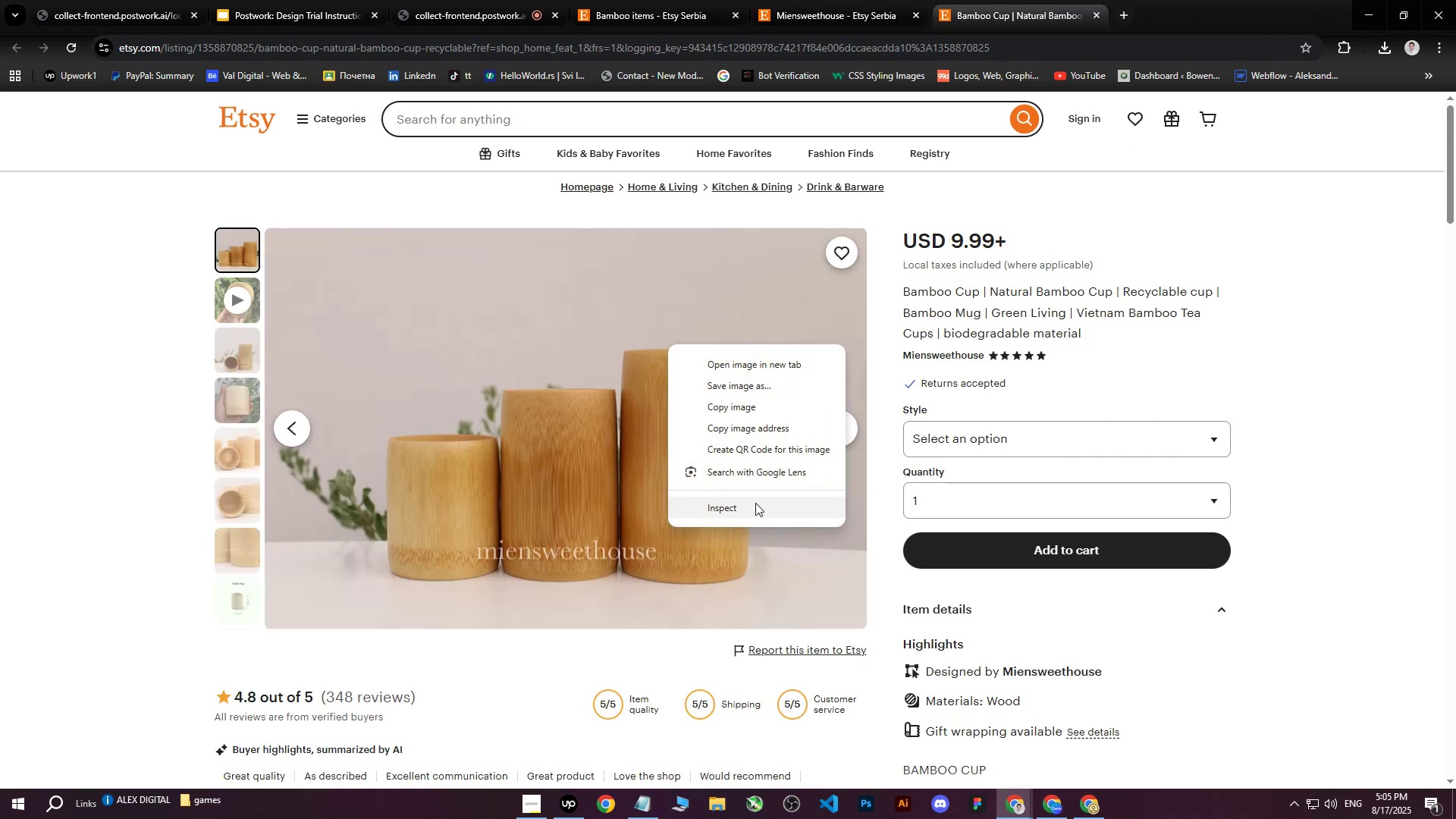 
left_click([755, 506])
 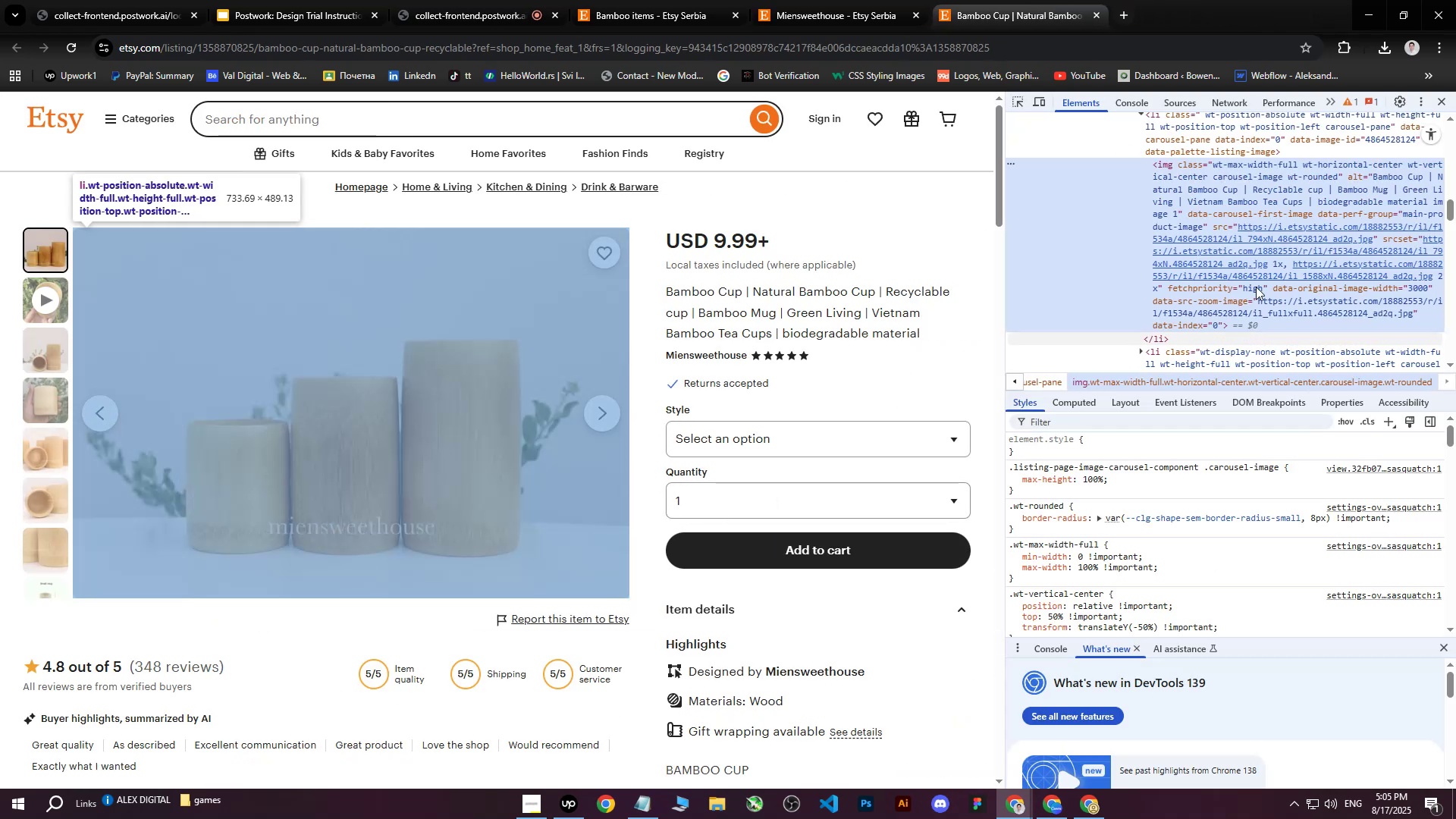 
left_click([1291, 249])
 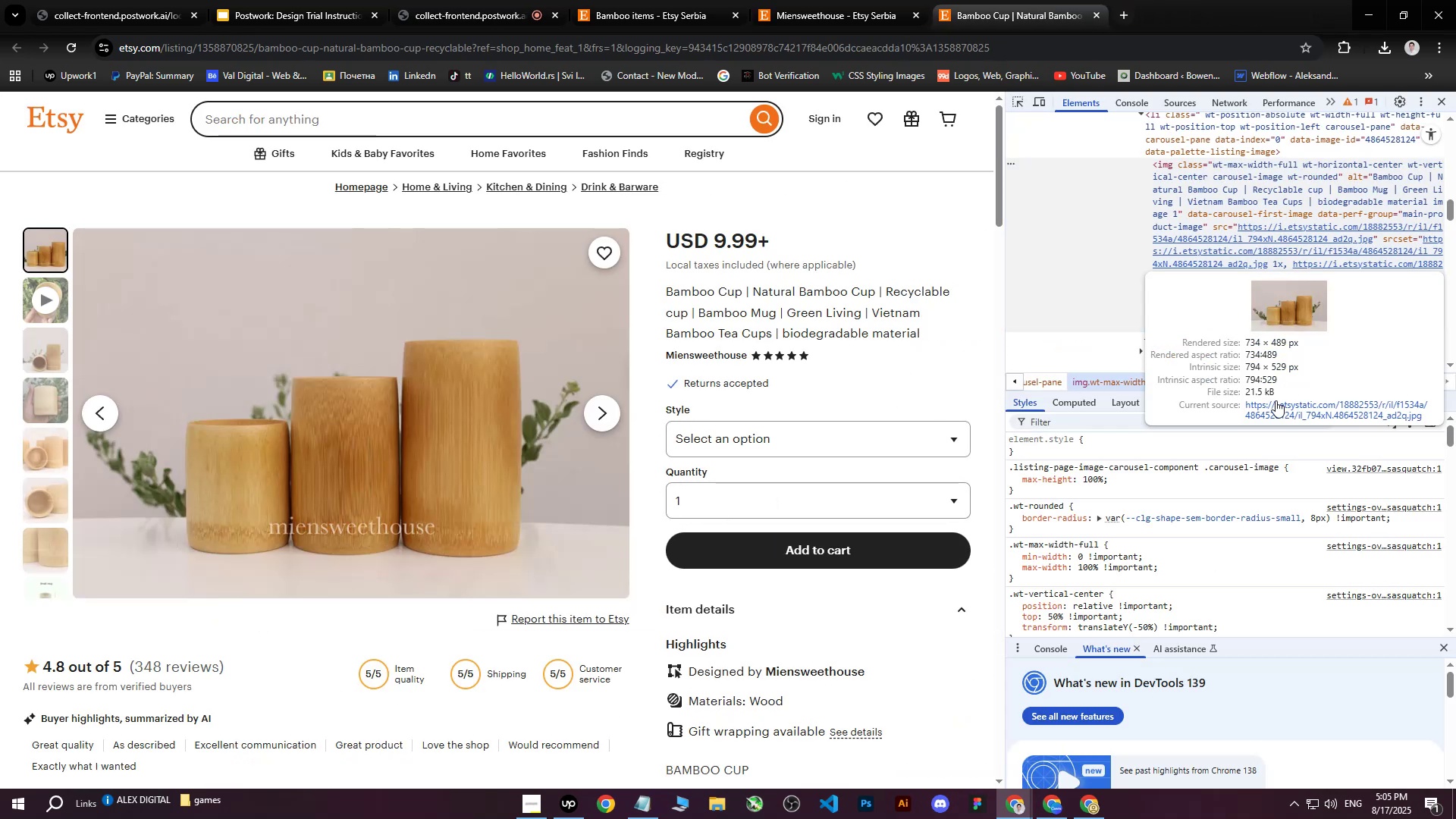 
left_click([1276, 406])
 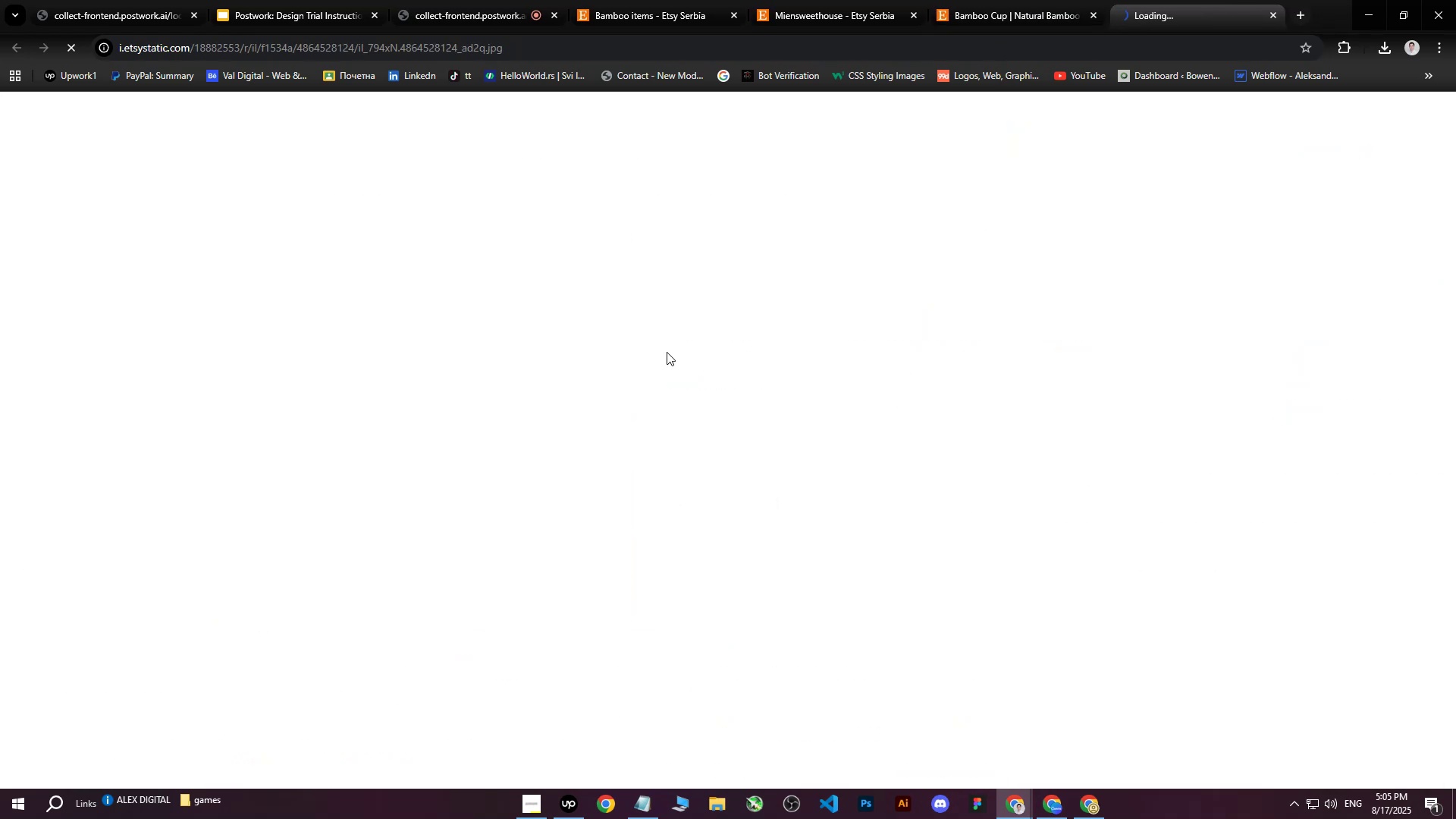 
right_click([667, 352])
 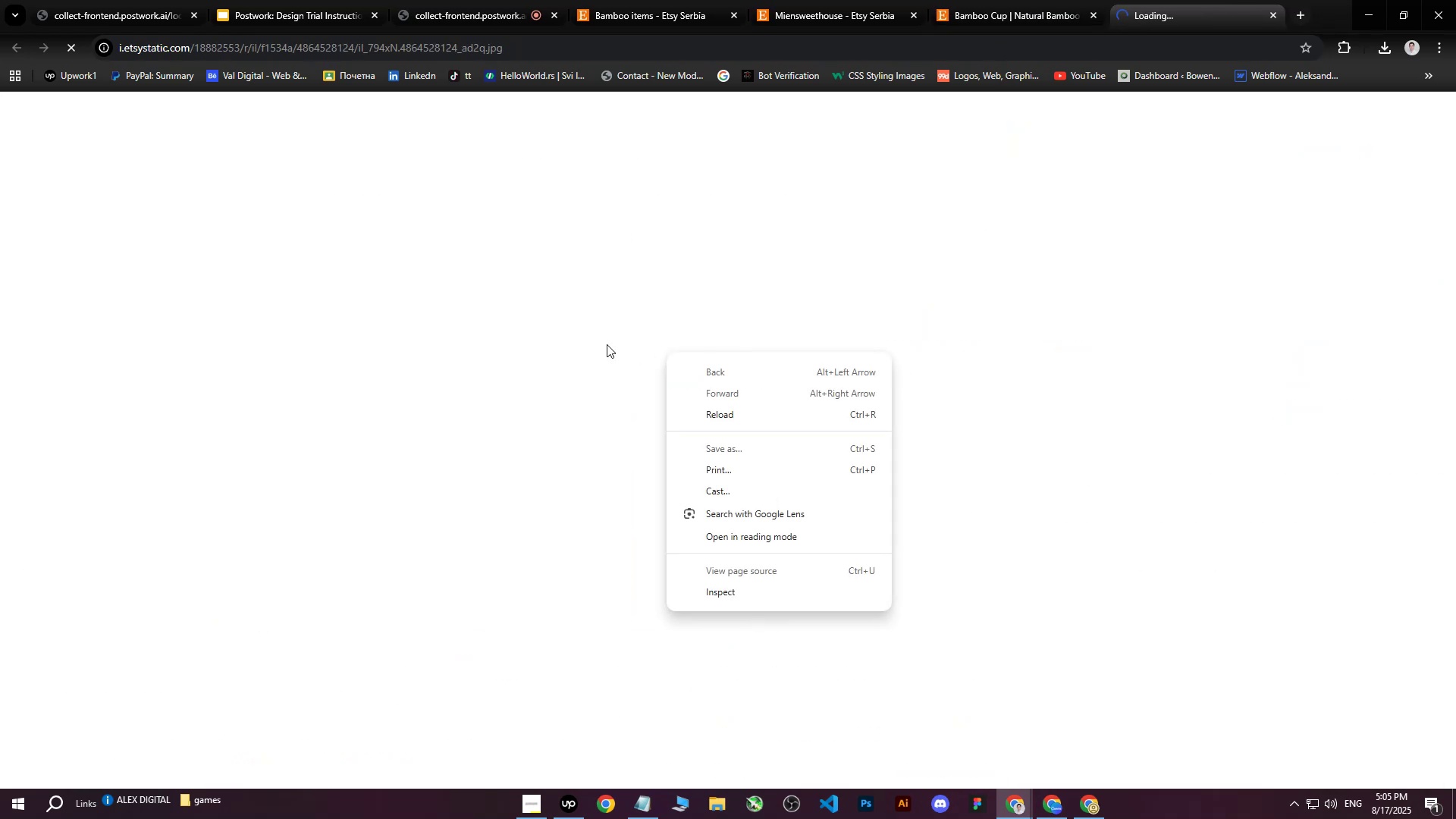 
left_click([578, 342])
 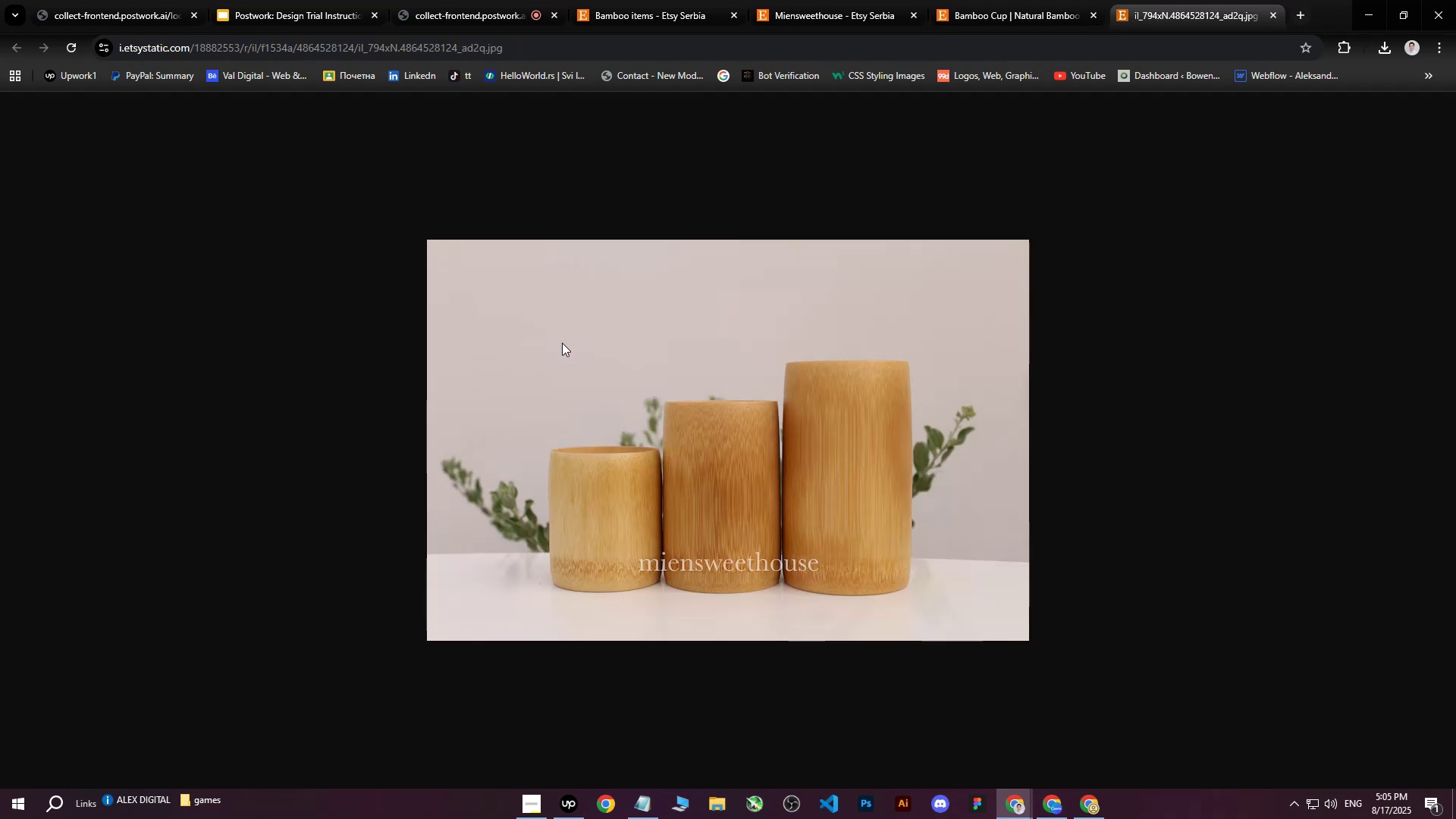 
right_click([562, 343])
 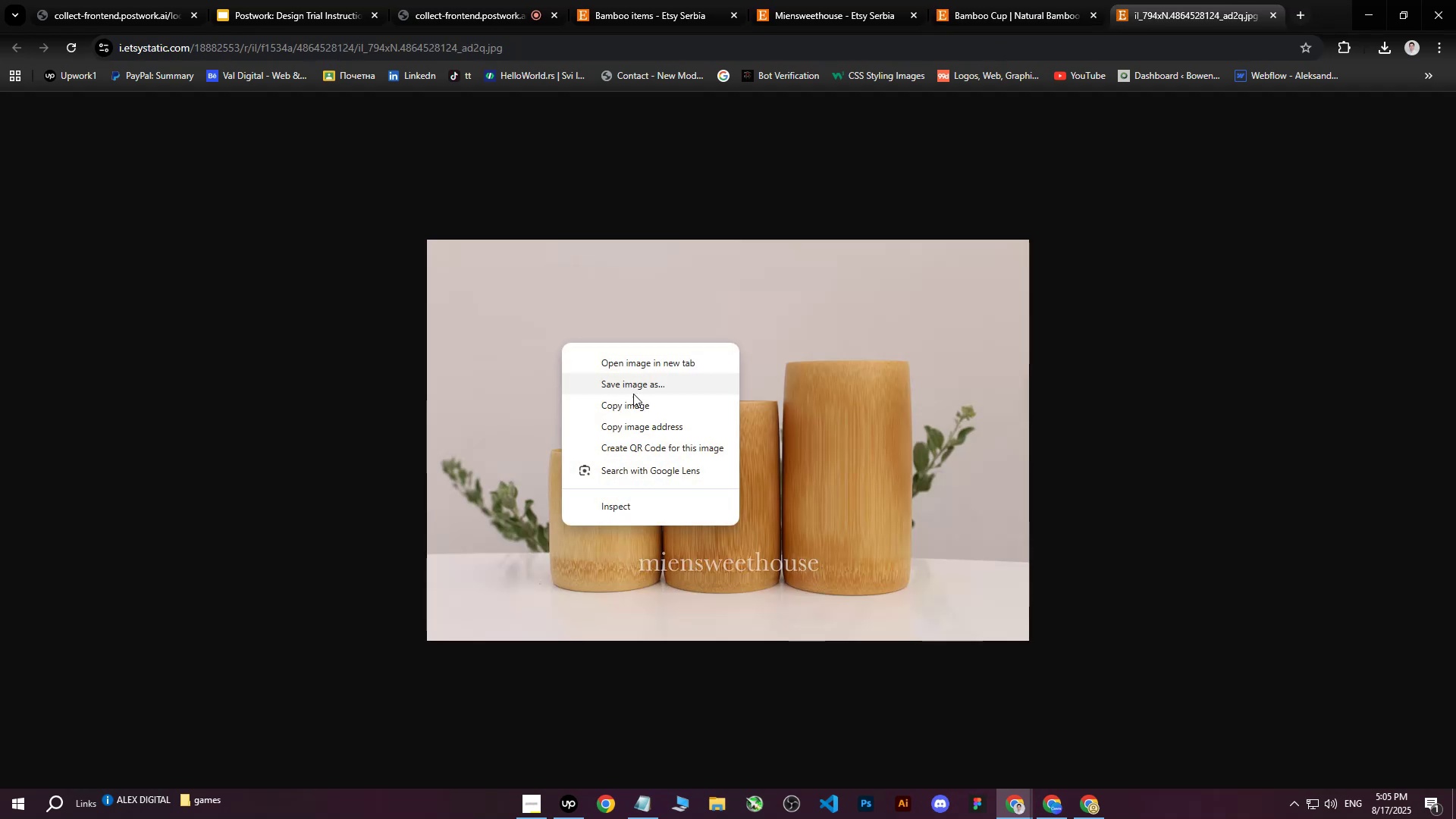 
left_click([634, 391])
 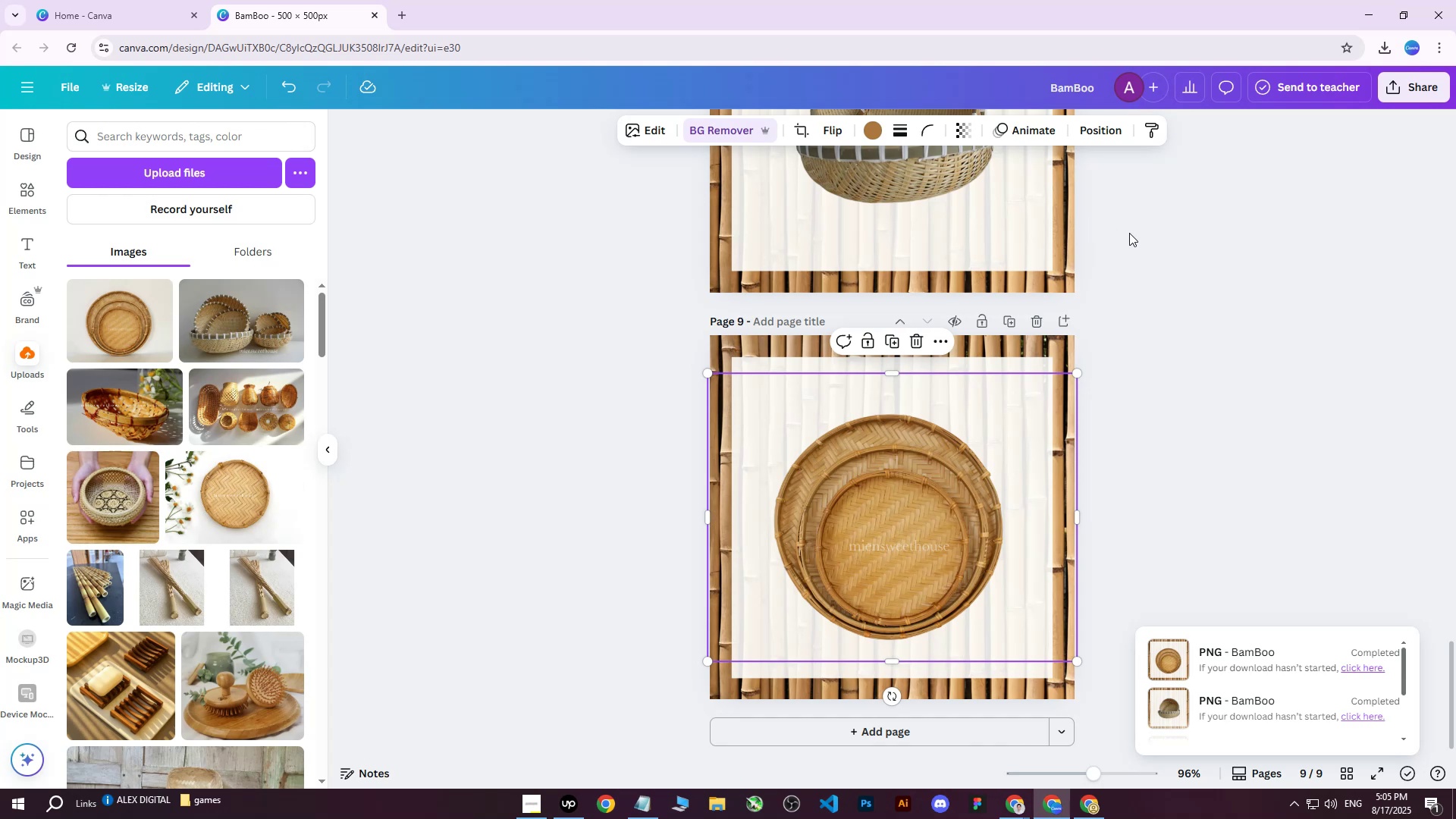 
wait(40.06)
 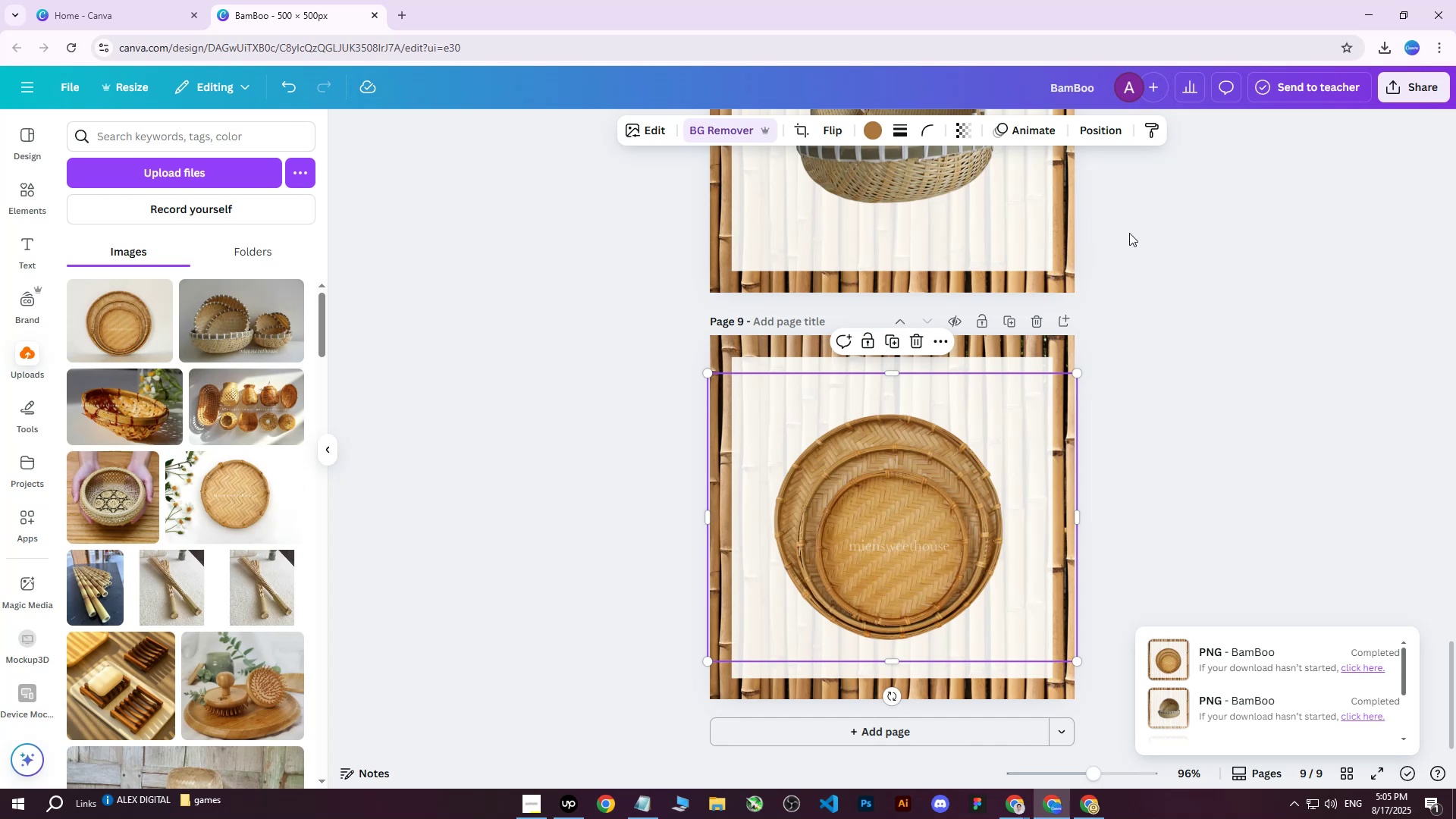 
left_click([1239, 351])
 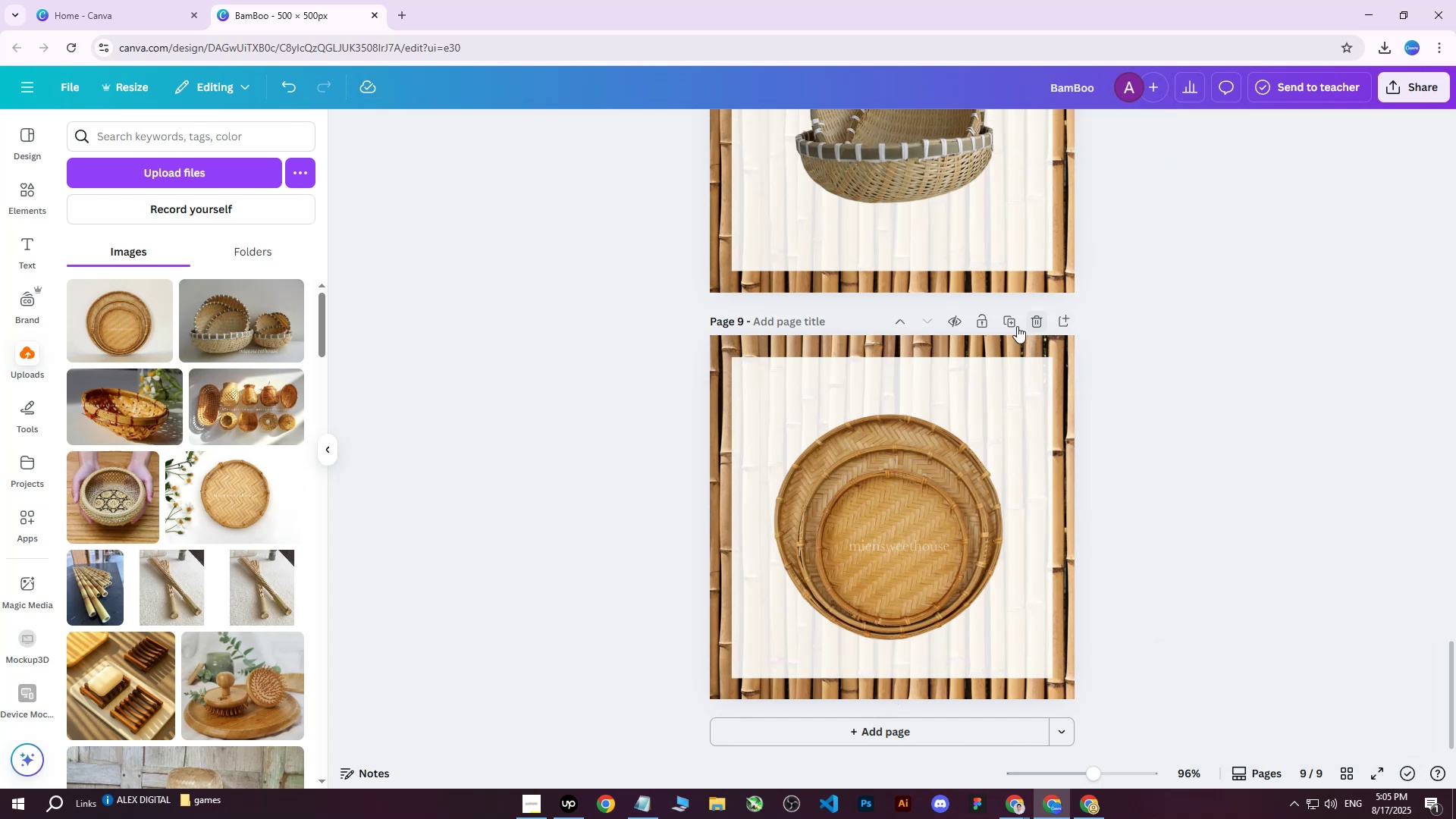 
left_click([1009, 327])
 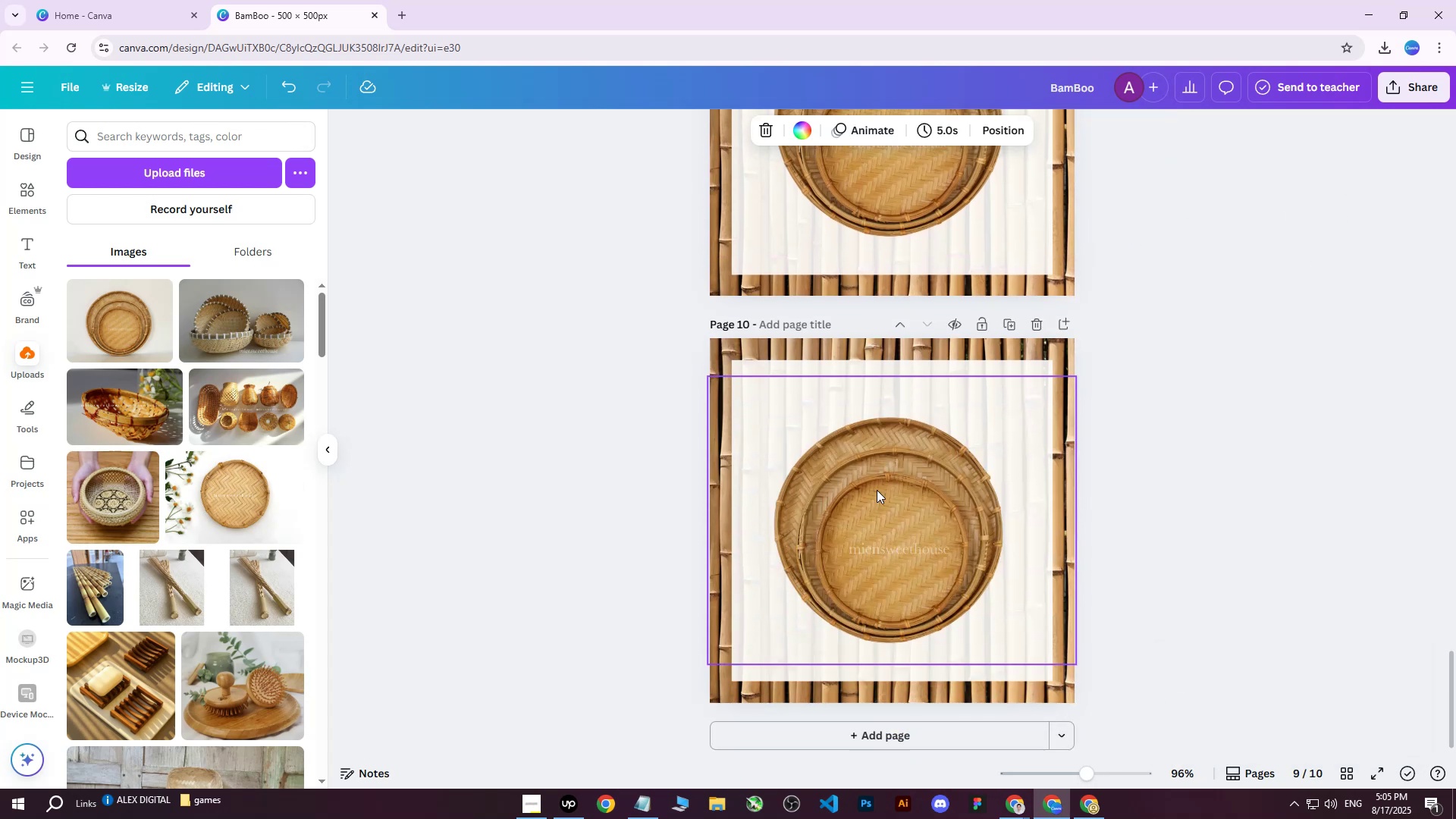 
left_click([868, 500])
 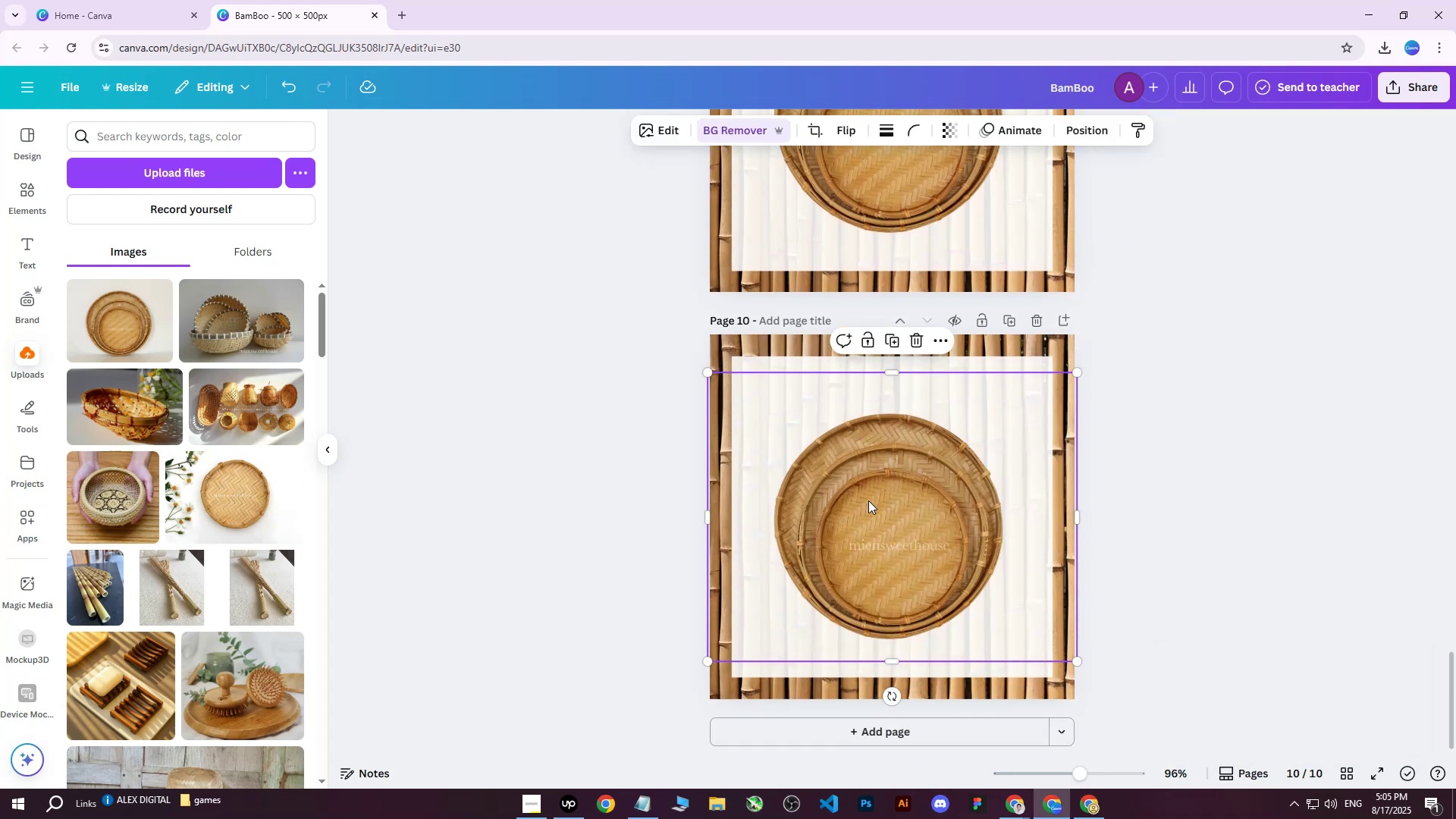 
key(Delete)
 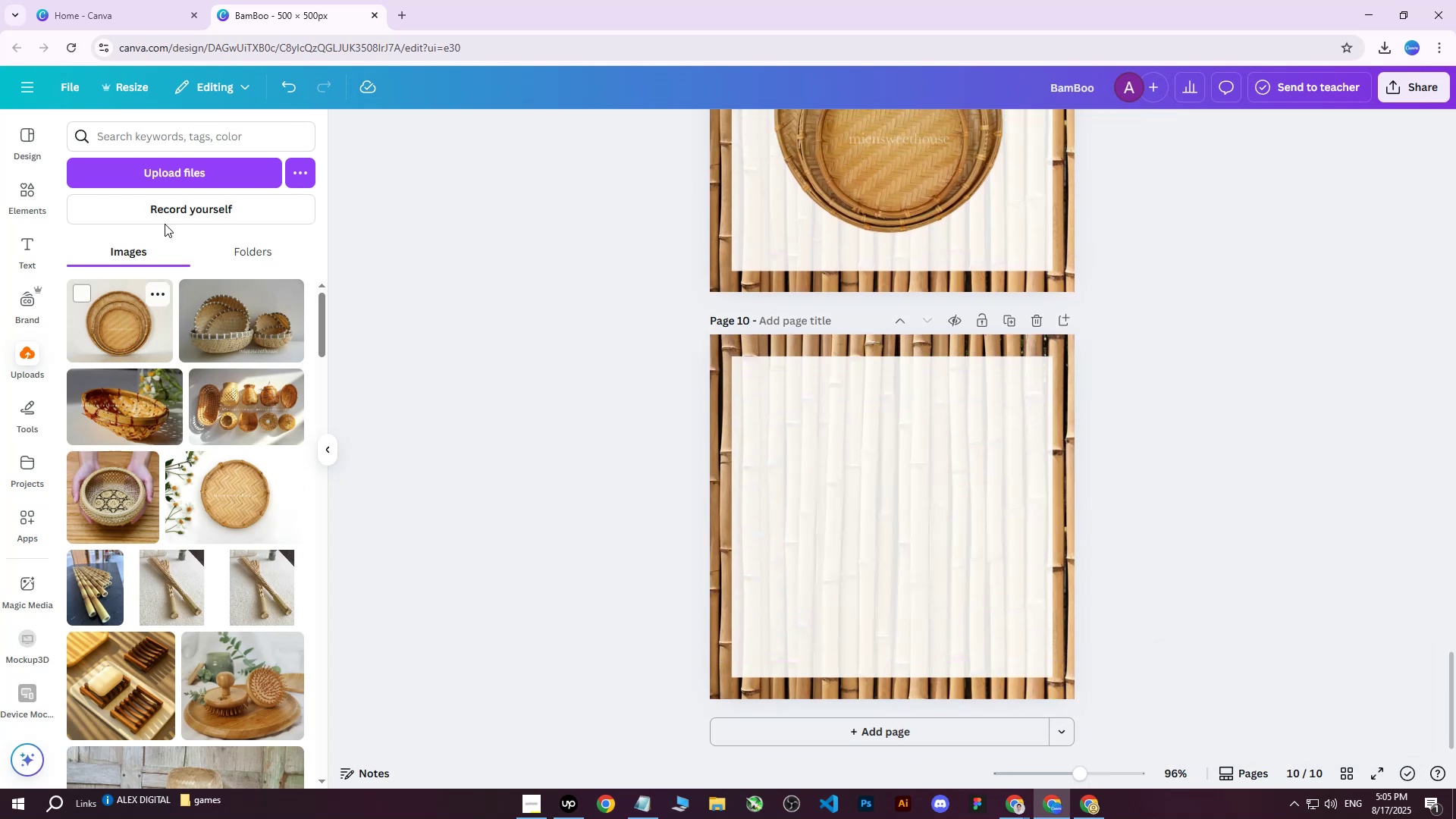 
left_click([169, 182])
 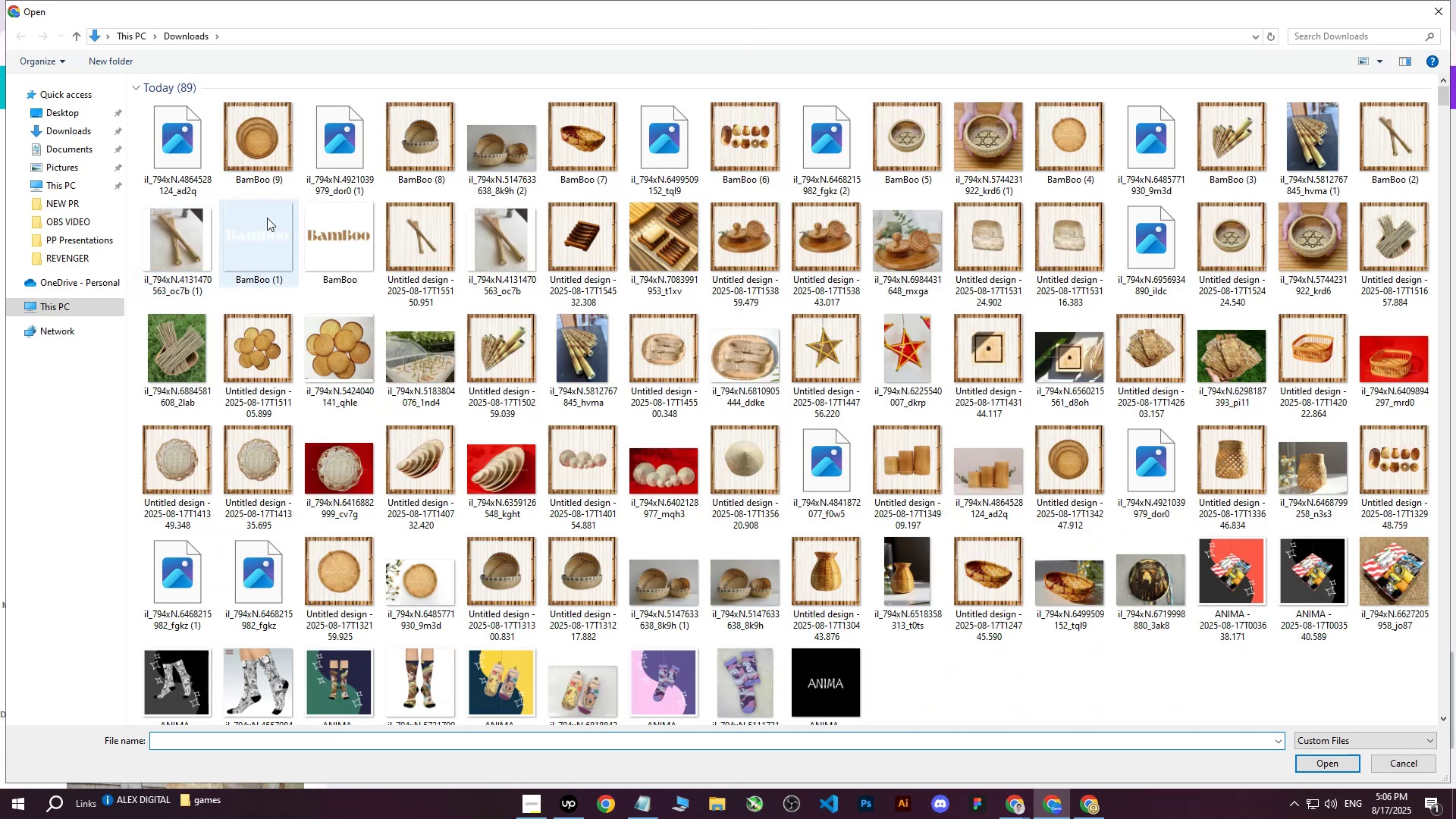 
mouse_move([278, 187])
 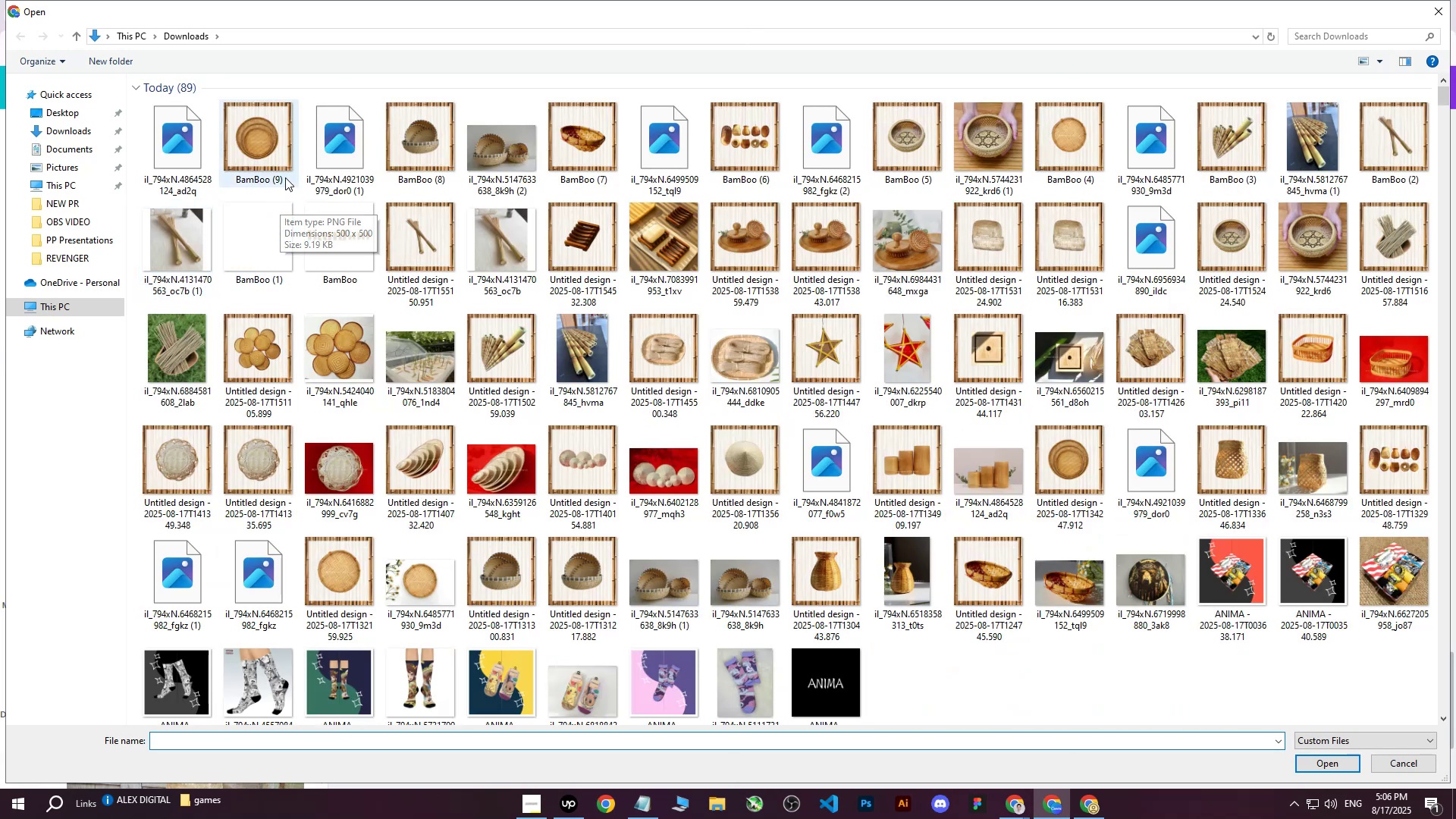 
mouse_move([274, 182])
 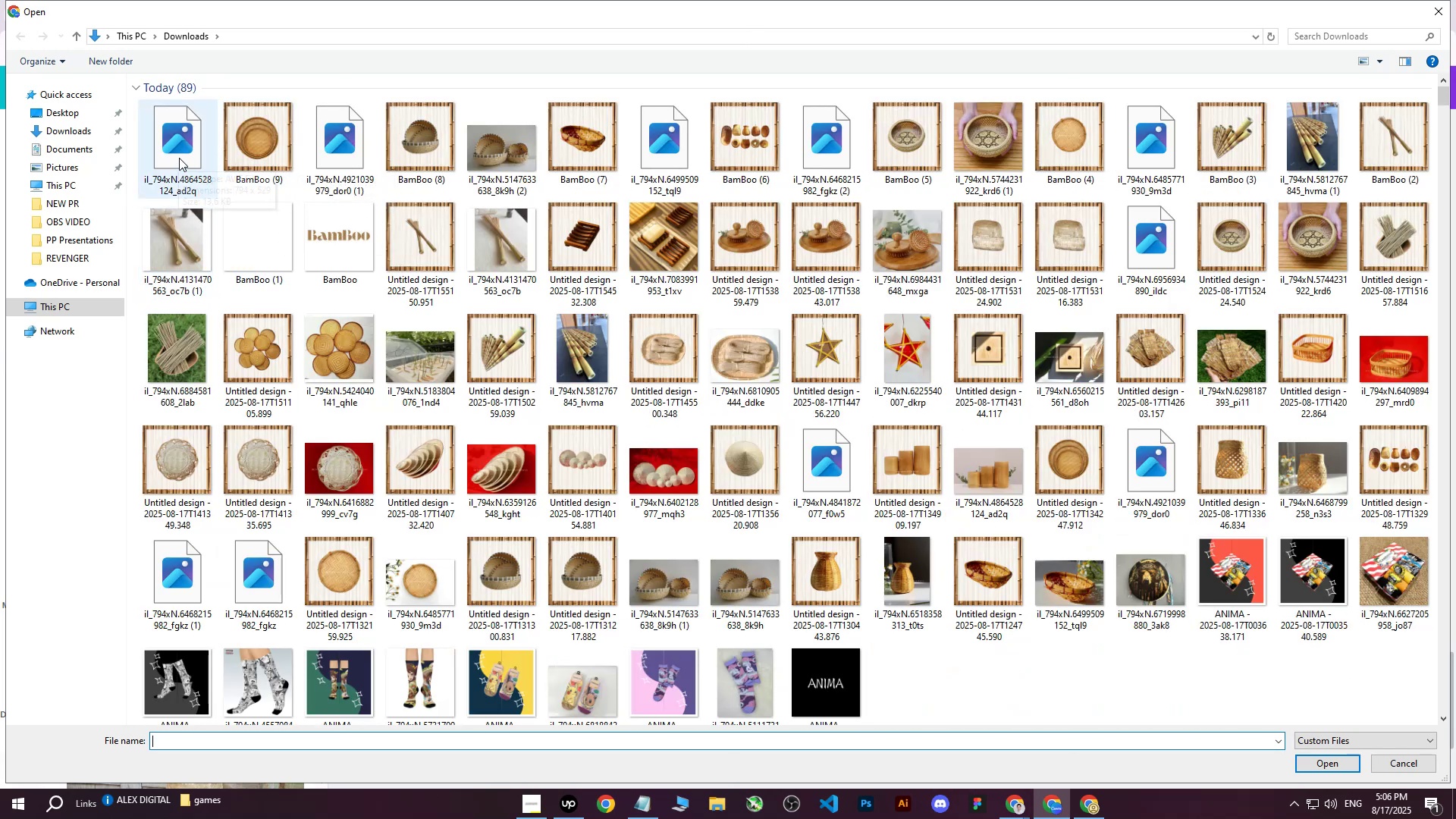 
left_click([179, 158])
 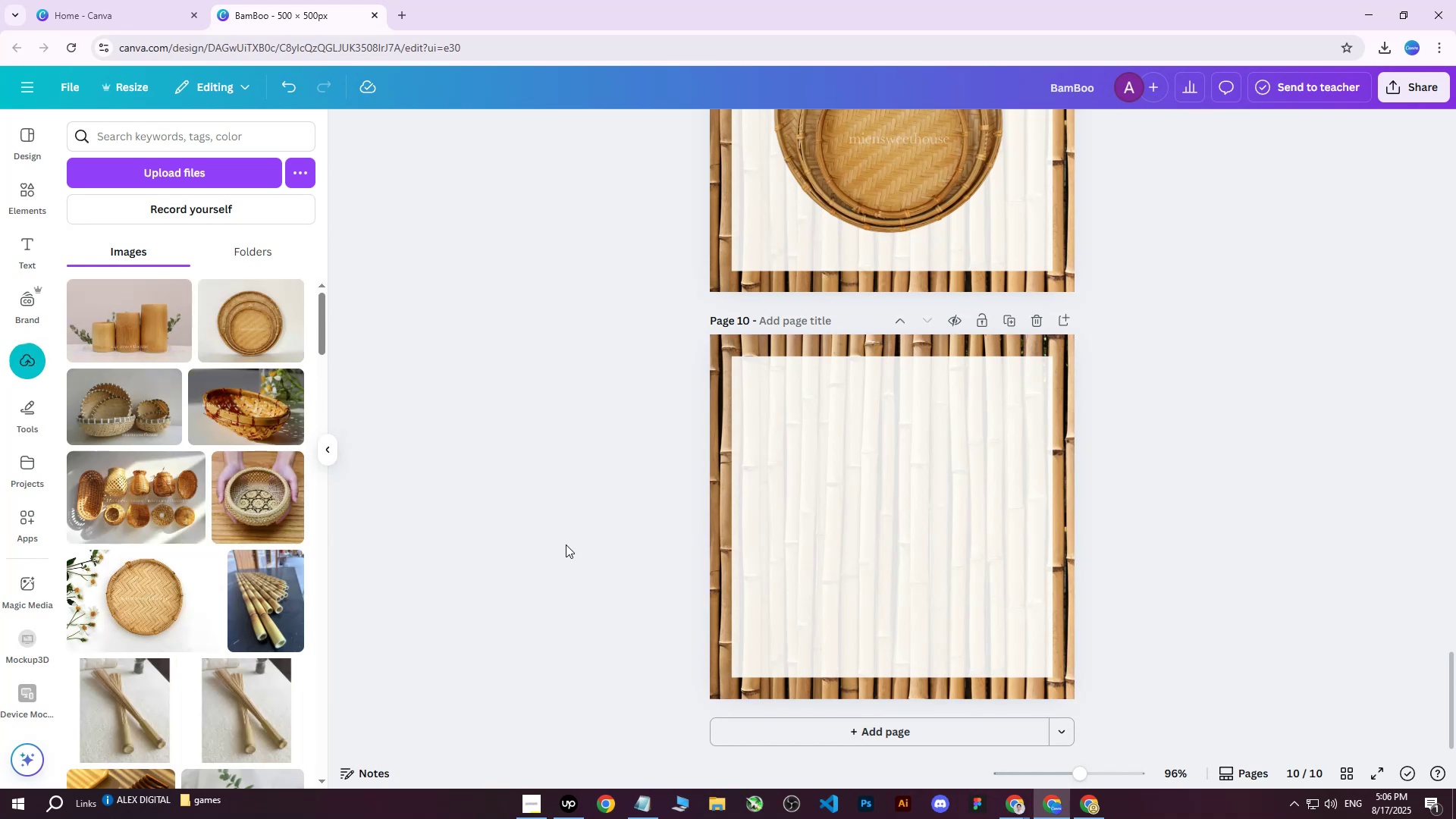 
wait(9.64)
 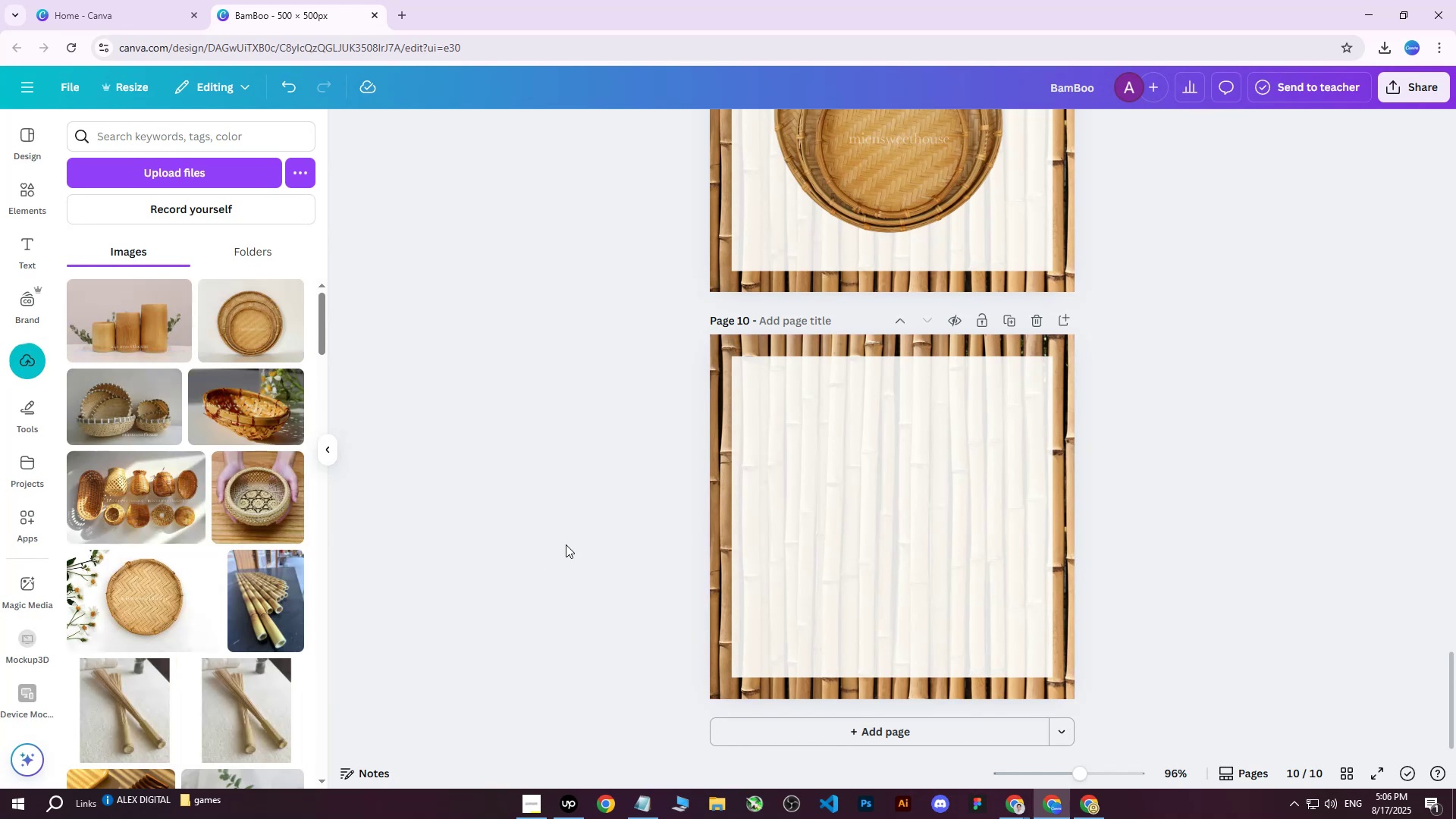 
left_click([118, 333])
 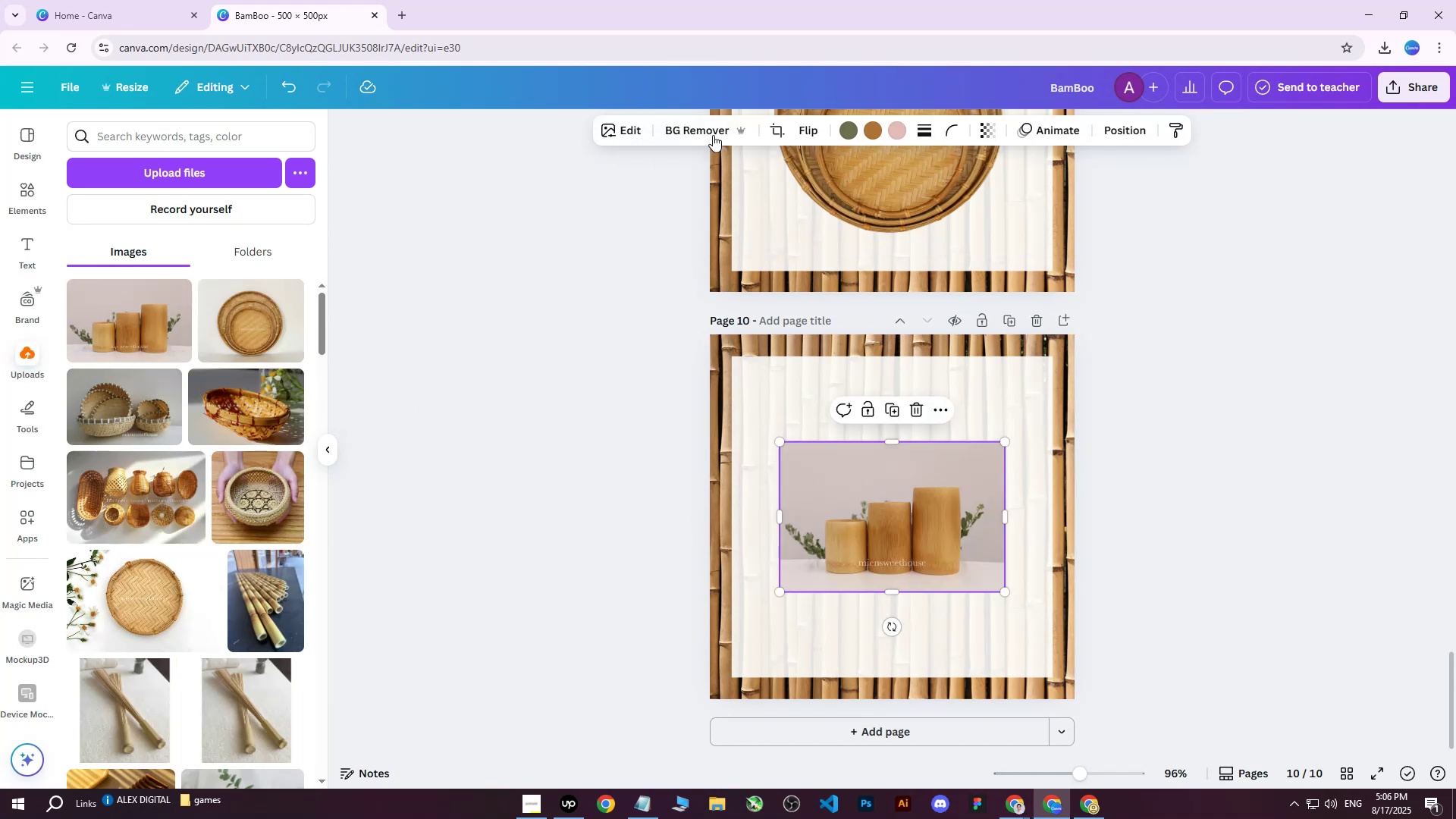 
left_click([713, 126])
 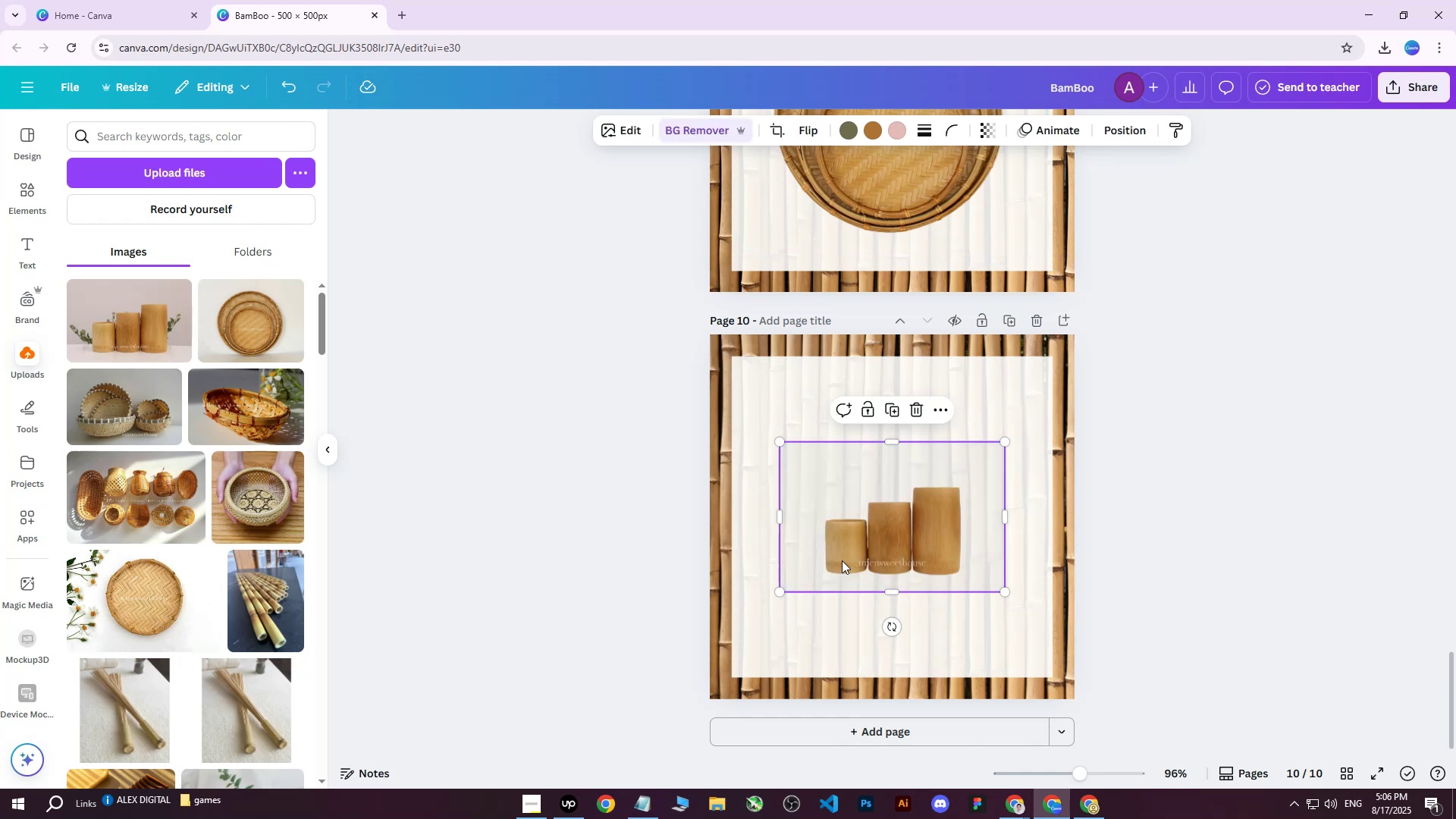 
left_click_drag(start_coordinate=[783, 590], to_coordinate=[650, 684])
 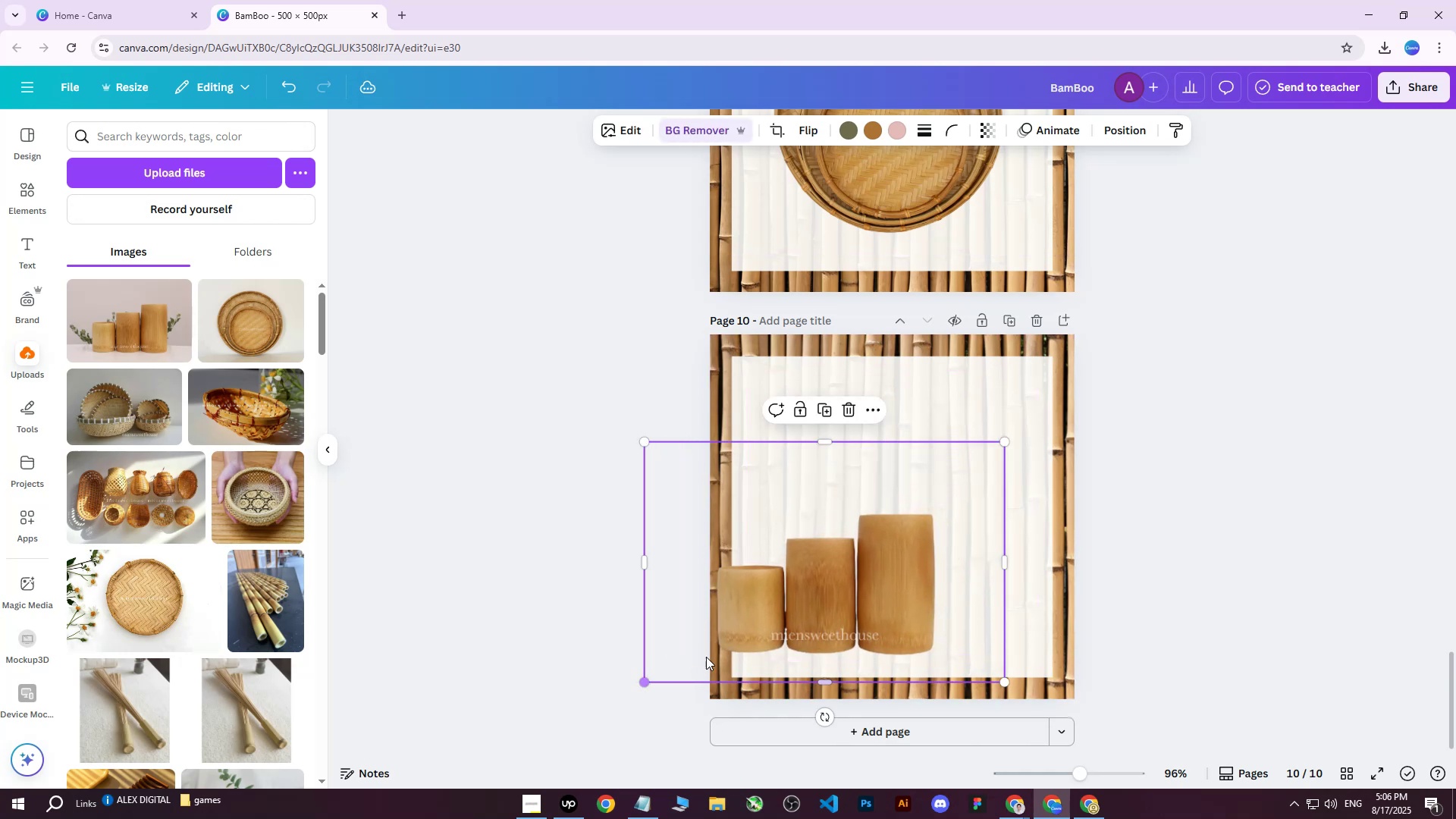 
left_click_drag(start_coordinate=[900, 576], to_coordinate=[968, 502])
 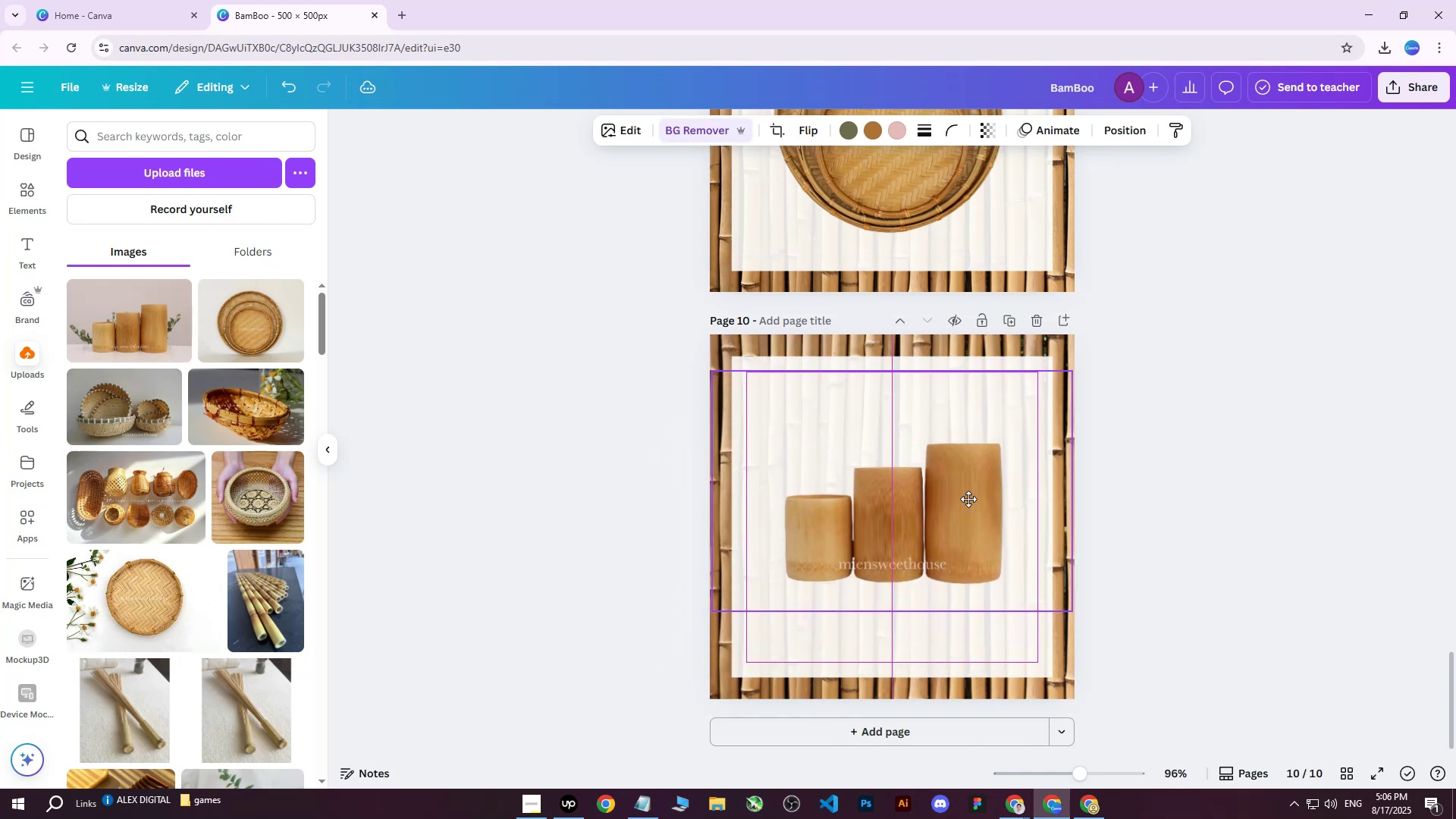 
wait(6.34)
 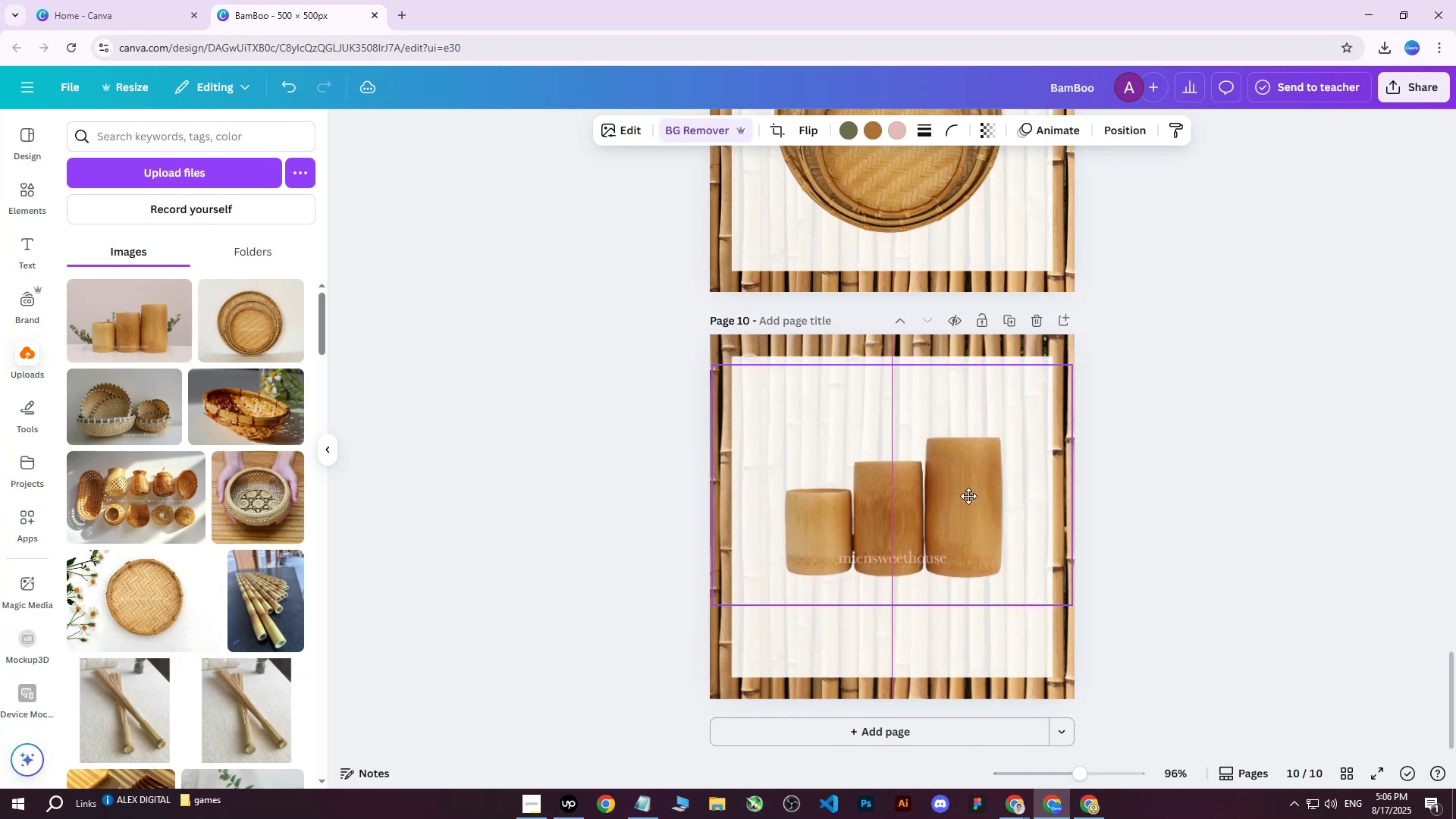 
left_click([1214, 377])
 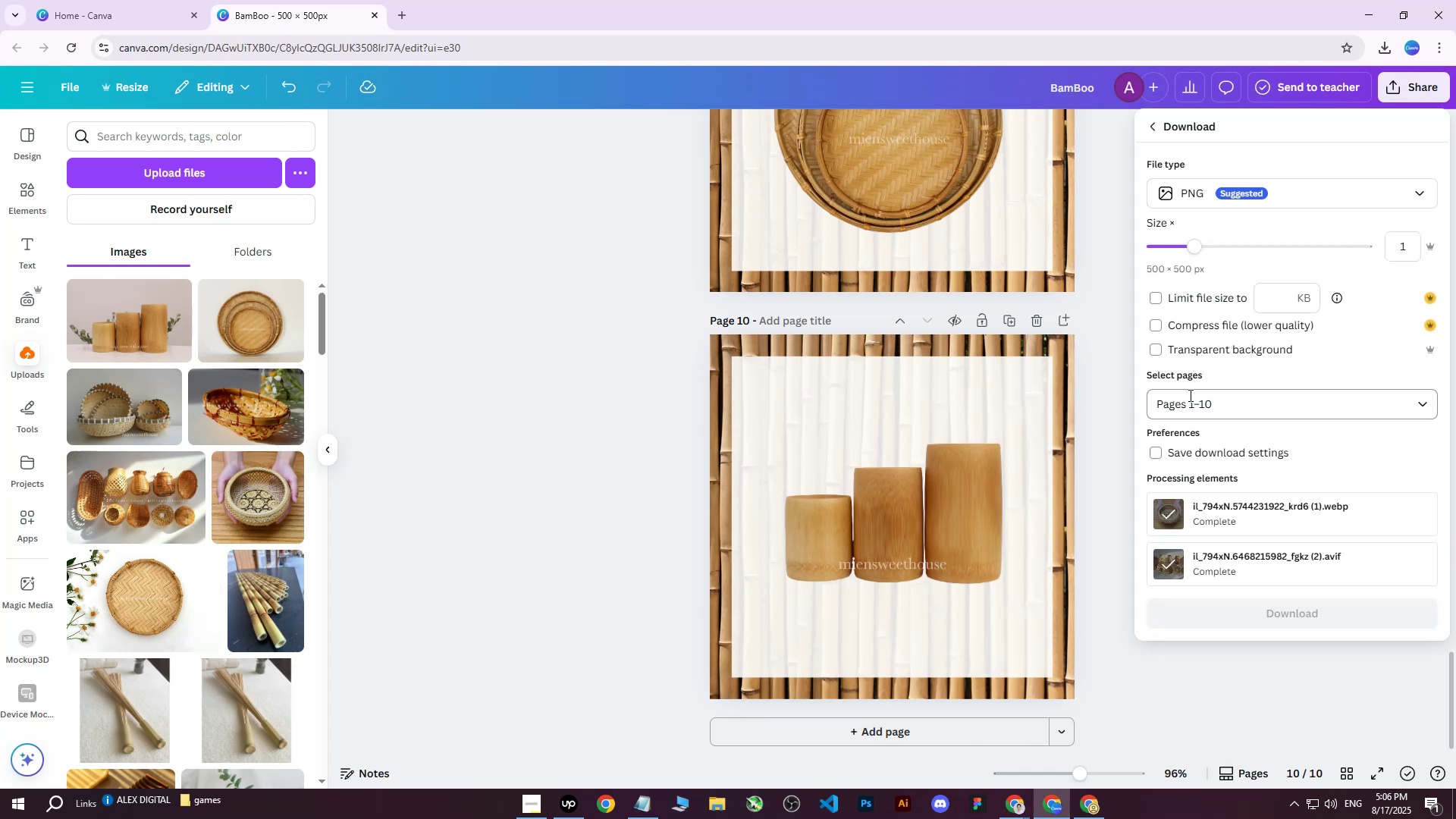 
double_click([1186, 444])
 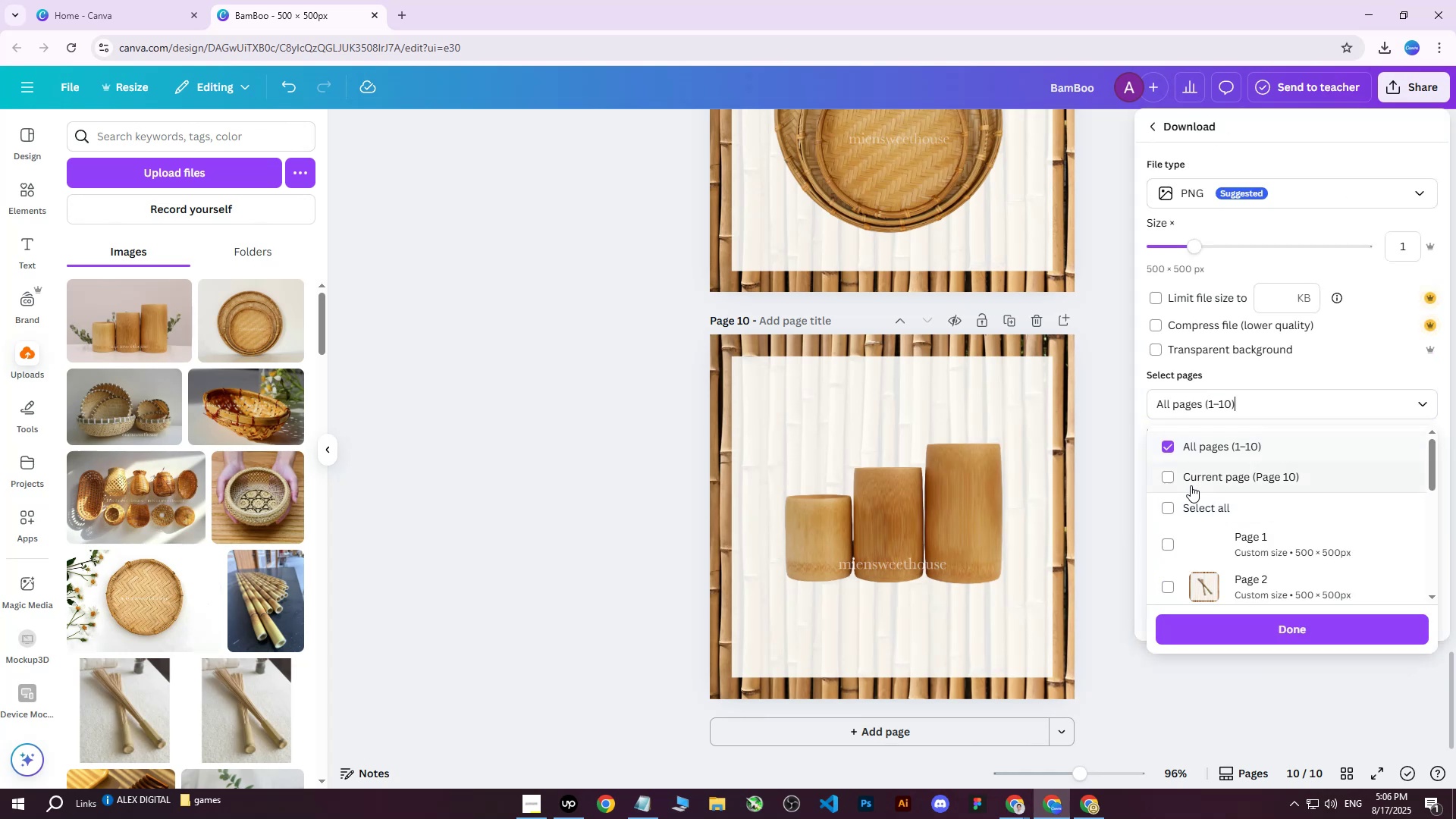 
triple_click([1191, 486])
 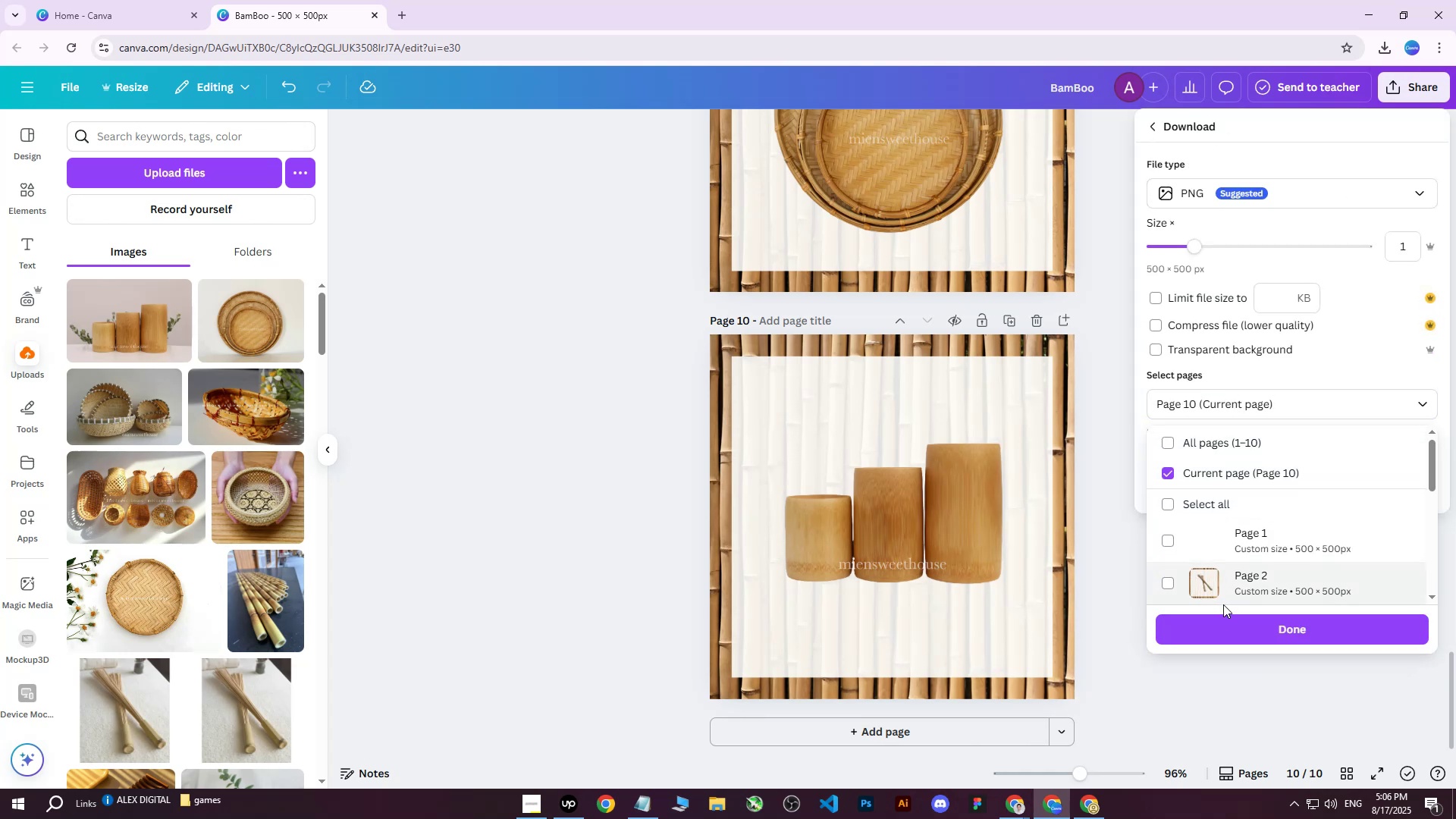 
left_click([1210, 632])
 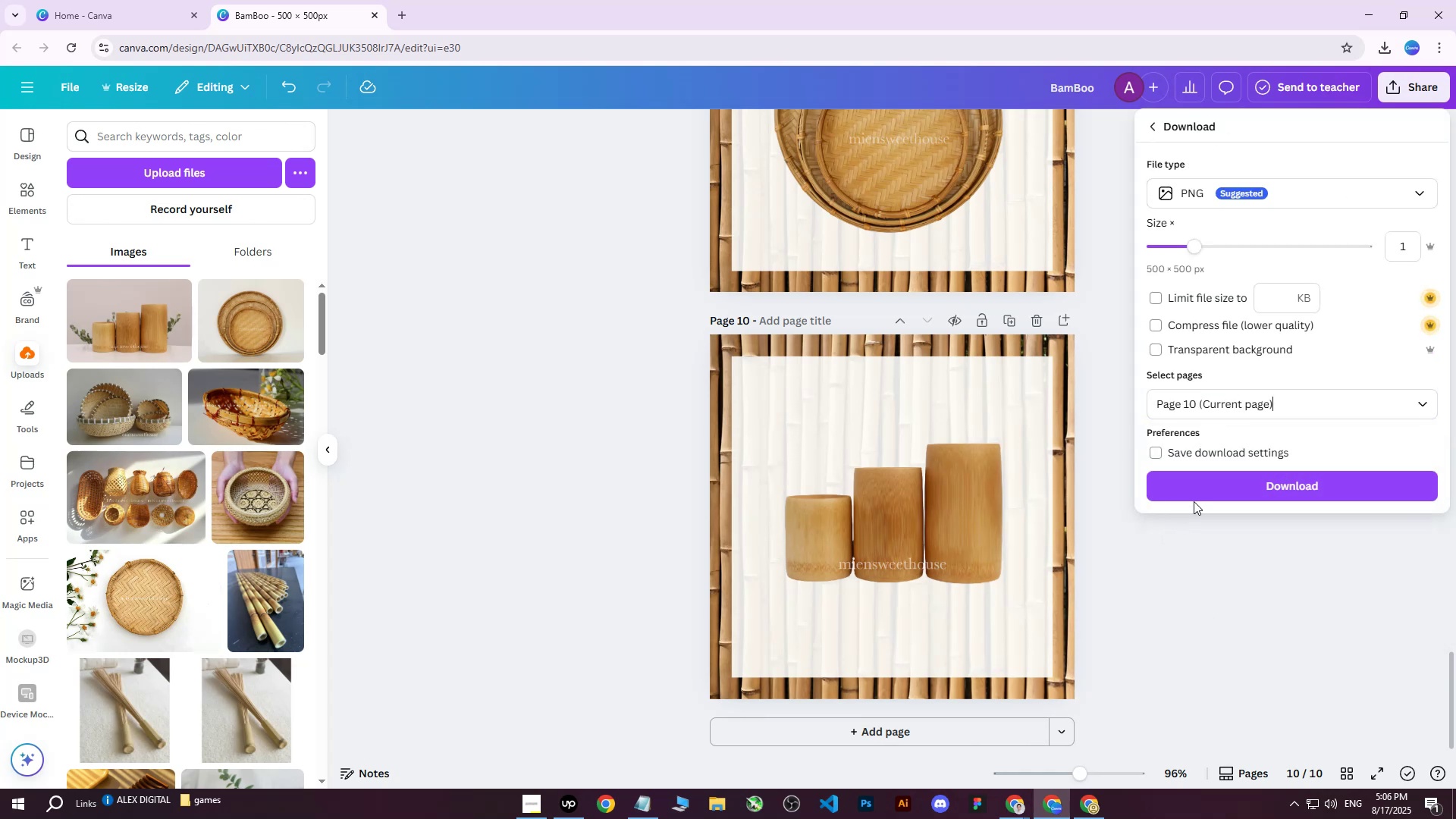 
left_click([1203, 491])
 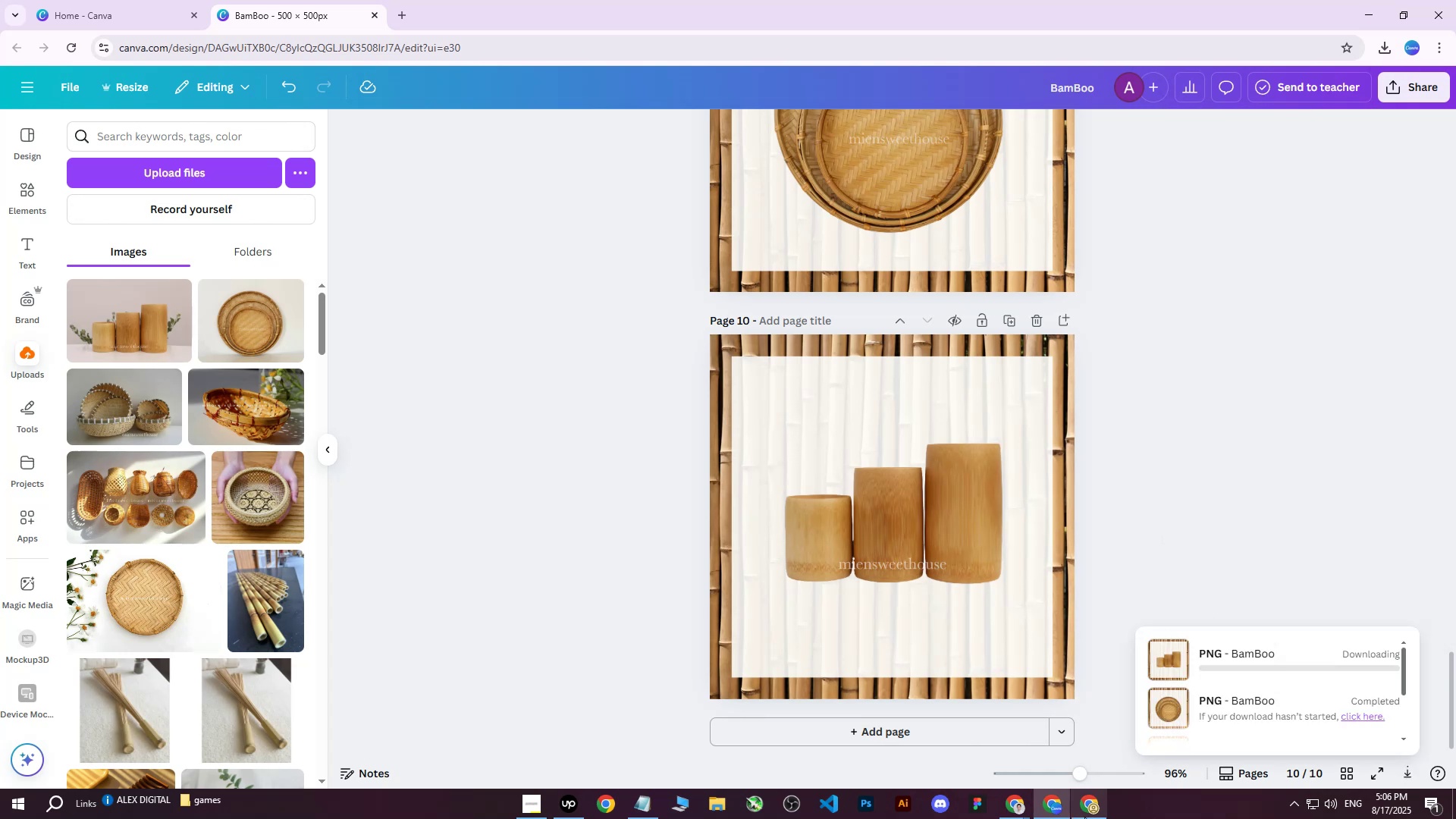 
left_click([1084, 817])
 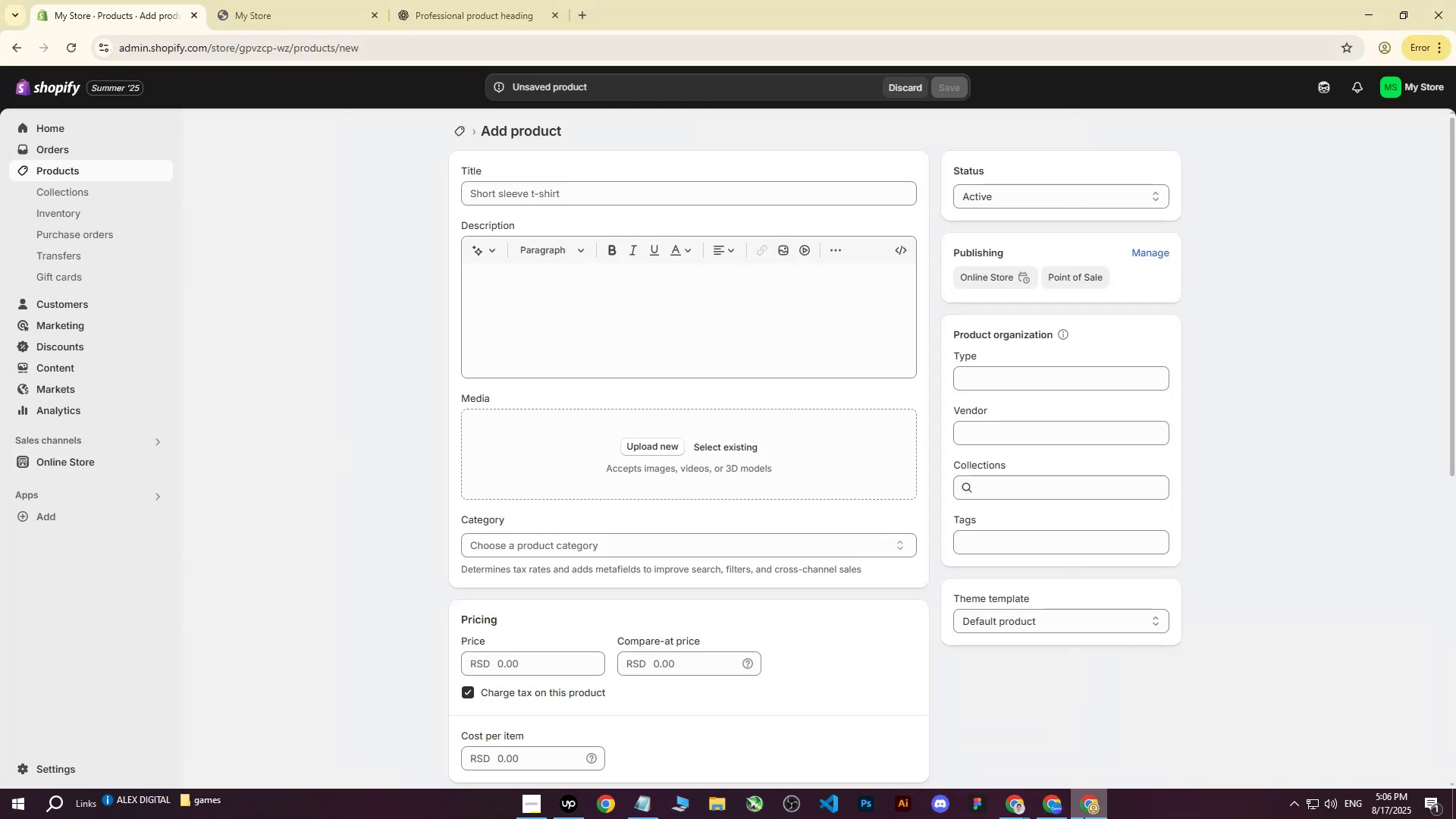 
left_click([640, 444])
 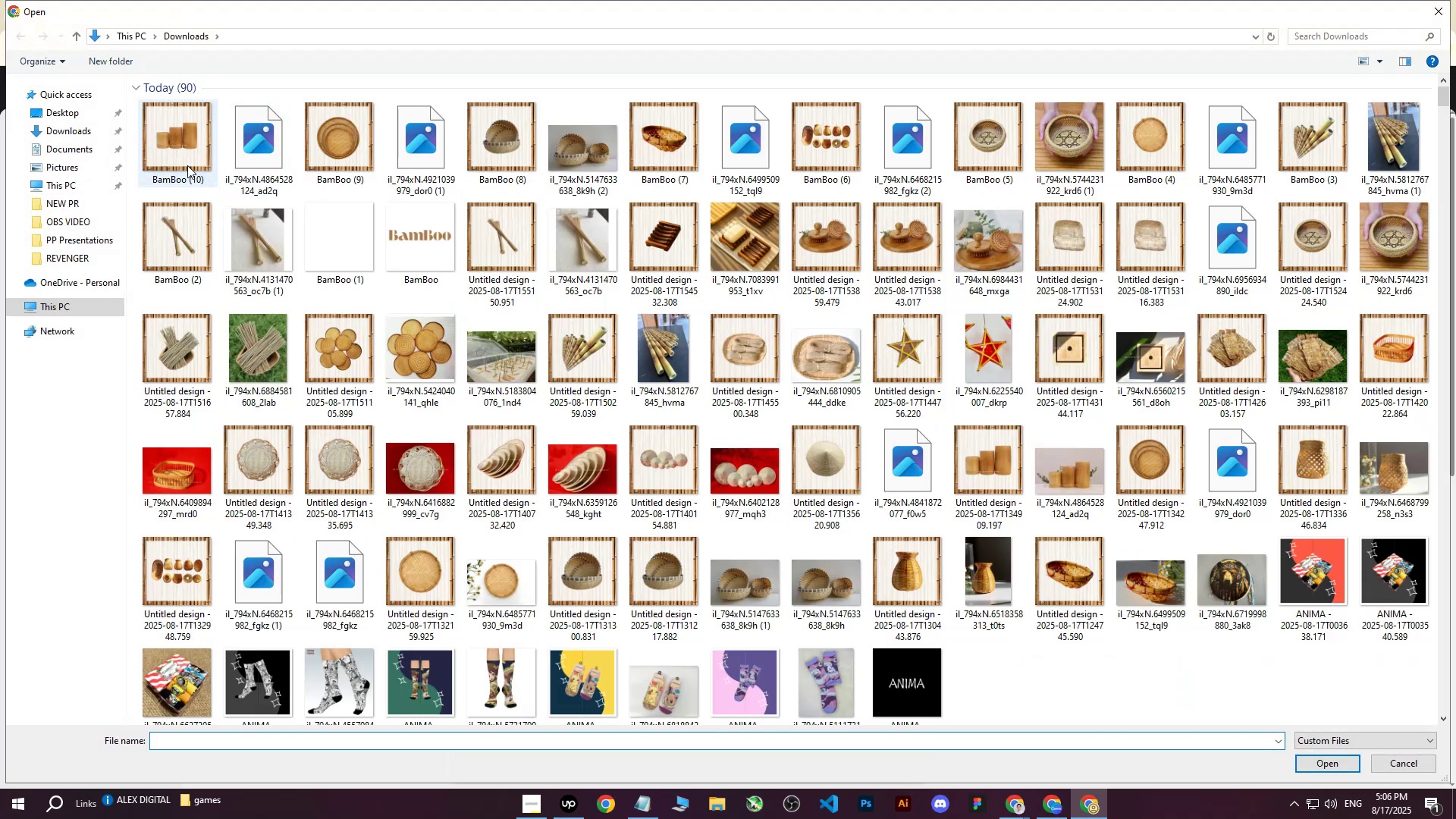 
left_click([168, 148])
 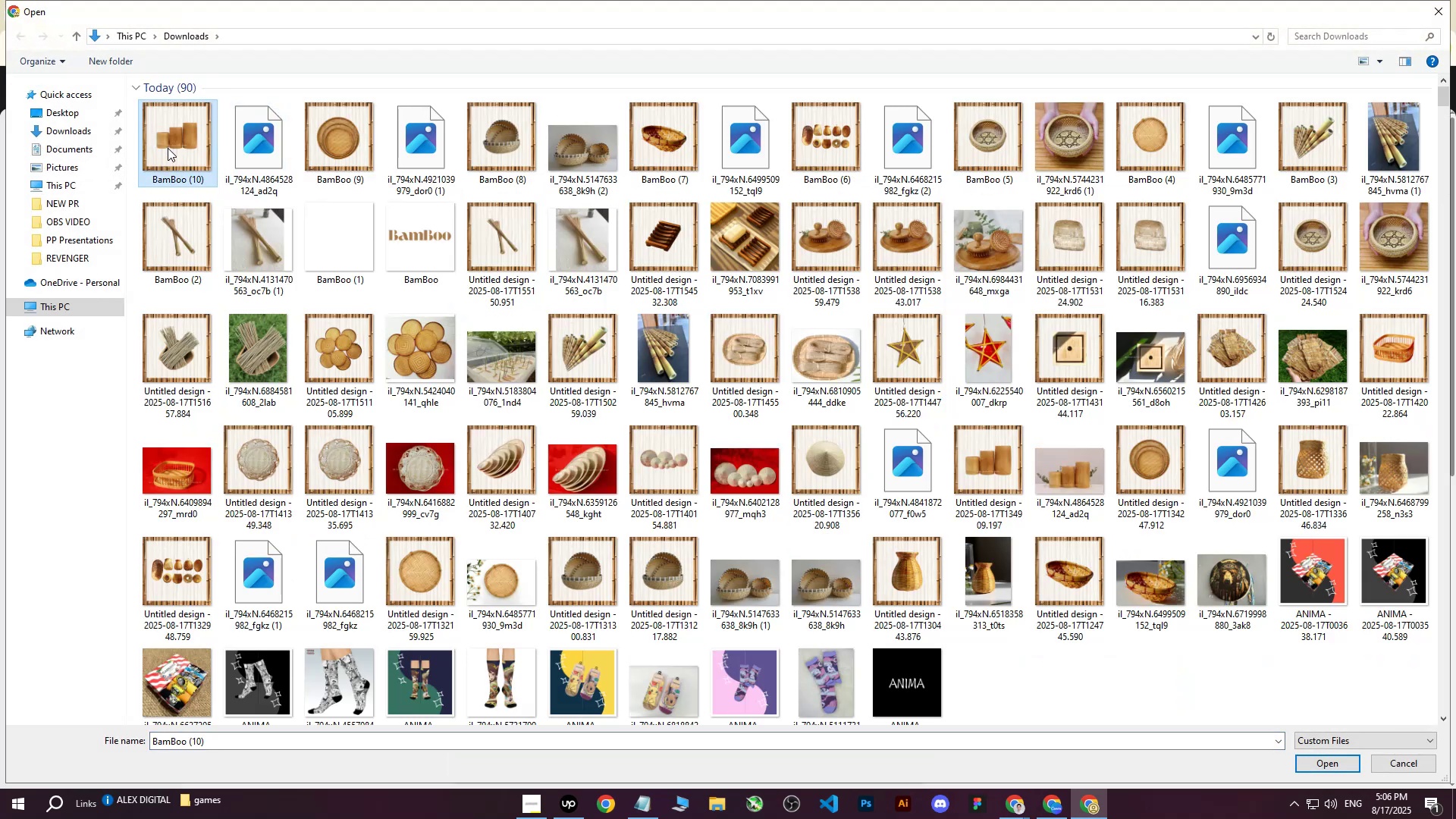 
wait(6.47)
 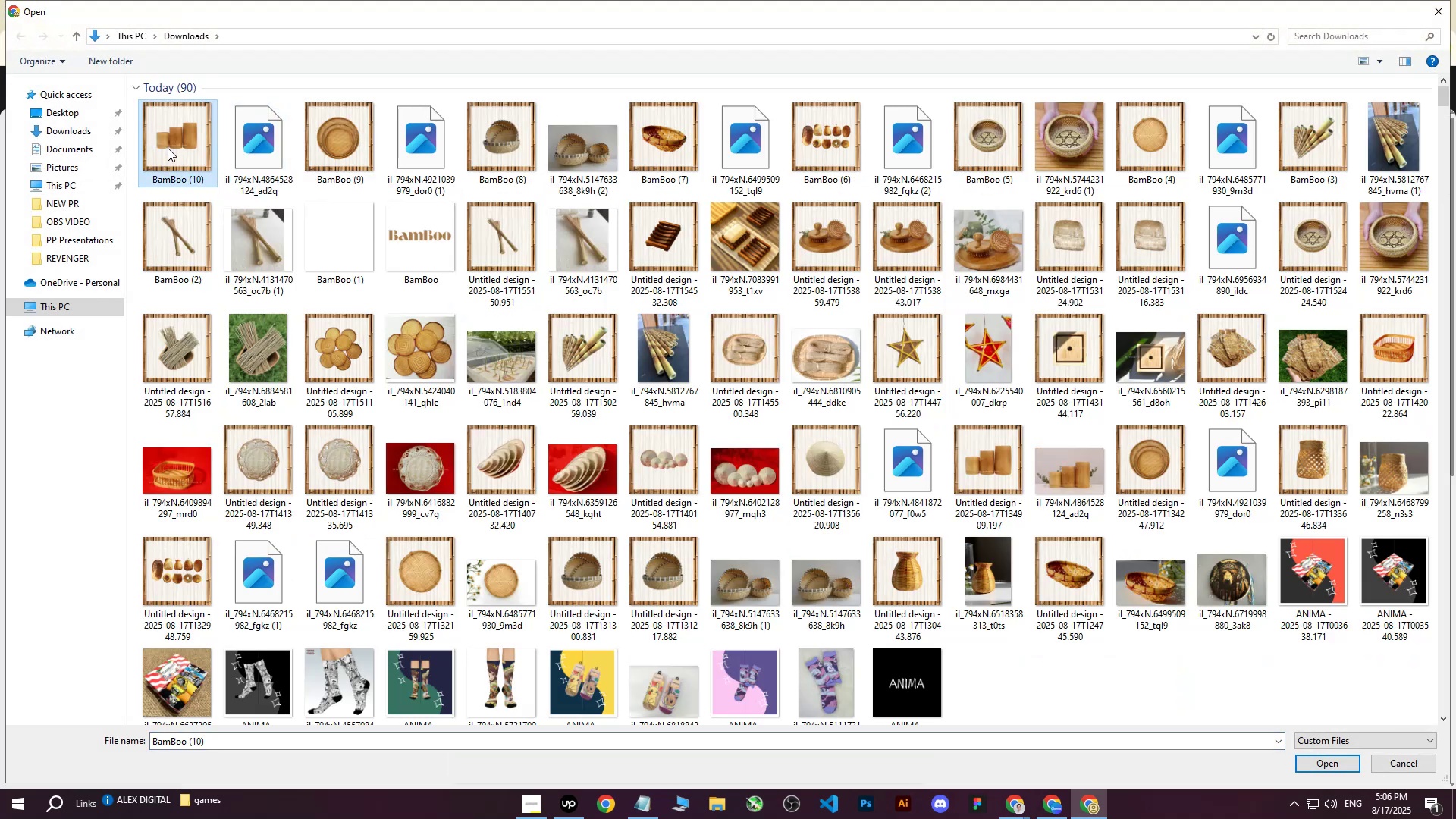 
left_click([1297, 765])
 